 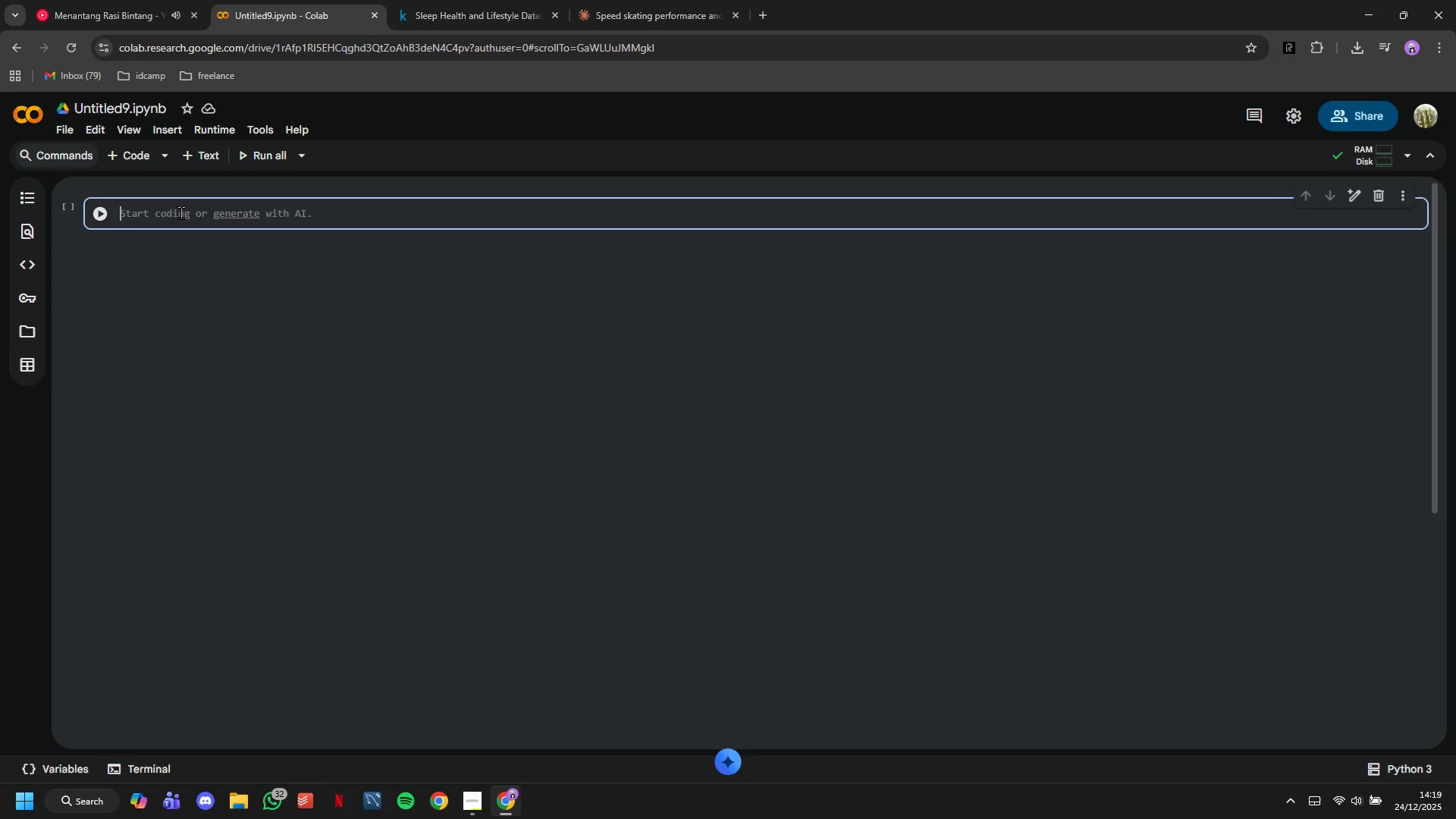 
left_click([218, 149])
 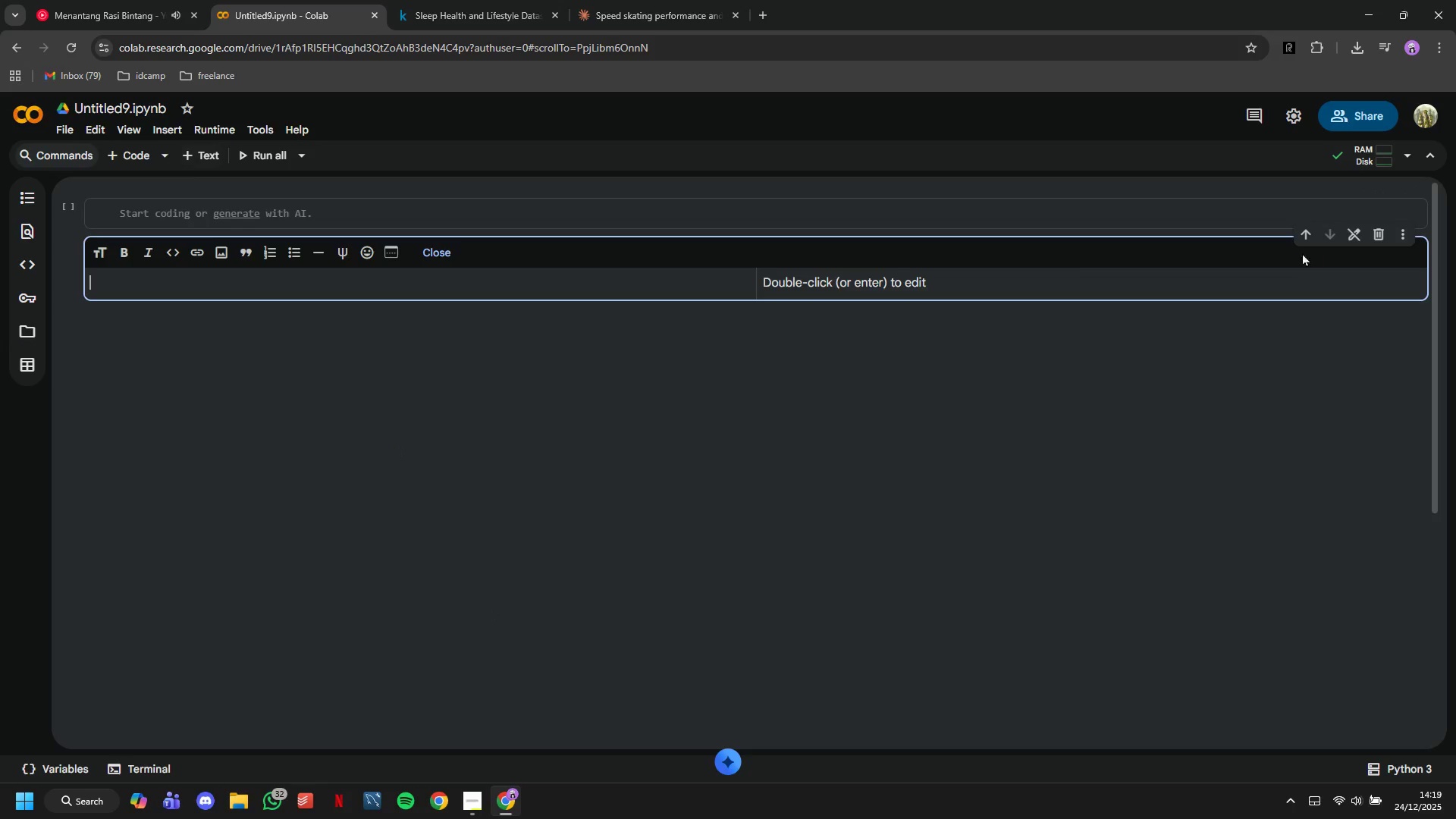 
left_click([1305, 229])
 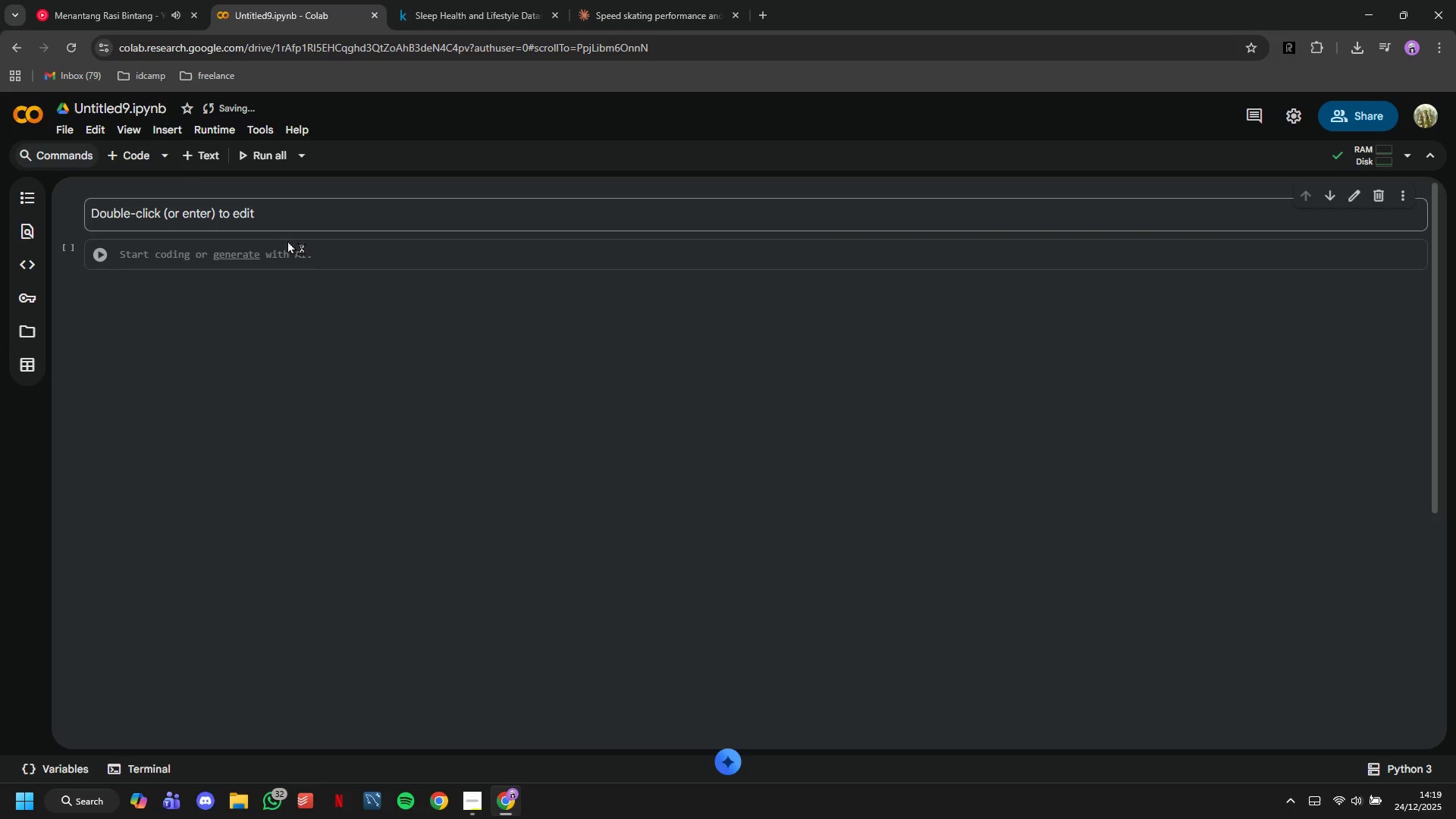 
left_click([249, 209])
 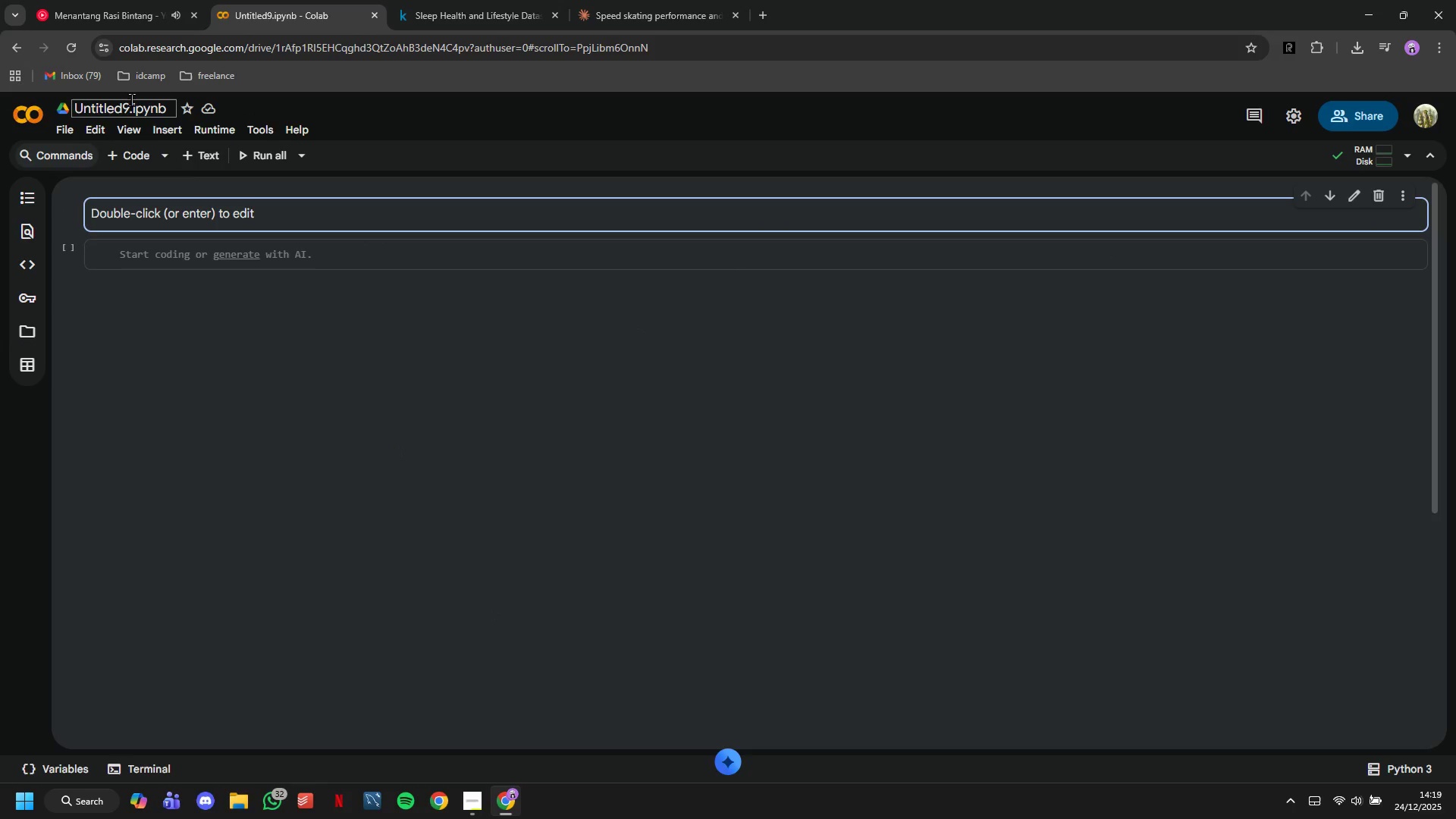 
left_click_drag(start_coordinate=[131, 105], to_coordinate=[59, 108])
 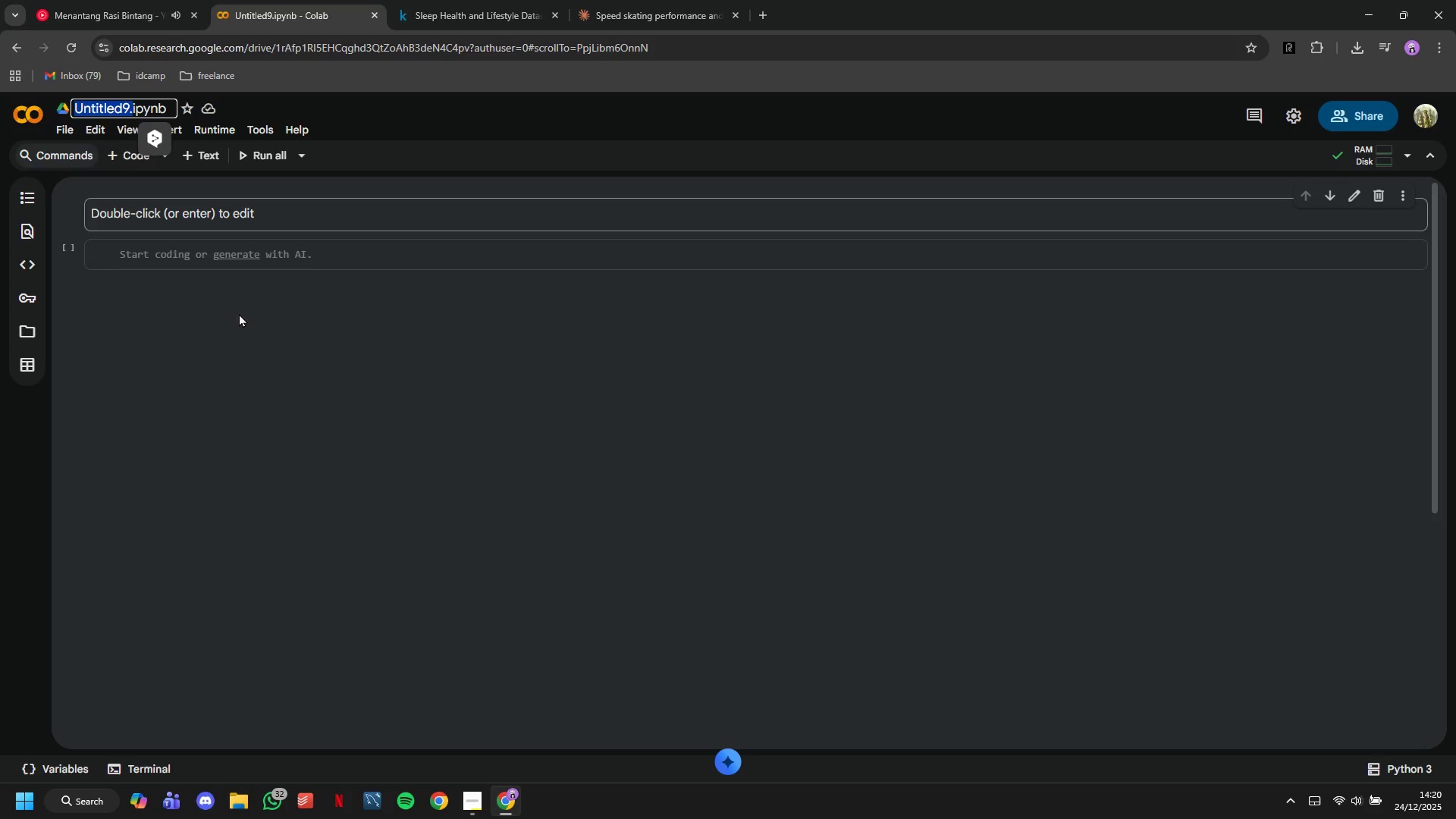 
wait(6.69)
 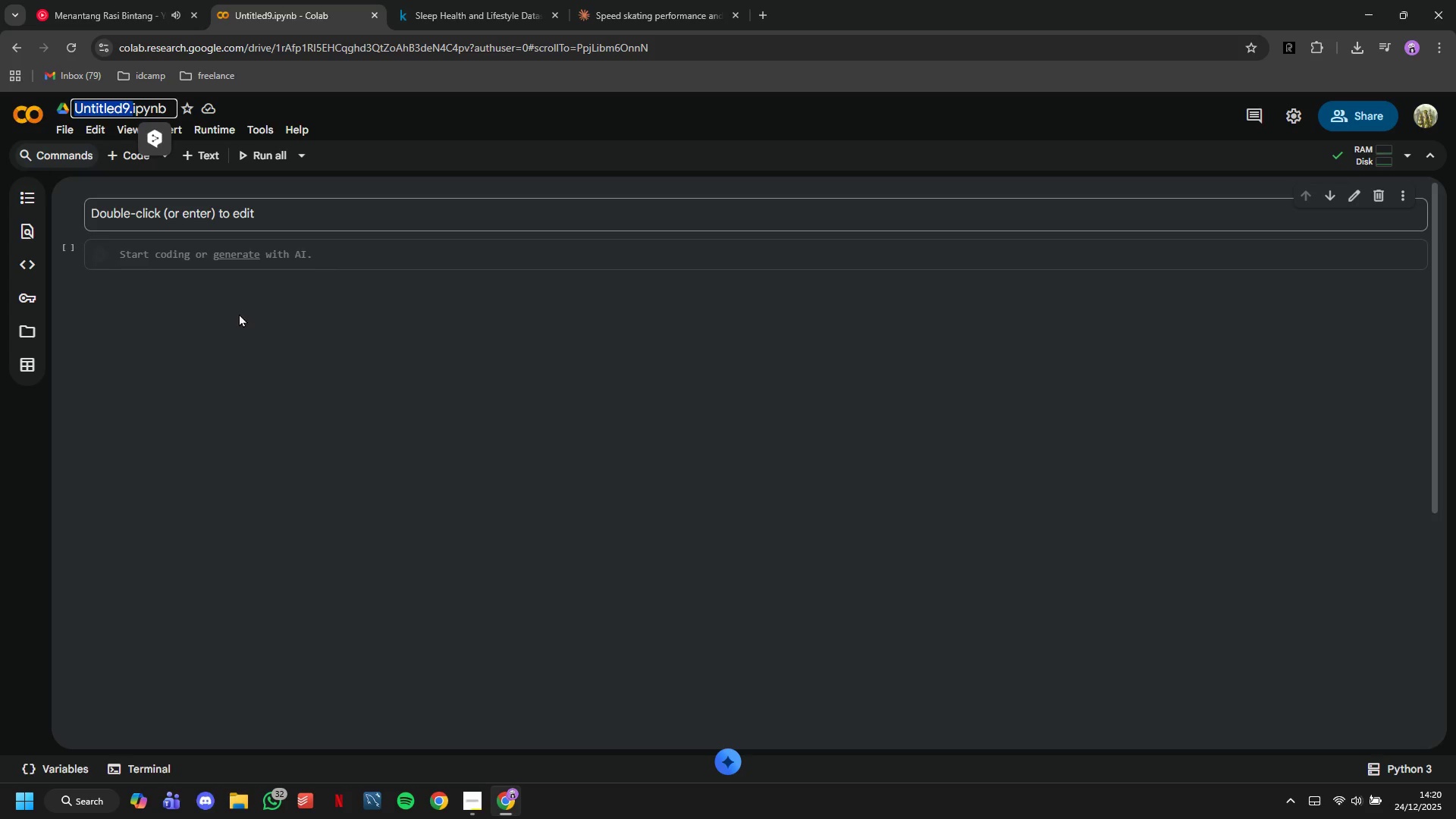 
type(Wellness and Remote Work.')
key(Backspace)
 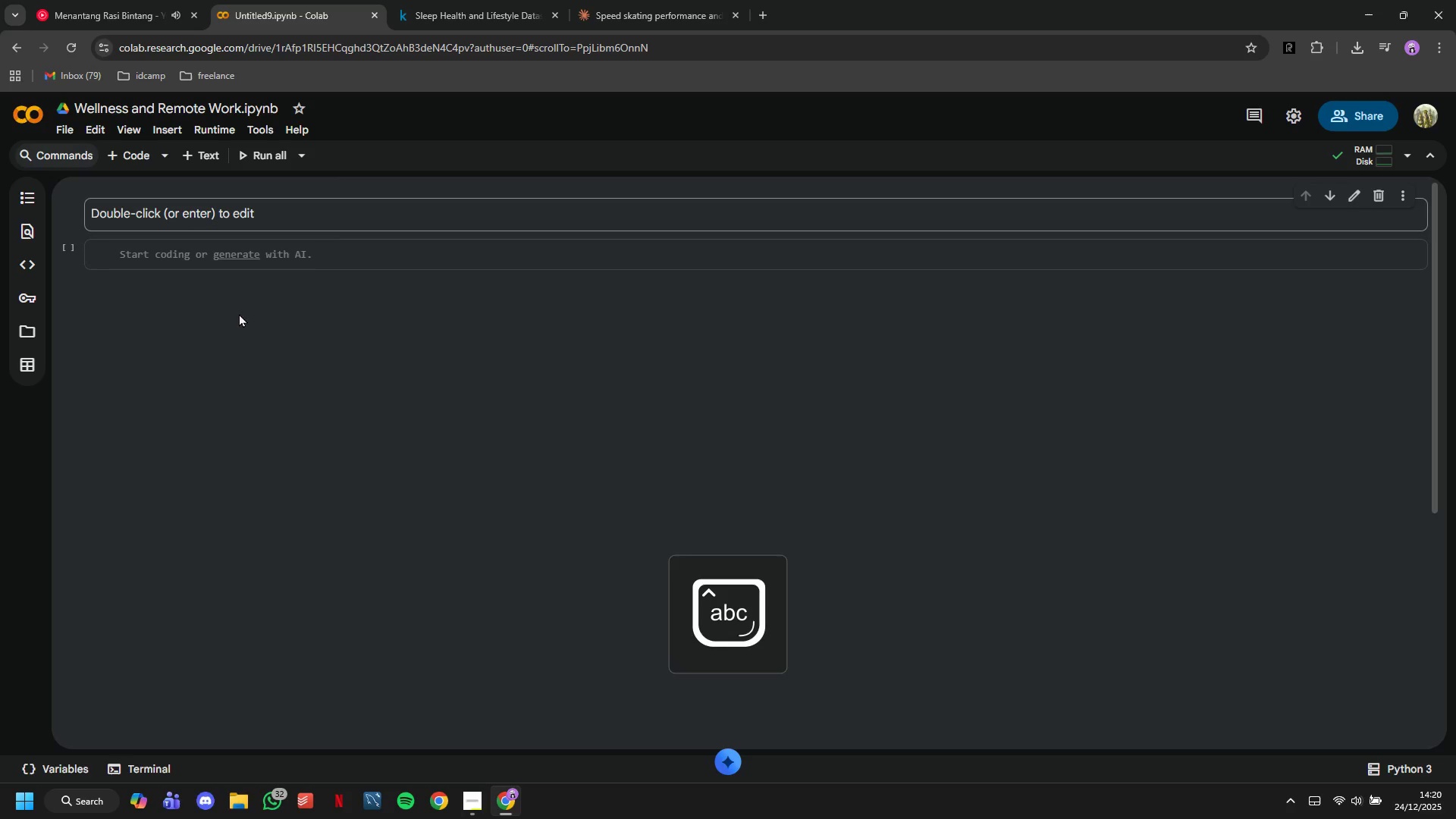 
key(Enter)
 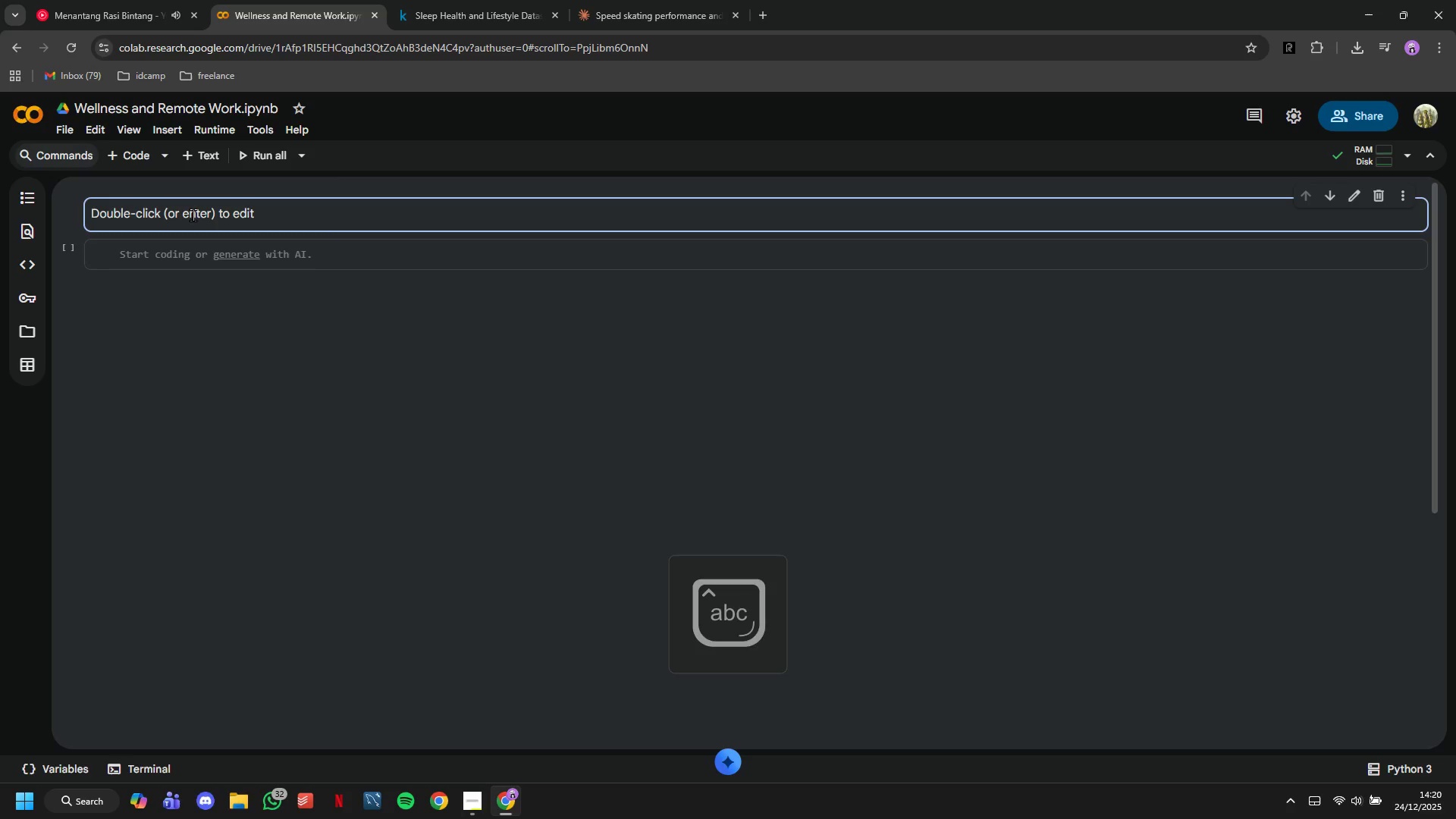 
double_click([193, 215])
 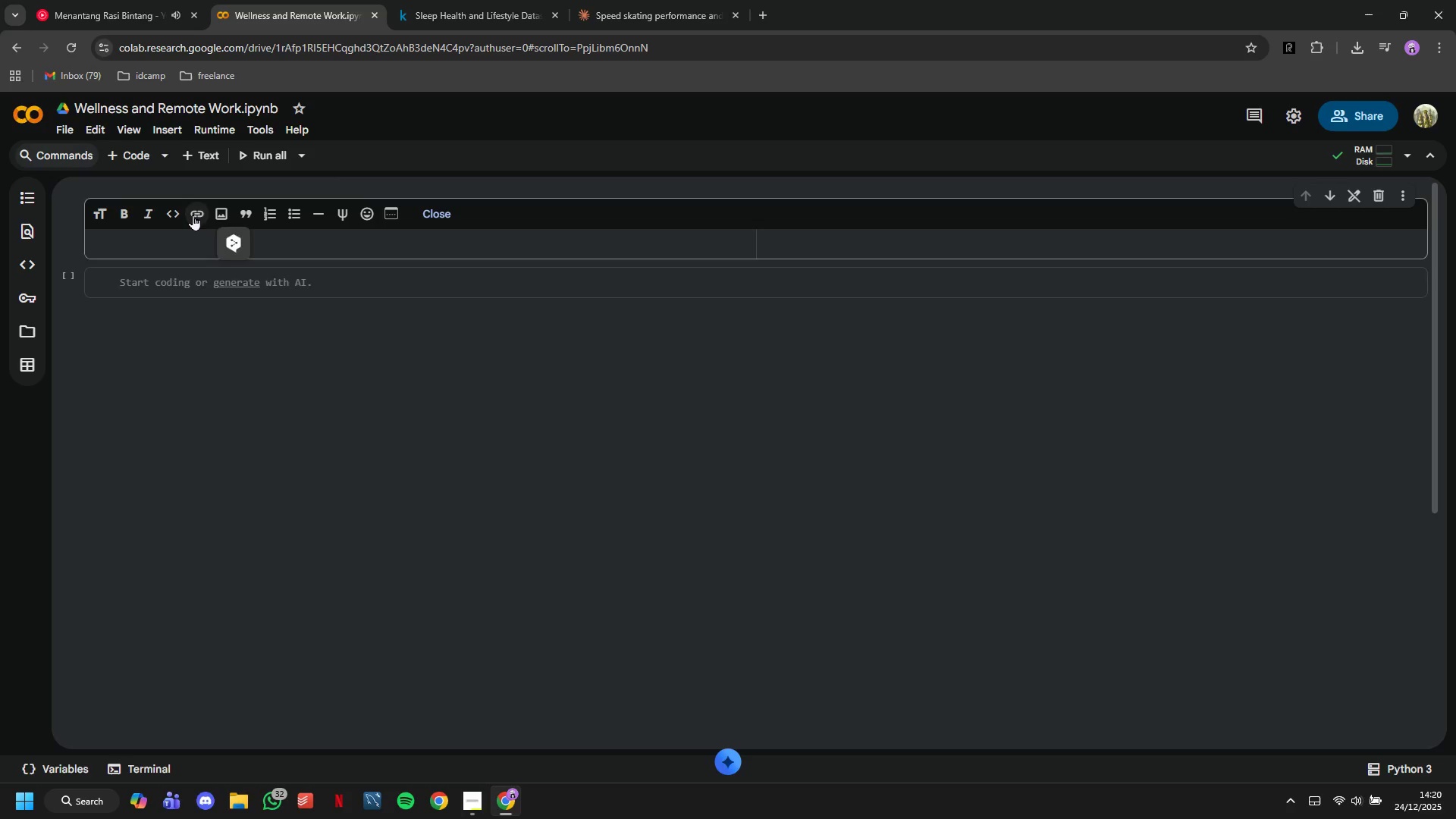 
triple_click([193, 215])
 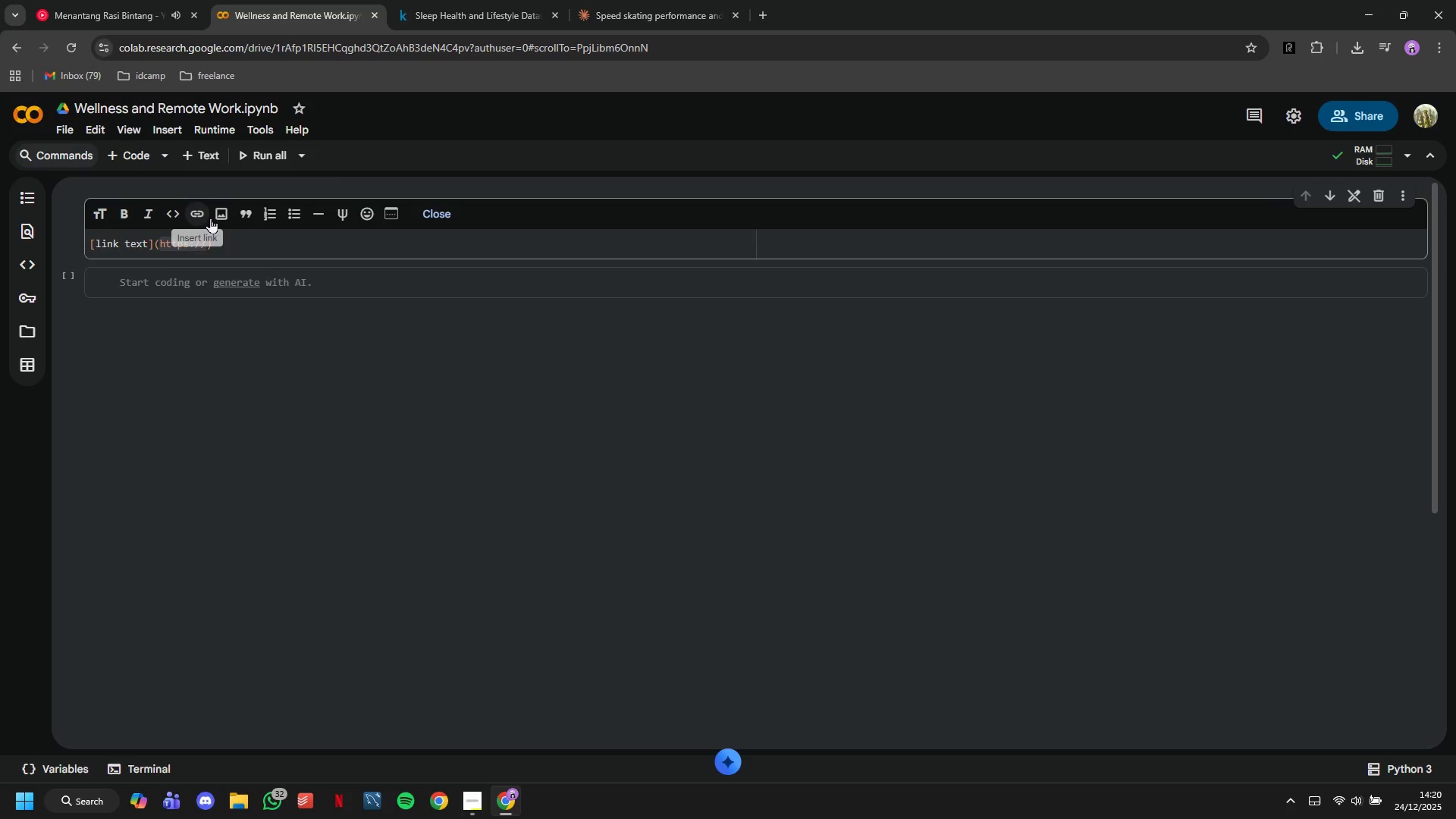 
left_click([276, 247])
 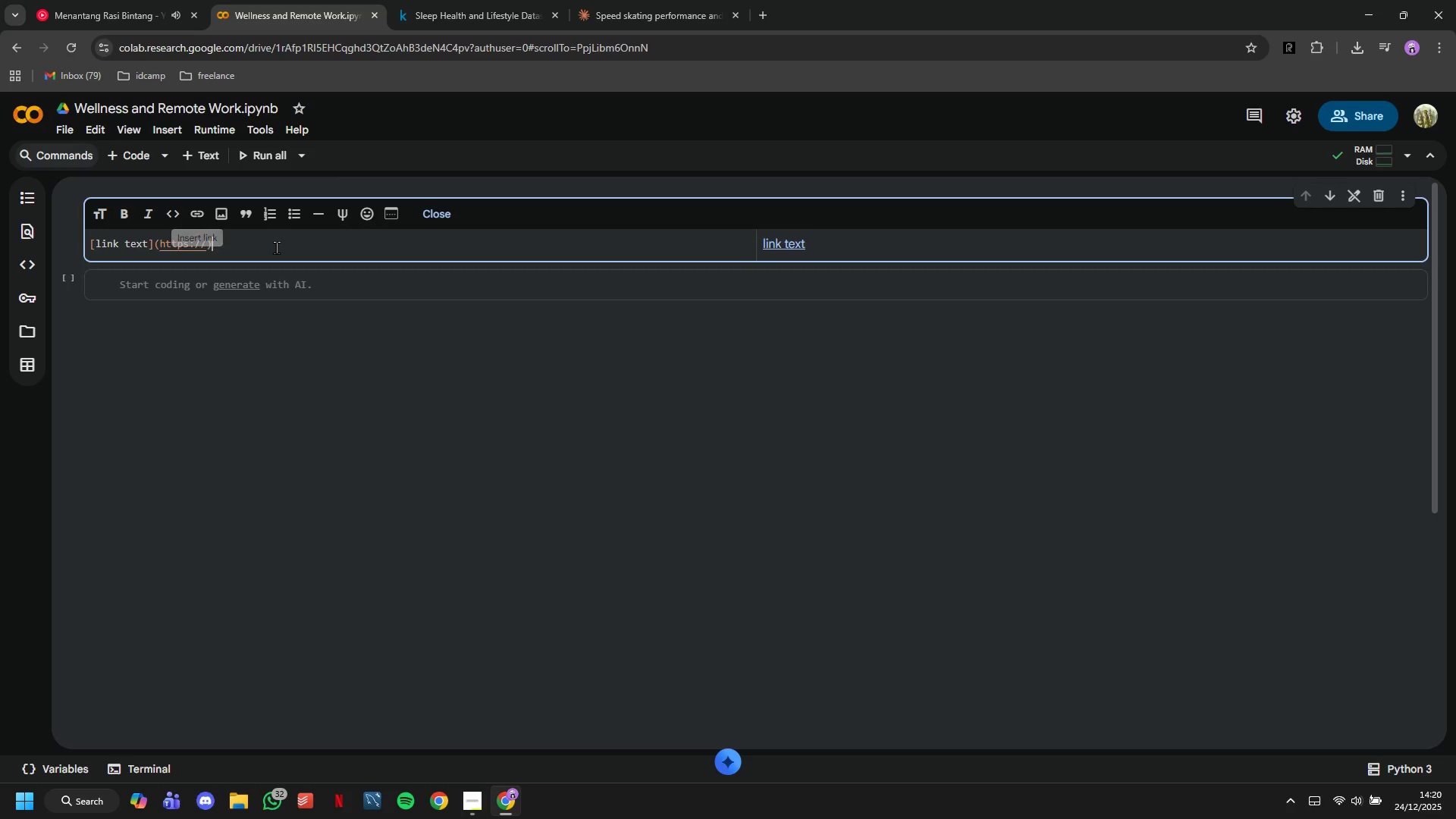 
key(Control+A)
 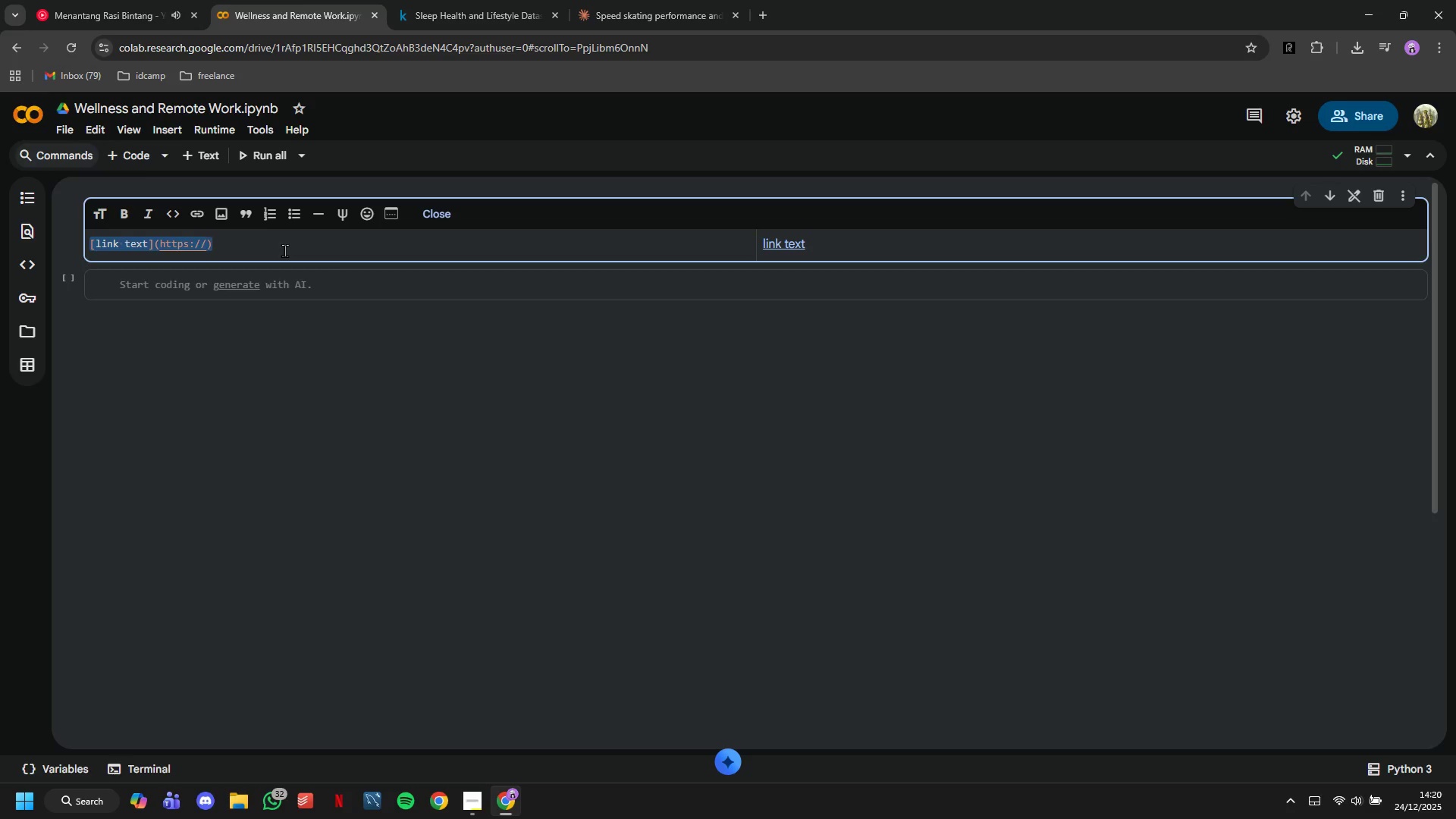 
key(Backspace)
type(# Longitudinal Visualziati)
key(Backspace)
key(Backspace)
key(Backspace)
key(Backspace)
key(Backspace)
type(izationL)
key(Backspace)
type(: The Circadian Wellness and Remote Work Nexy)
key(Backspace)
type(s)
key(Backspace)
type(us)
 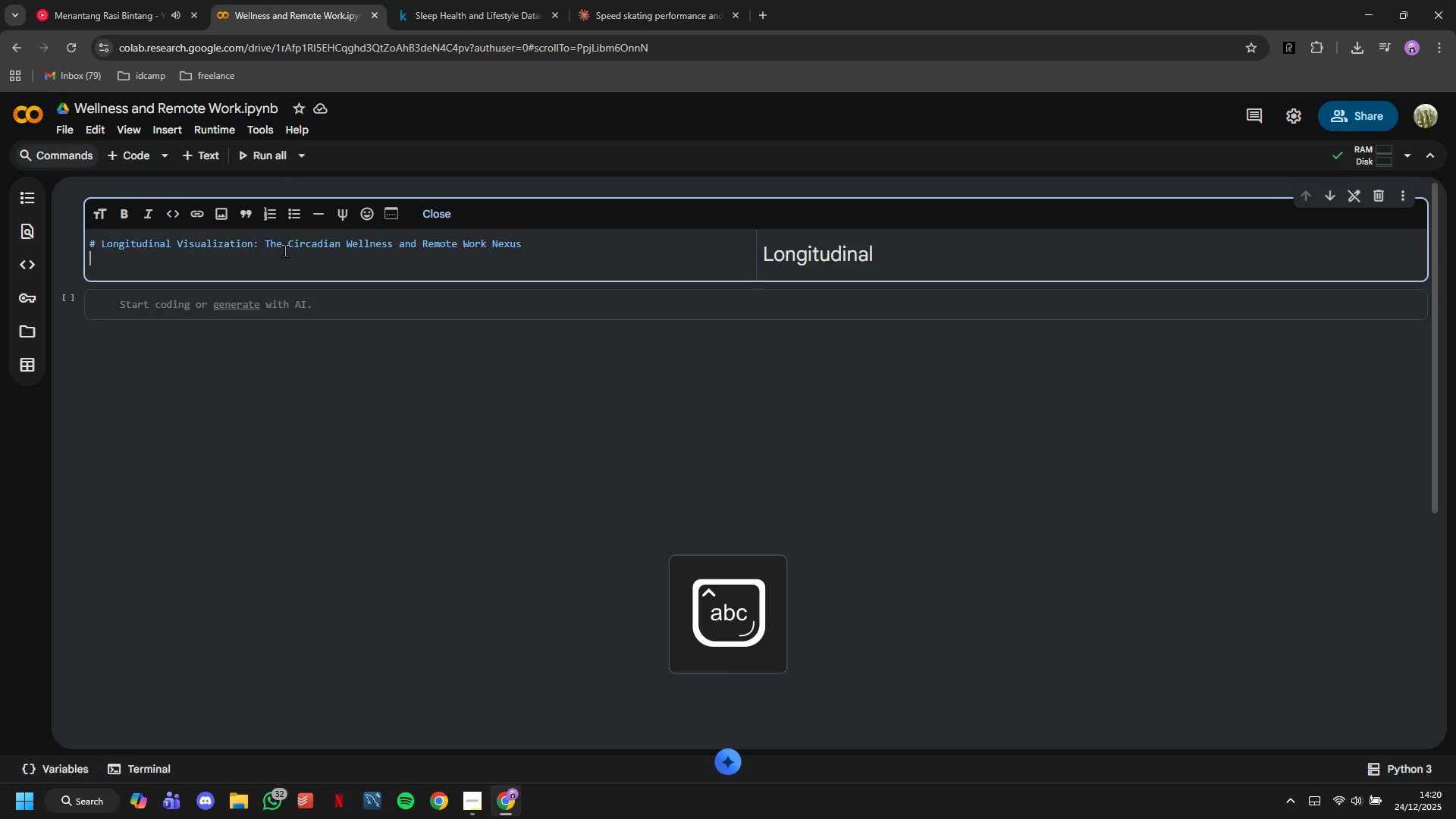 
 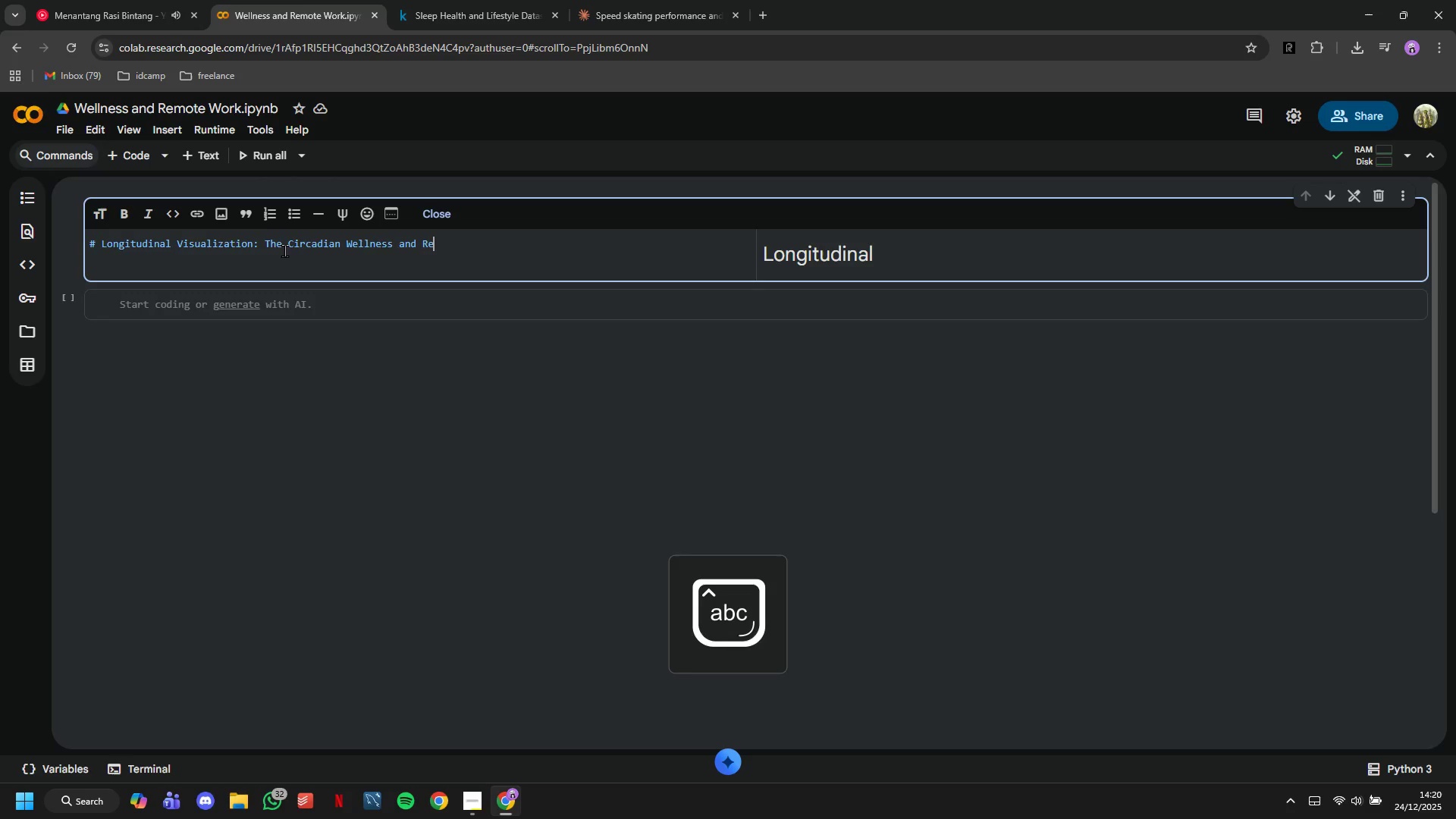 
key(Enter)
 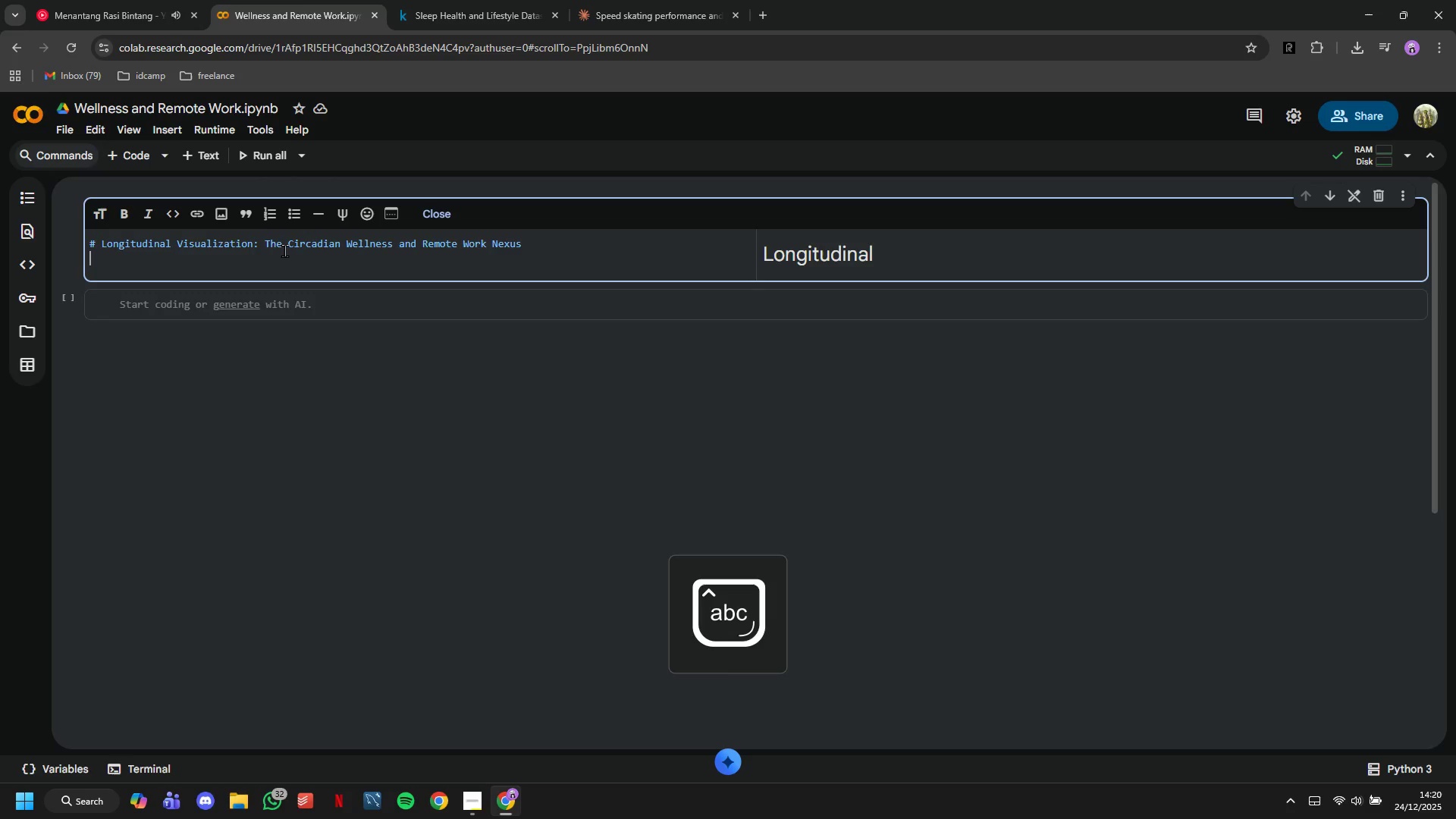 
type(@)
key(Backspace)
type(# Aperture Wellness Reseacrc)
key(Backspace)
key(Backspace)
key(Backspace)
type(rch - Remote Workspace)
key(Backspace)
key(Backspace)
key(Backspace)
key(Backspace)
key(Backspace)
type(force Ipt)
key(Backspace)
key(Backspace)
key(Backspace)
type(Optimization Sty)
key(Backspace)
type(udy)
 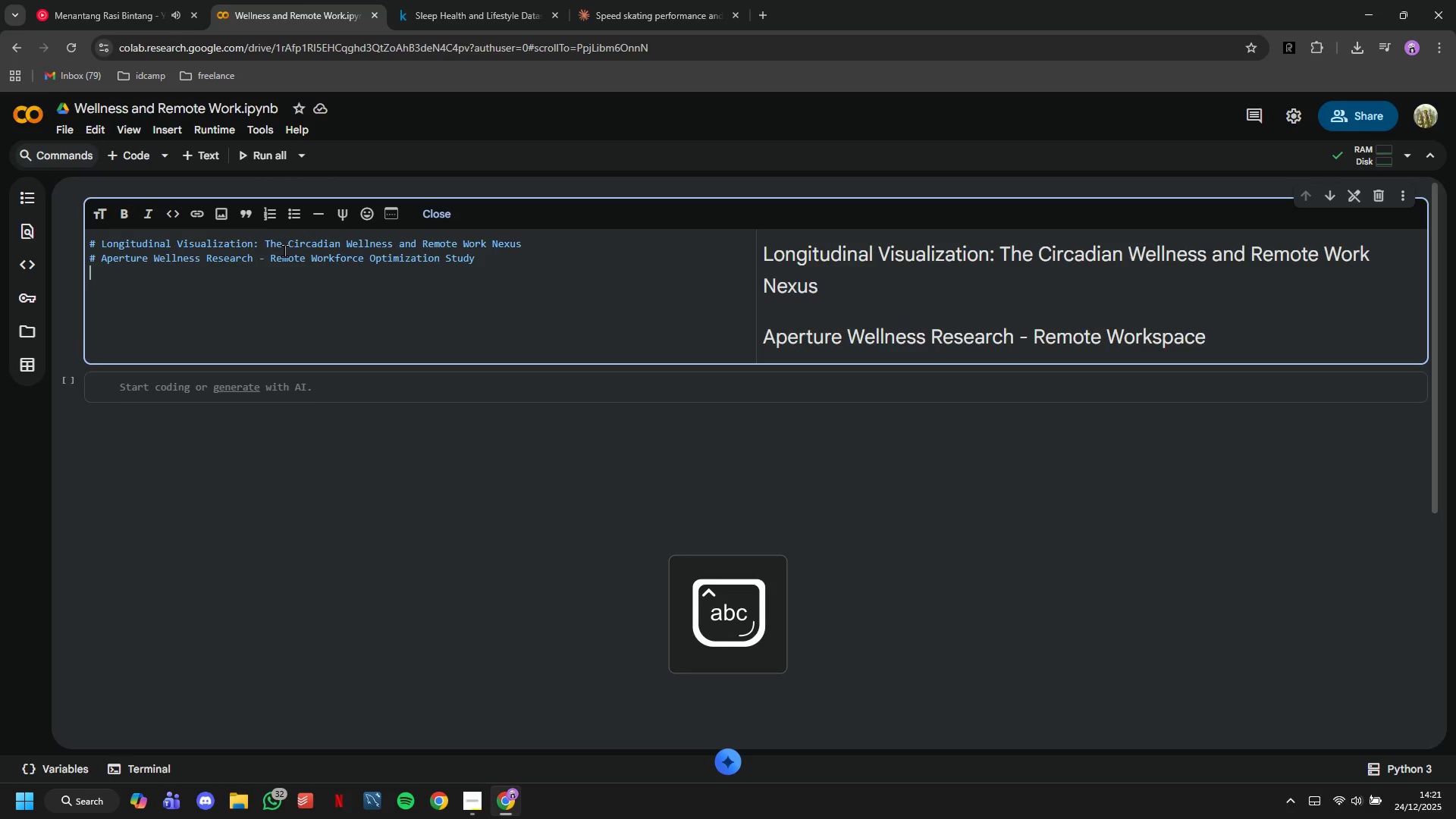 
 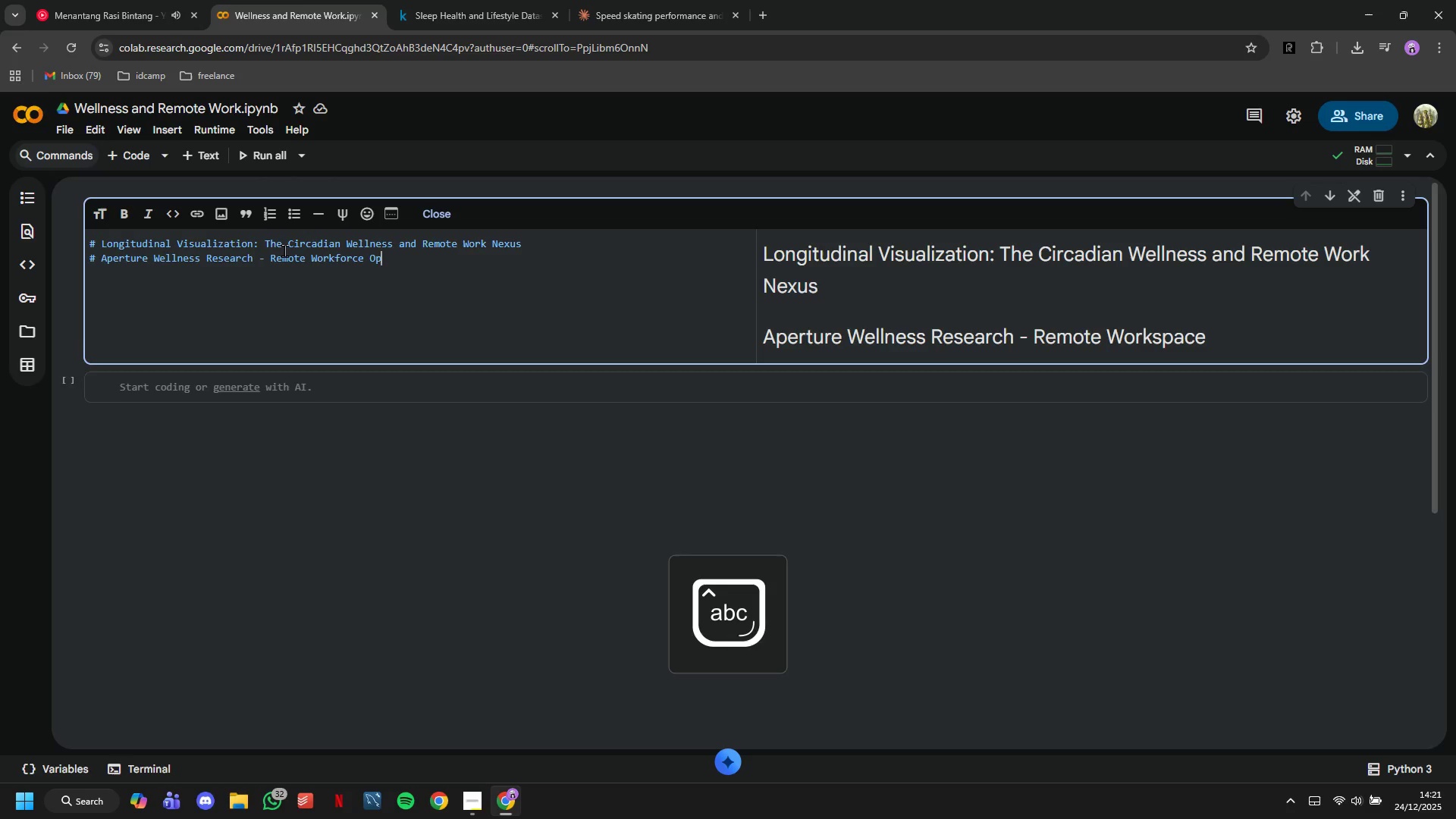 
key(Enter)
 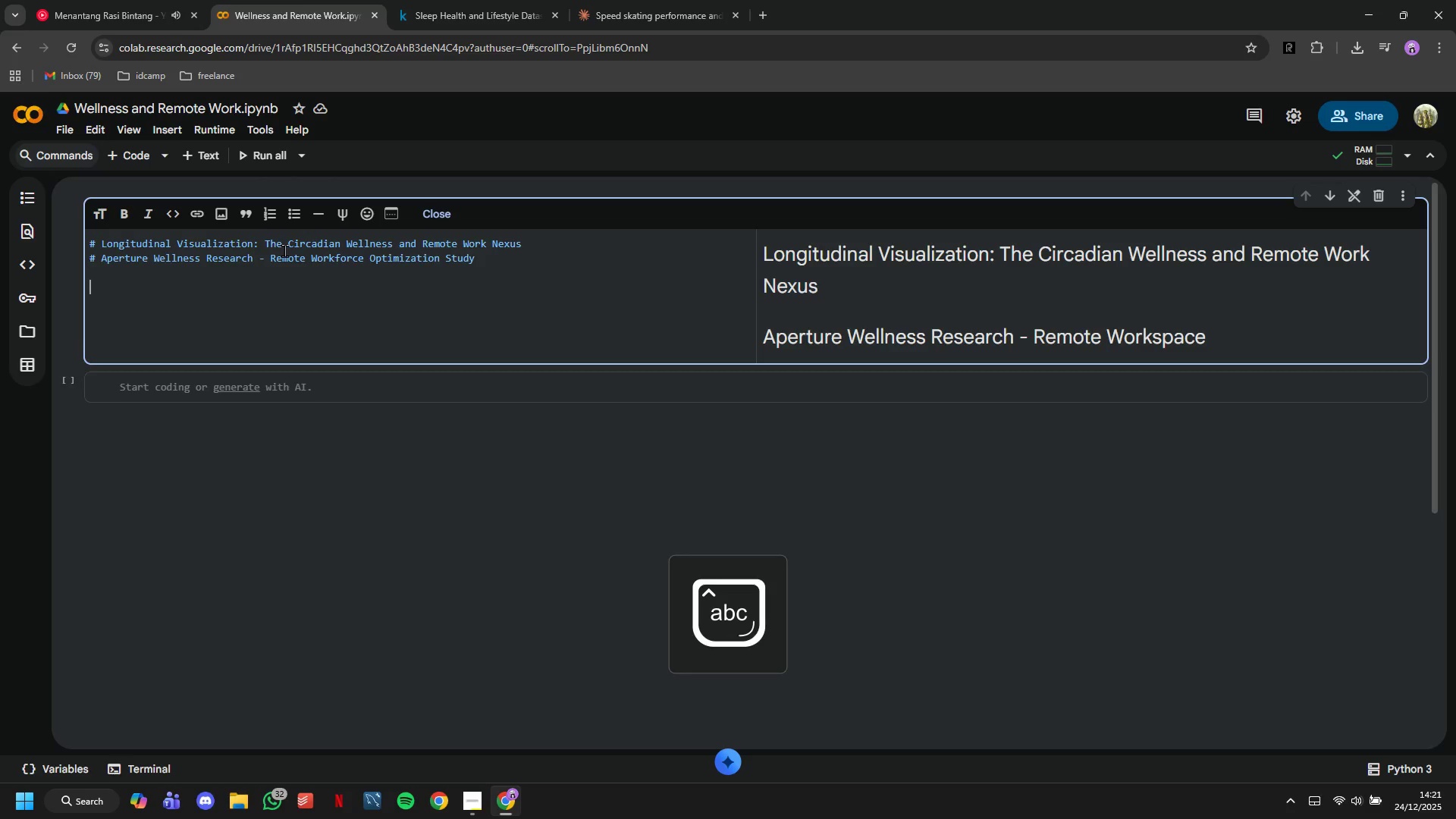 
key(Enter)
 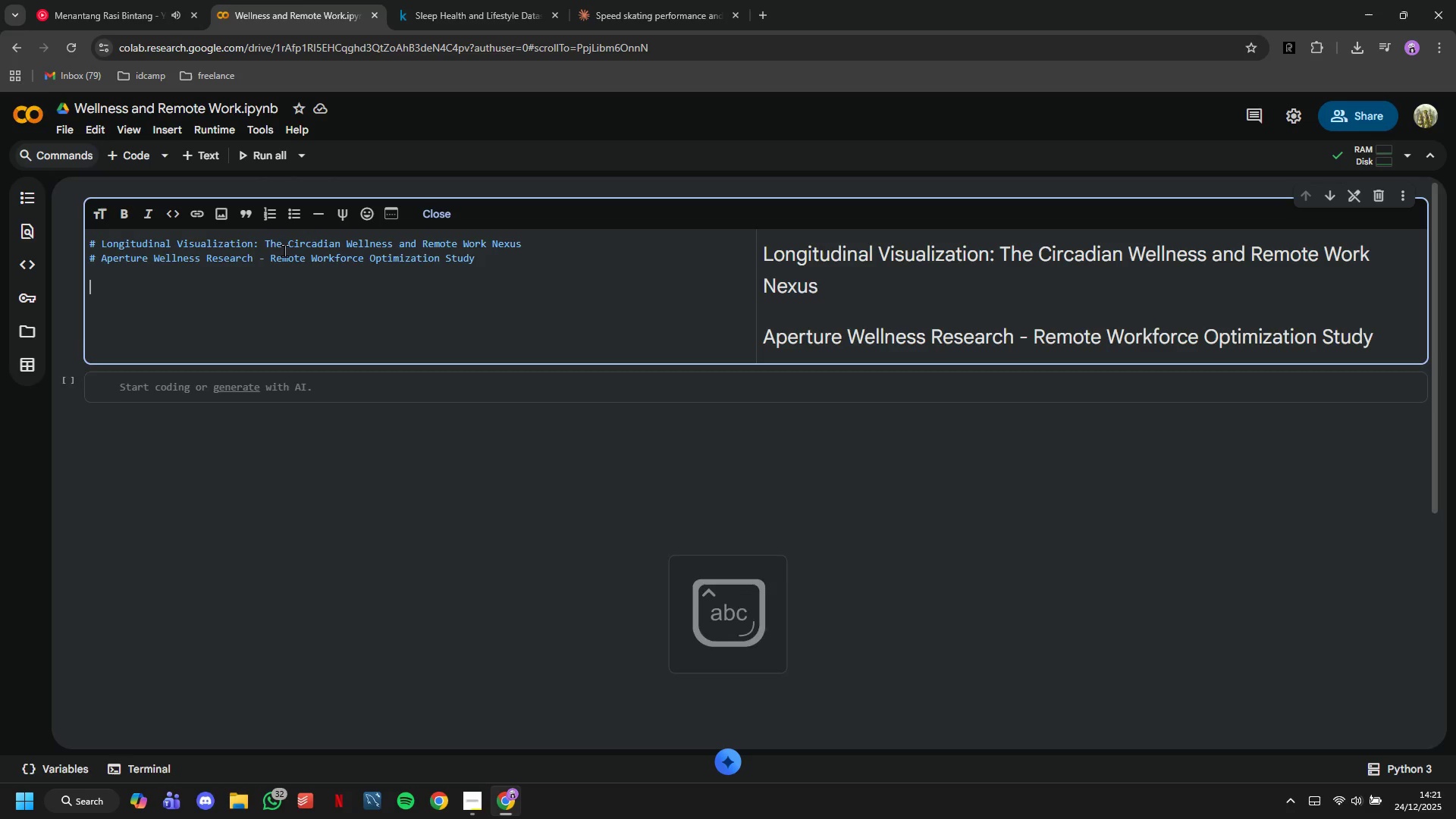 
type(E)
key(Backspace)
type(RESEARC )
key(Backspace)
type(H OBJECTIVE)
 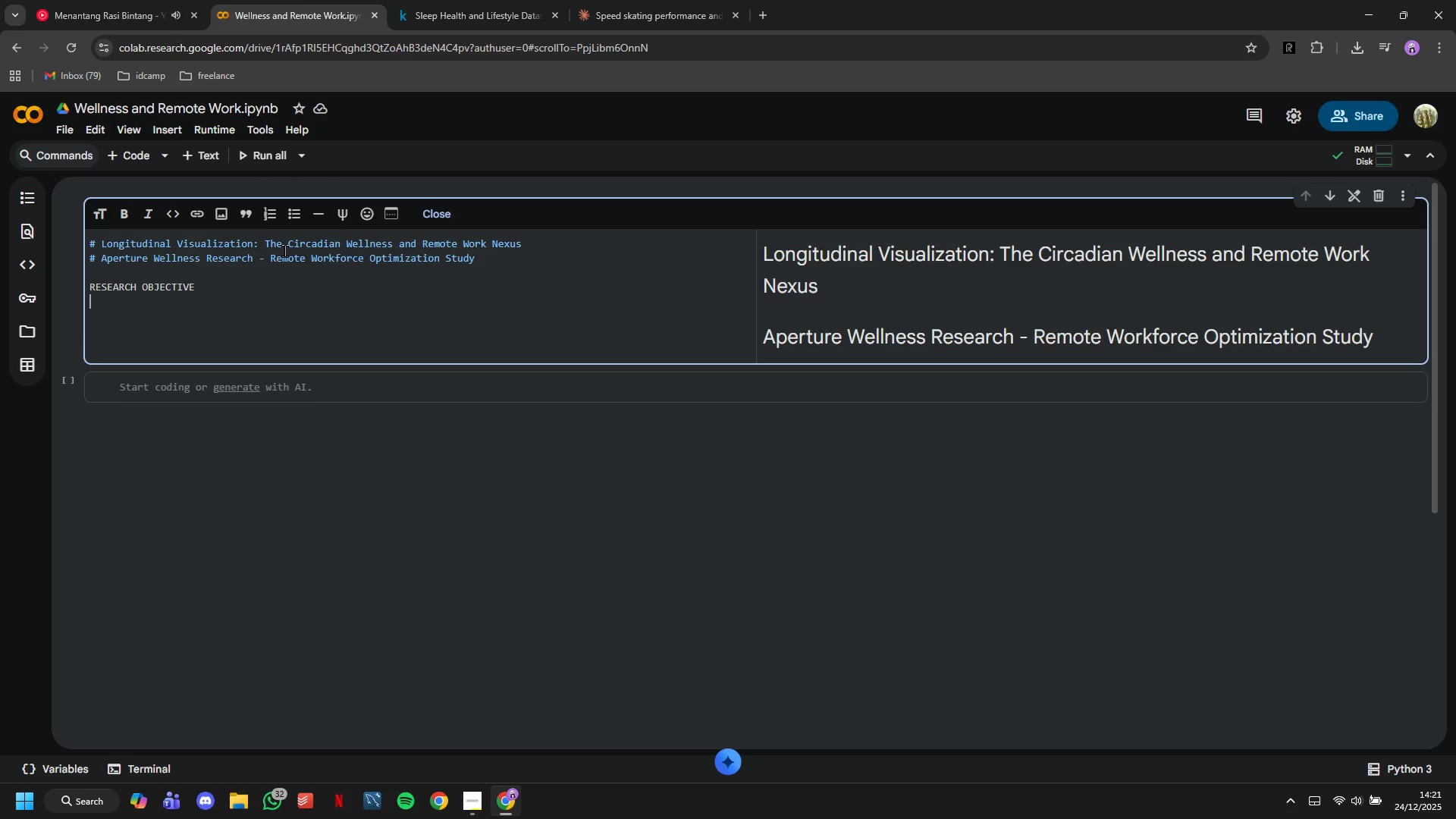 
key(Enter)
 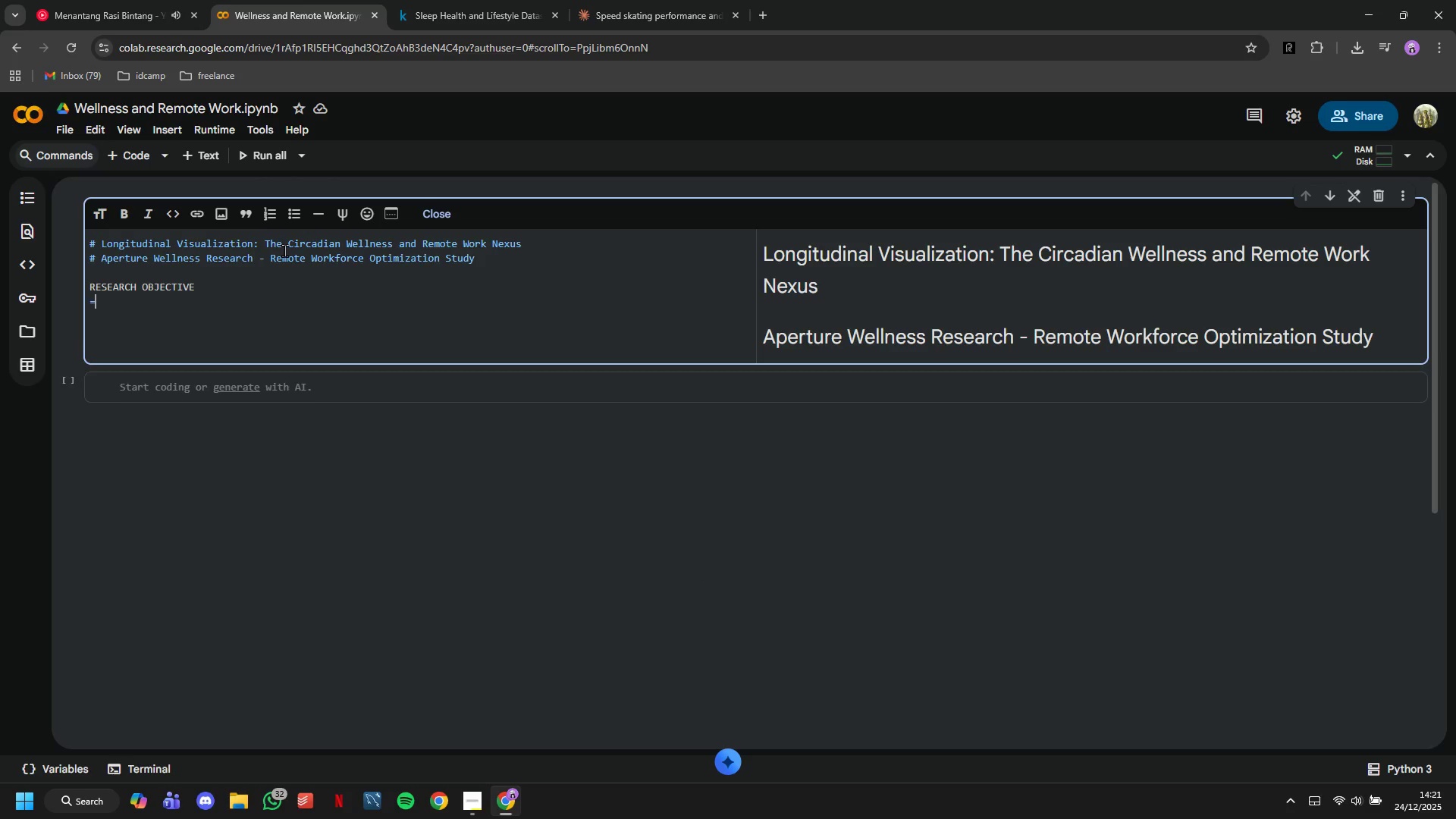 
key(Equal)
 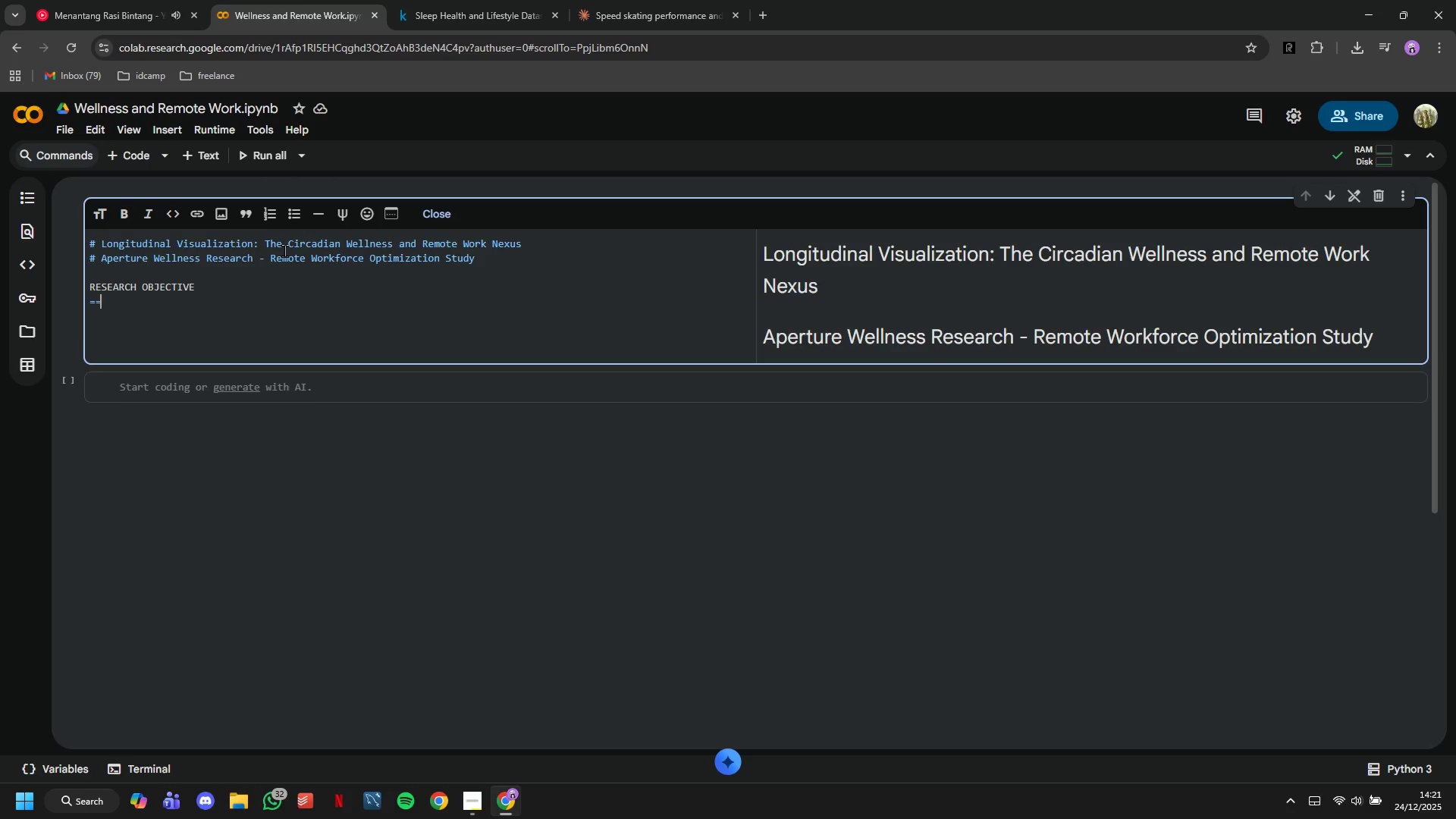 
key(Equal)
 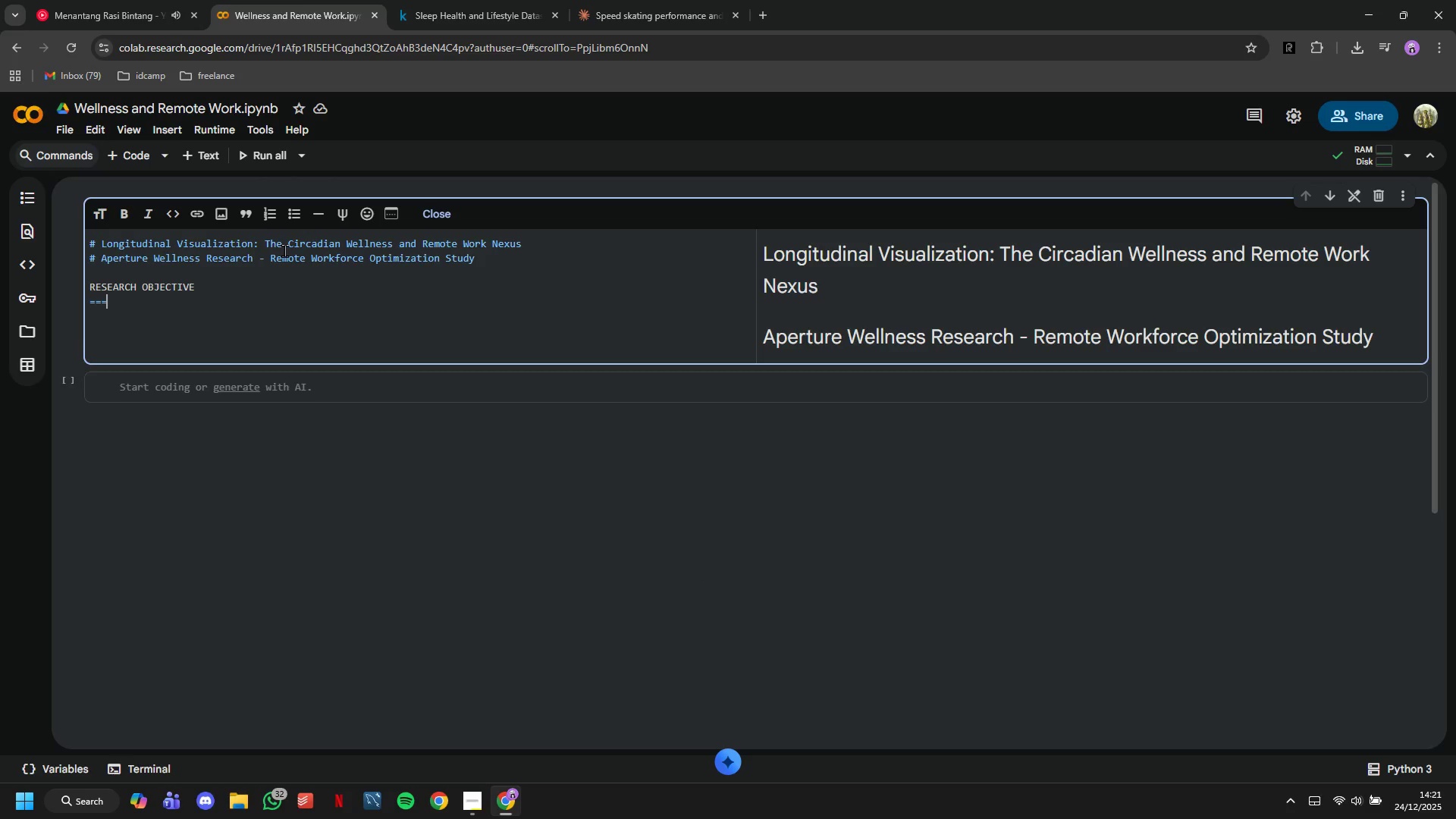 
key(Equal)
 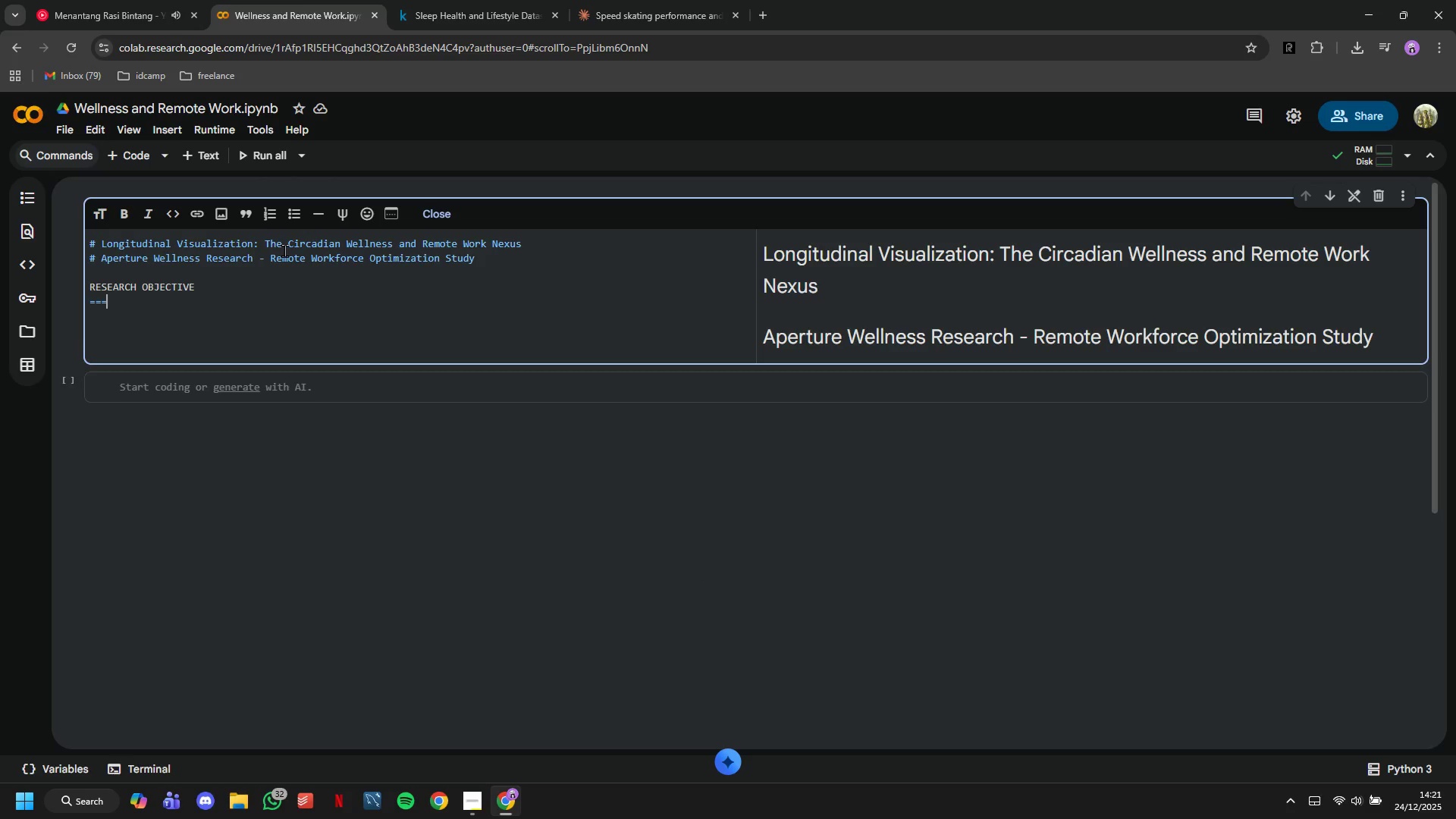 
key(Equal)
 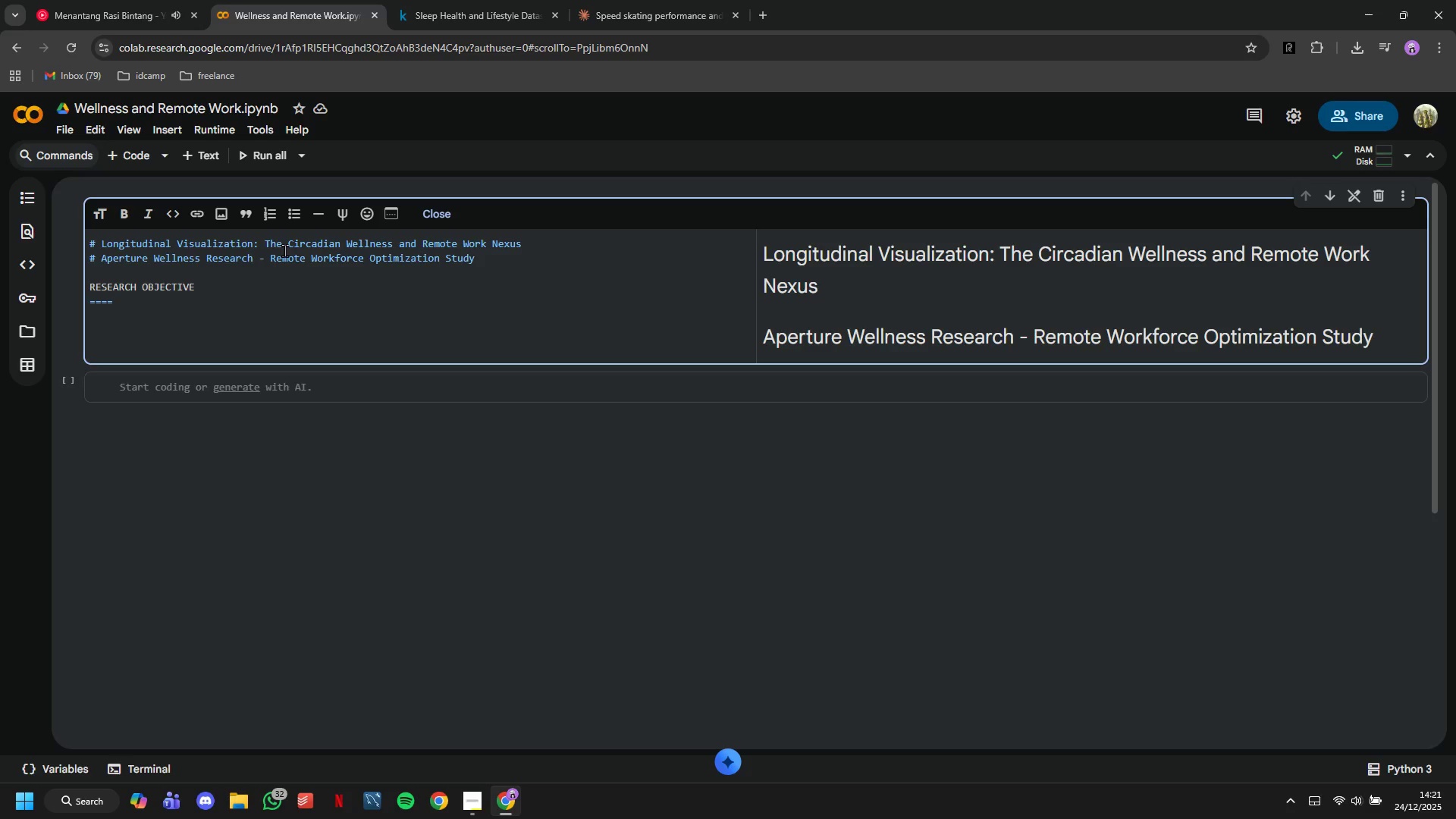 
key(Backspace)
 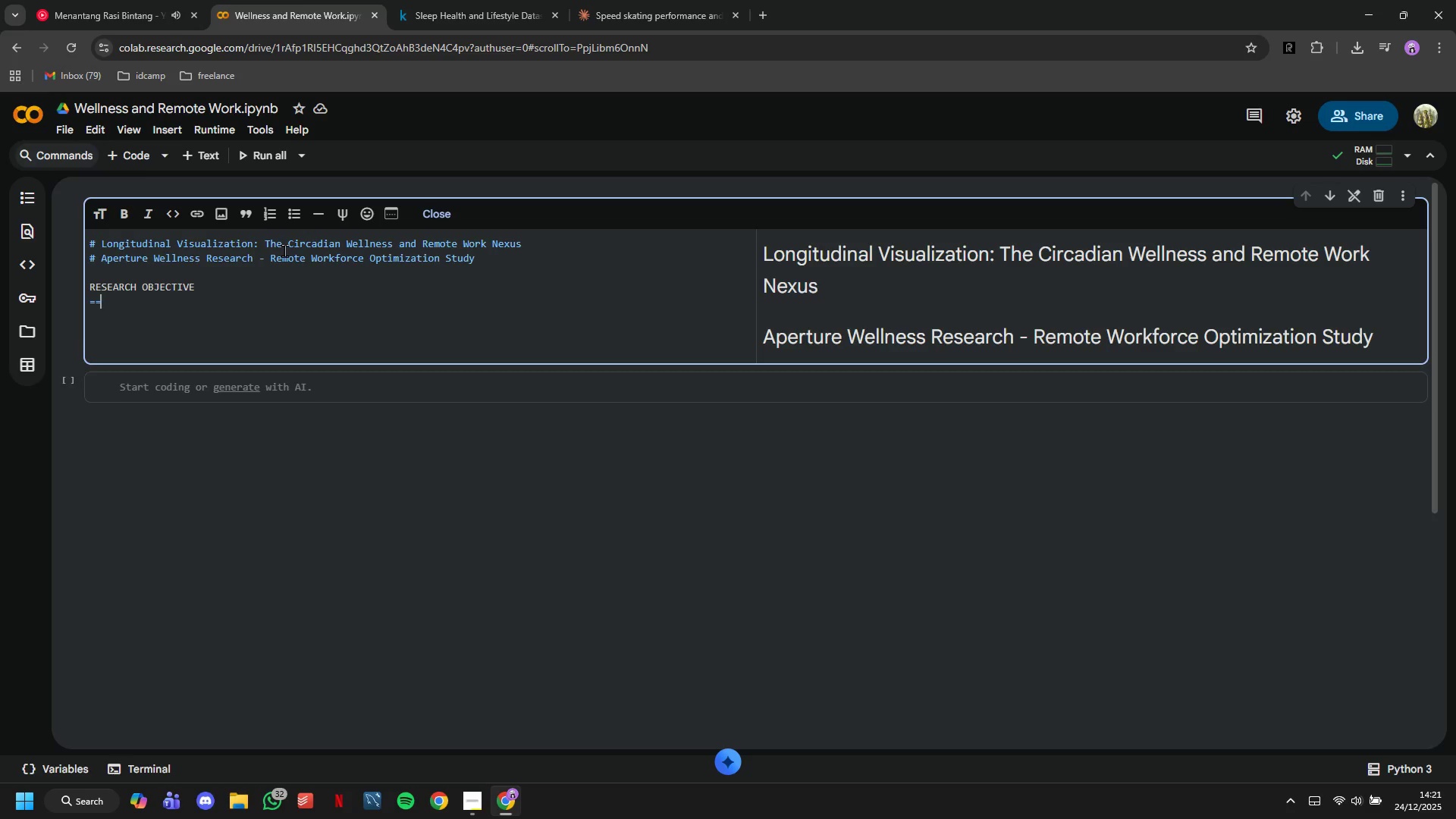 
key(Backspace)
 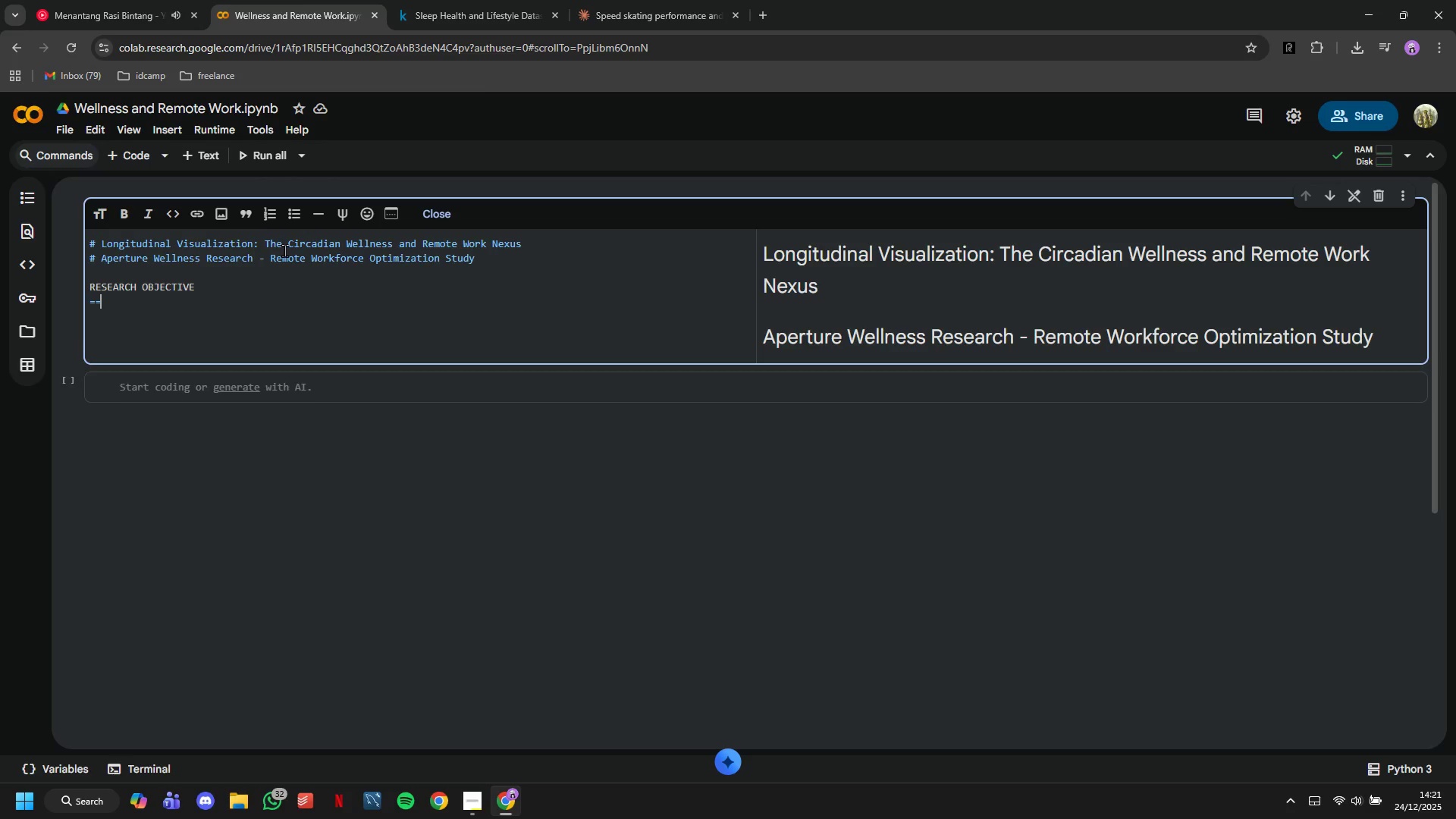 
key(Backspace)
 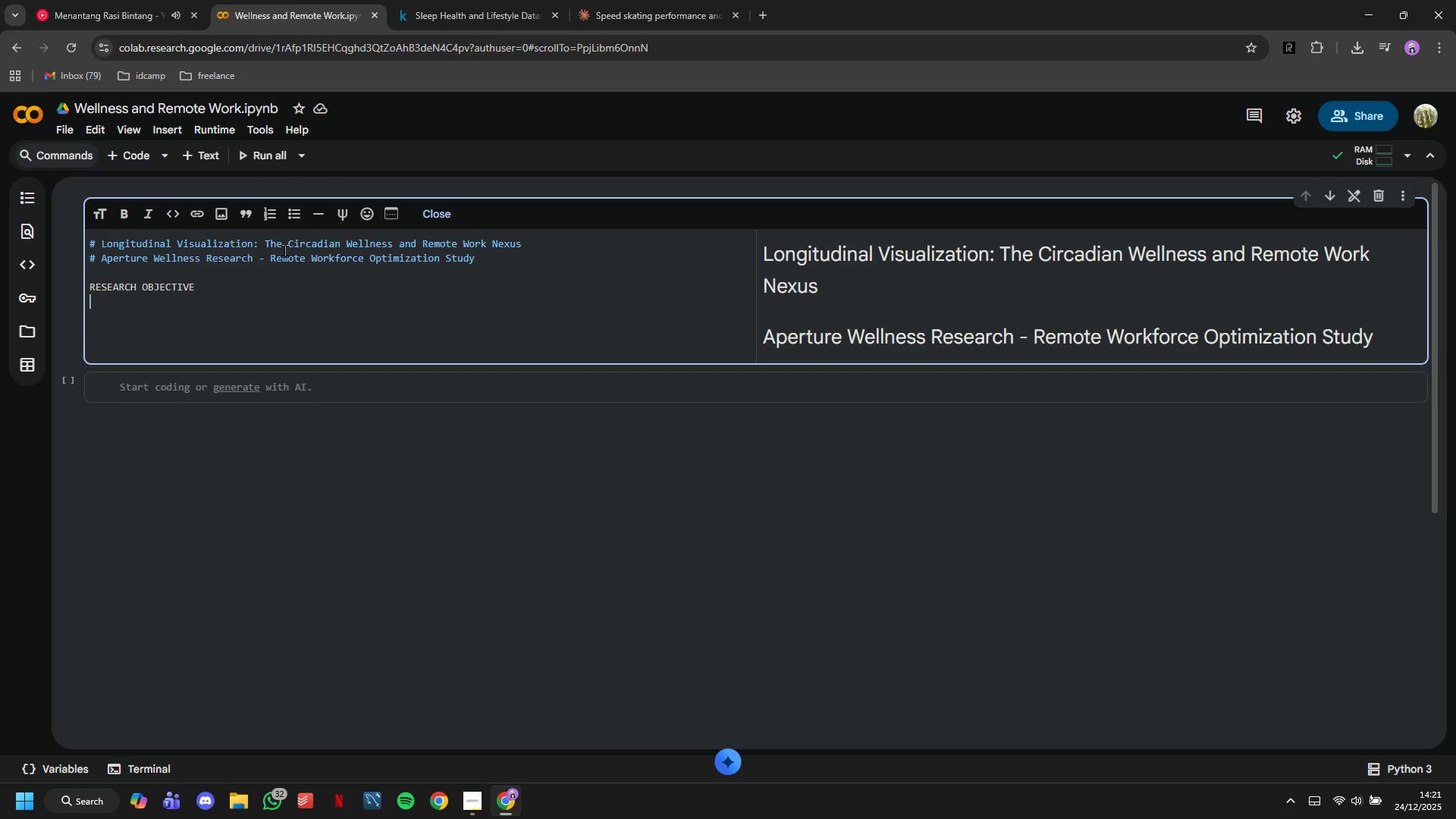 
key(Backspace)
 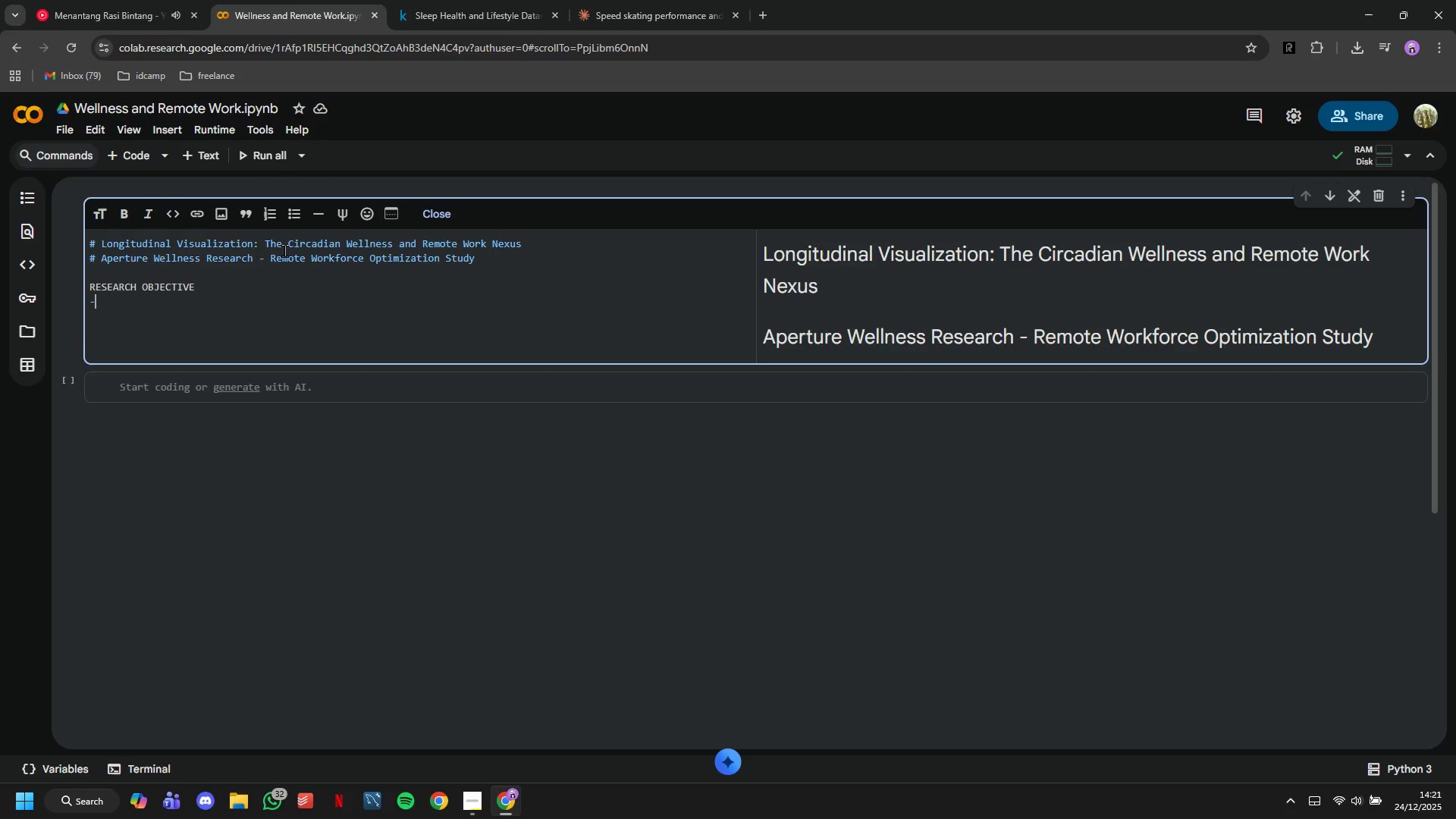 
key(Minus)
 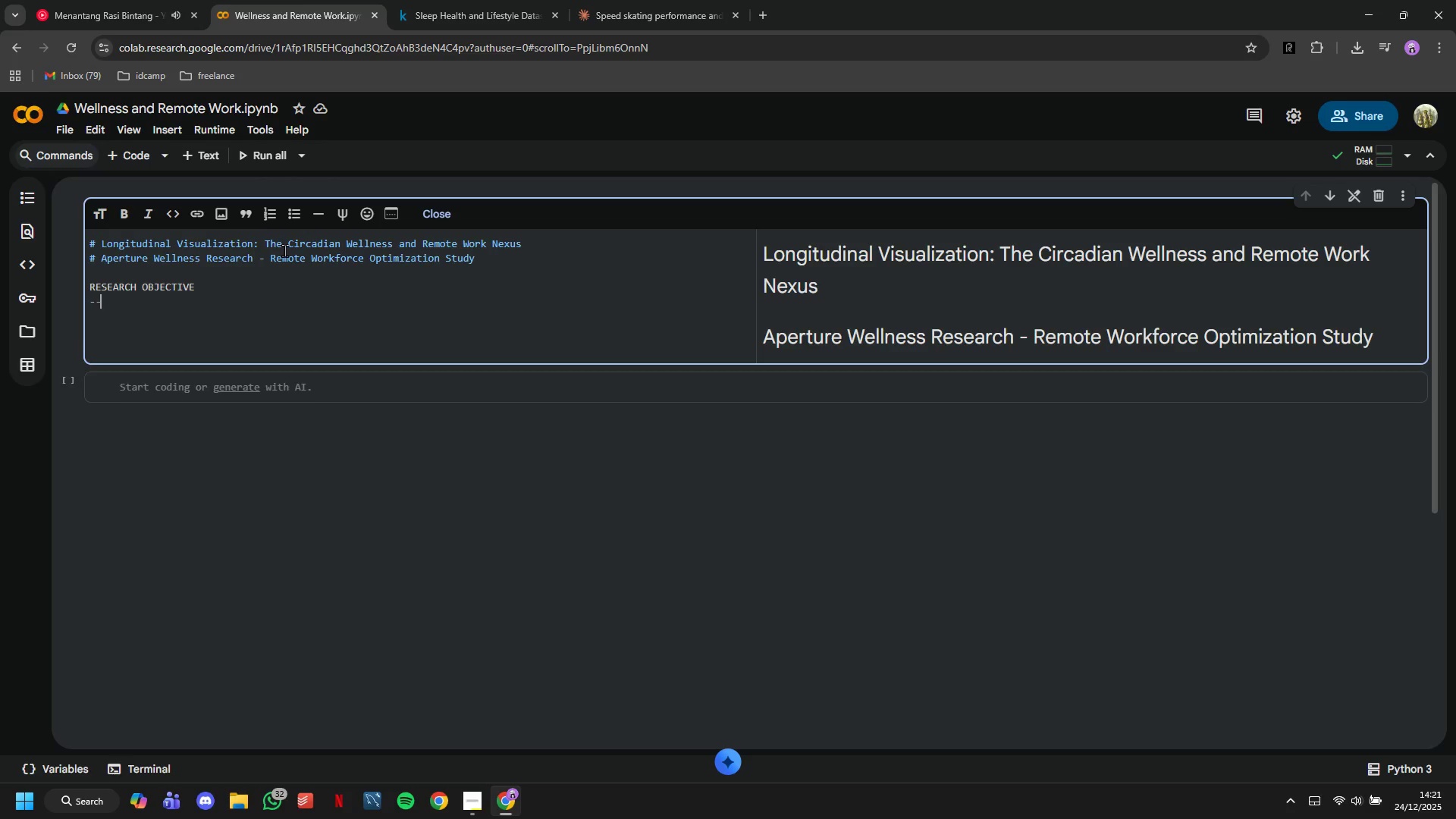 
key(Minus)
 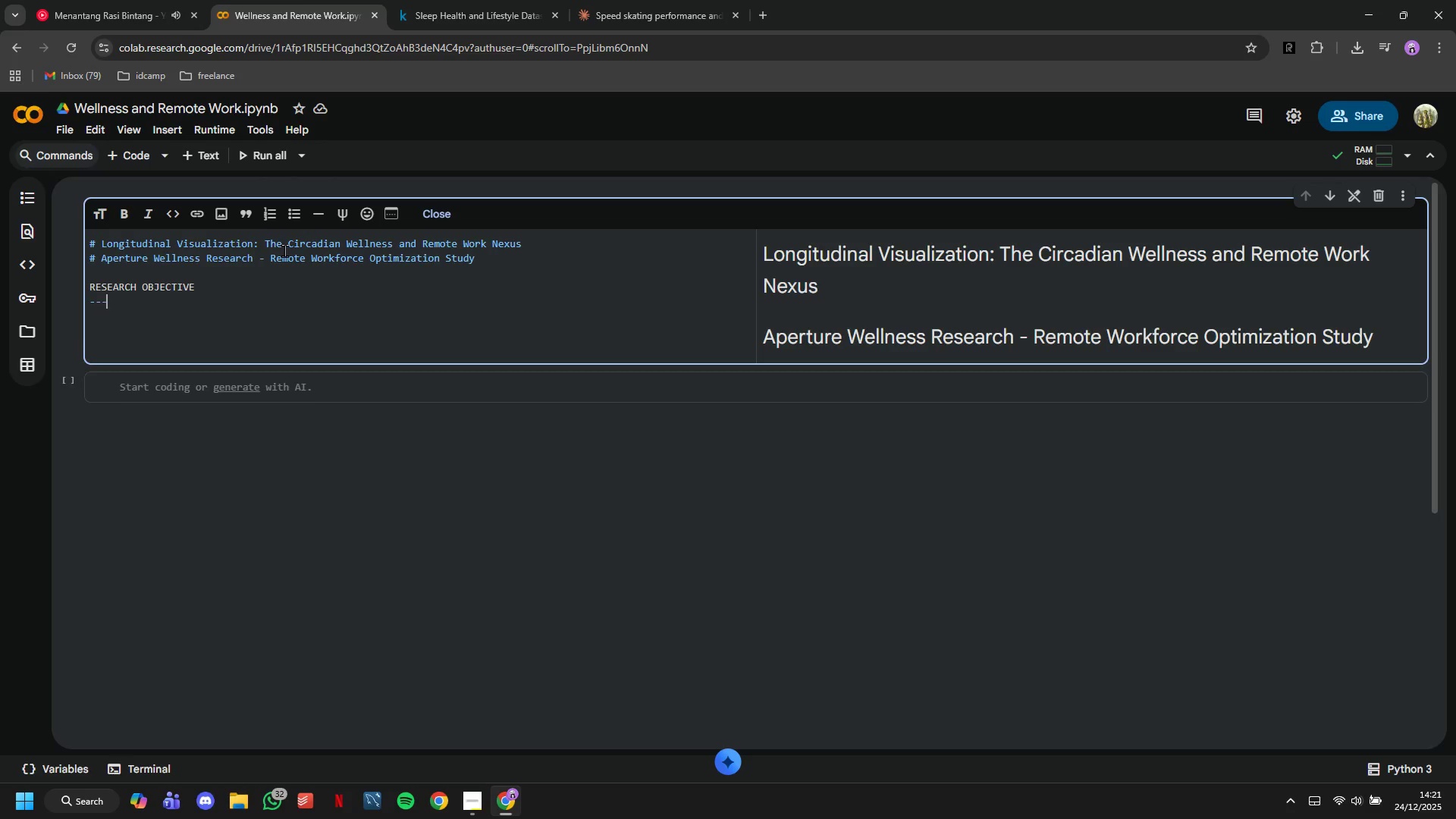 
key(Minus)
 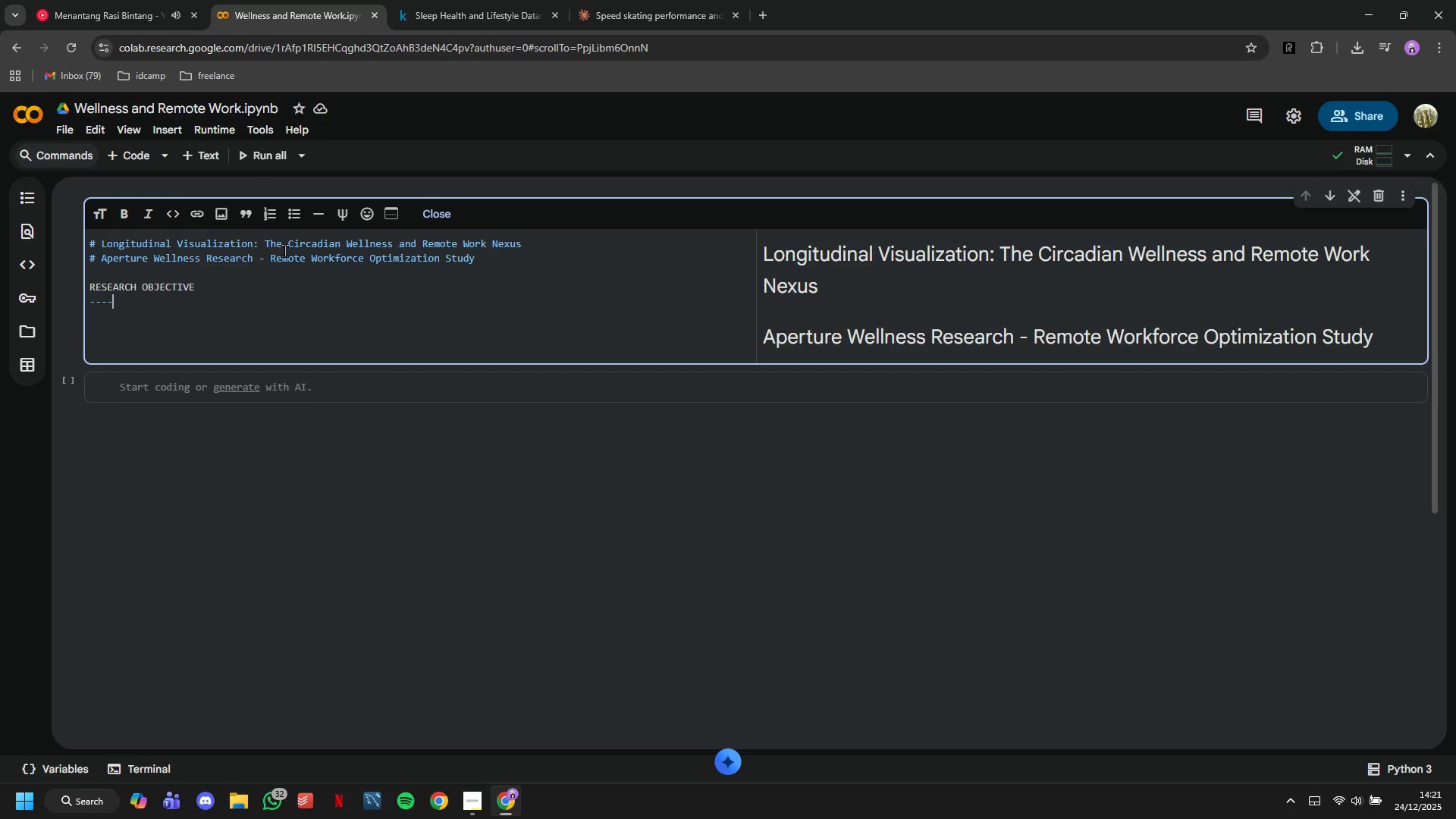 
key(Minus)
 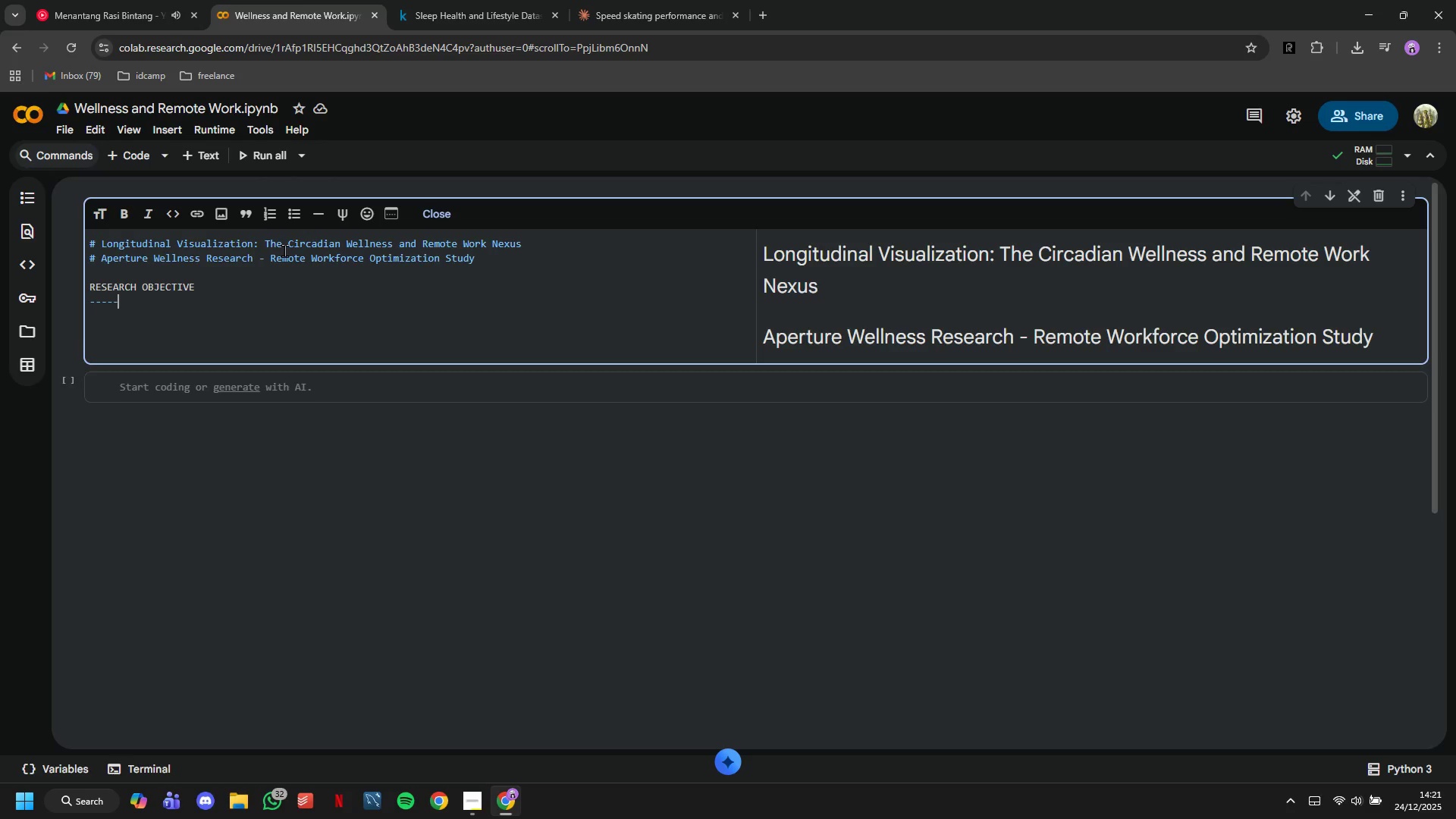 
key(Minus)
 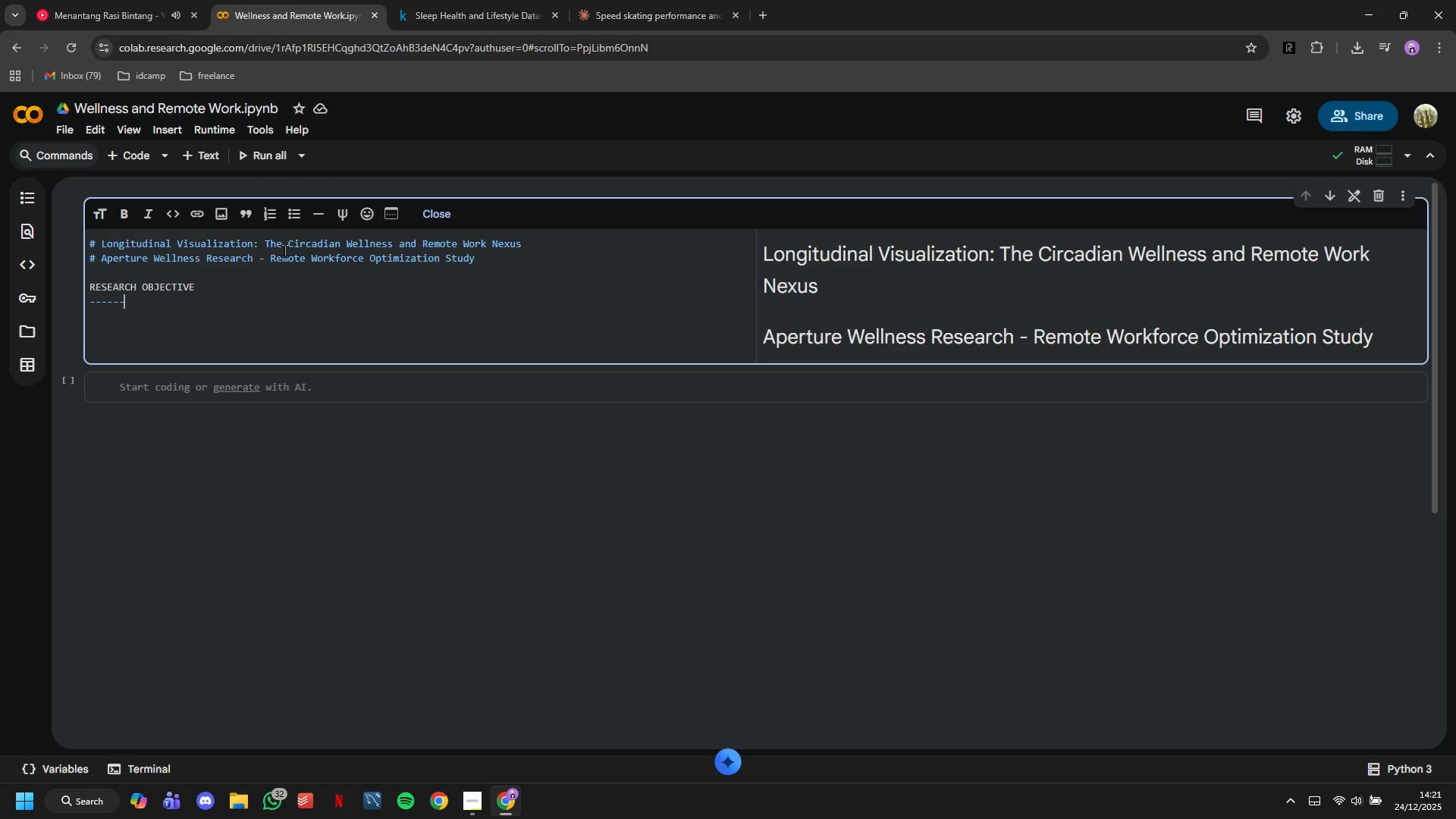 
key(Minus)
 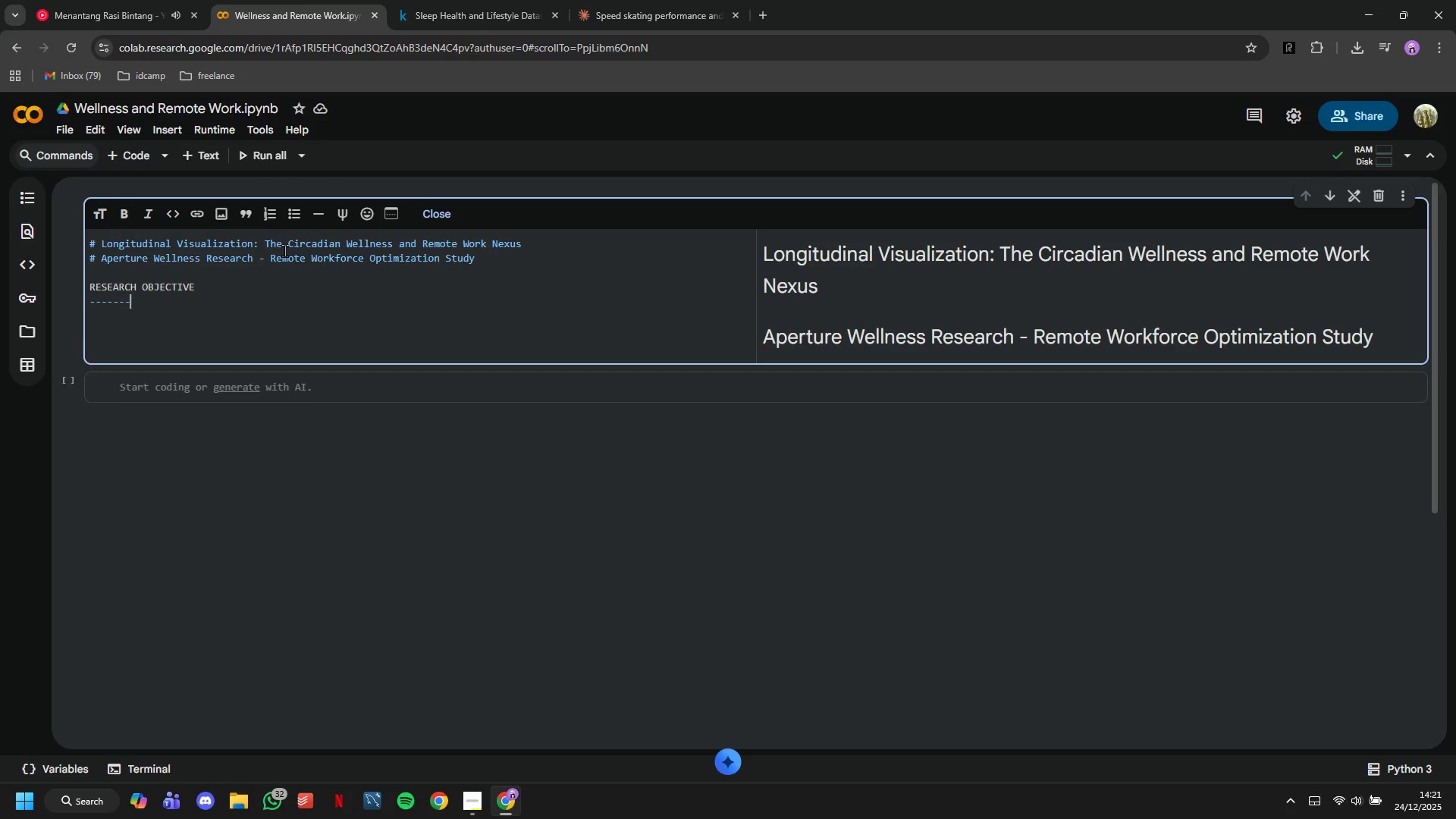 
key(Minus)
 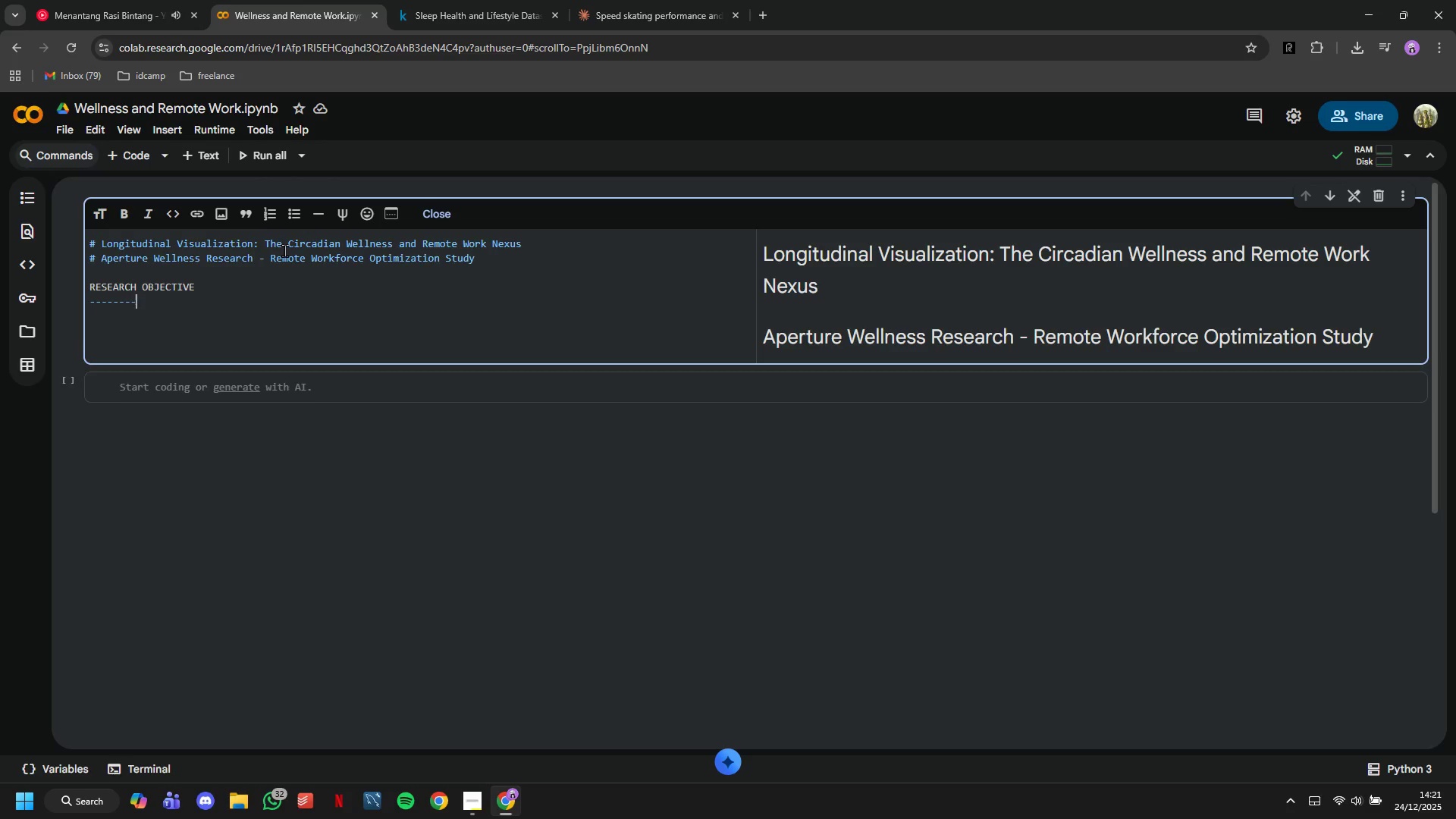 
key(Minus)
 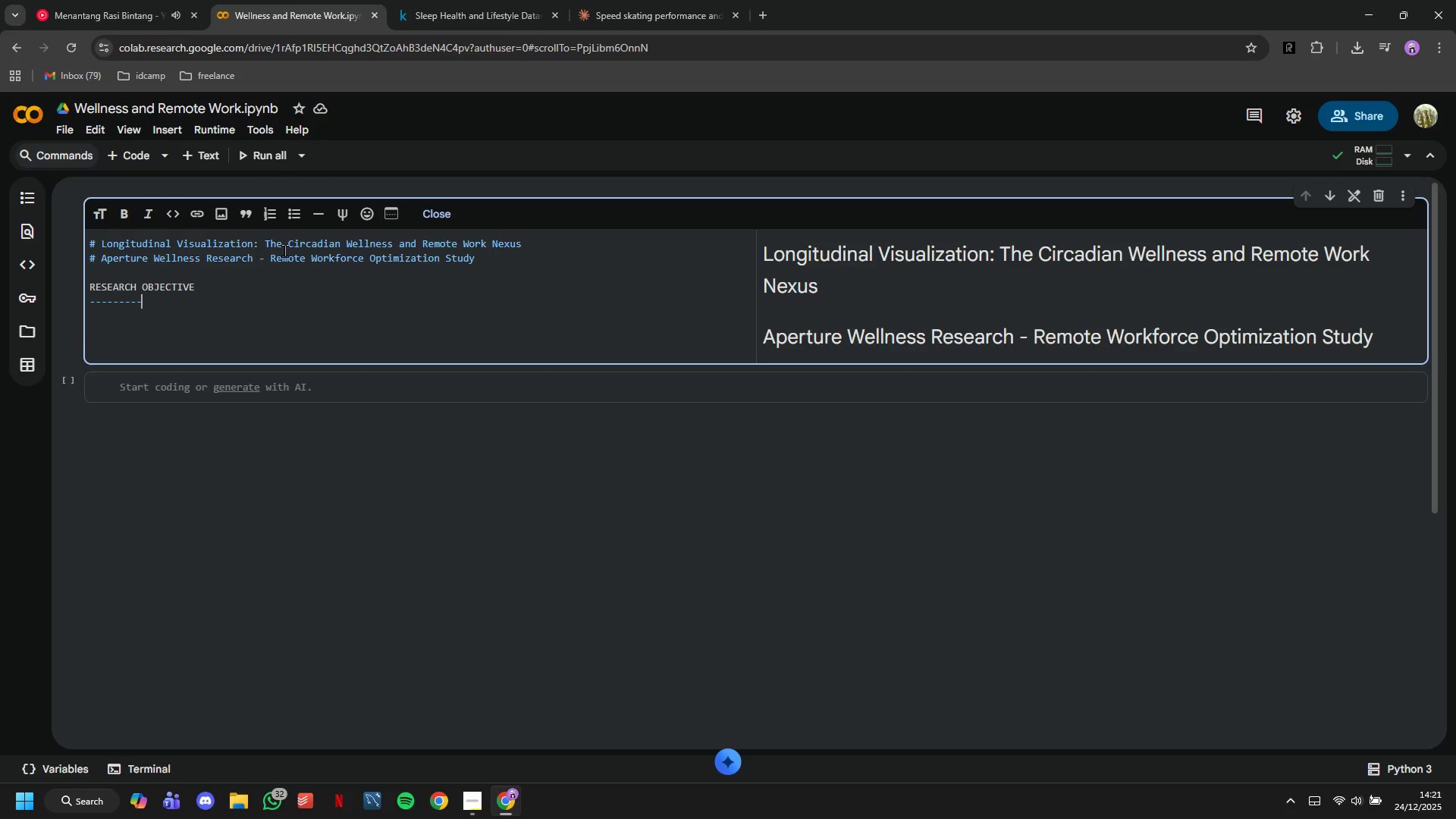 
hold_key(key=Minus, duration=0.92)
 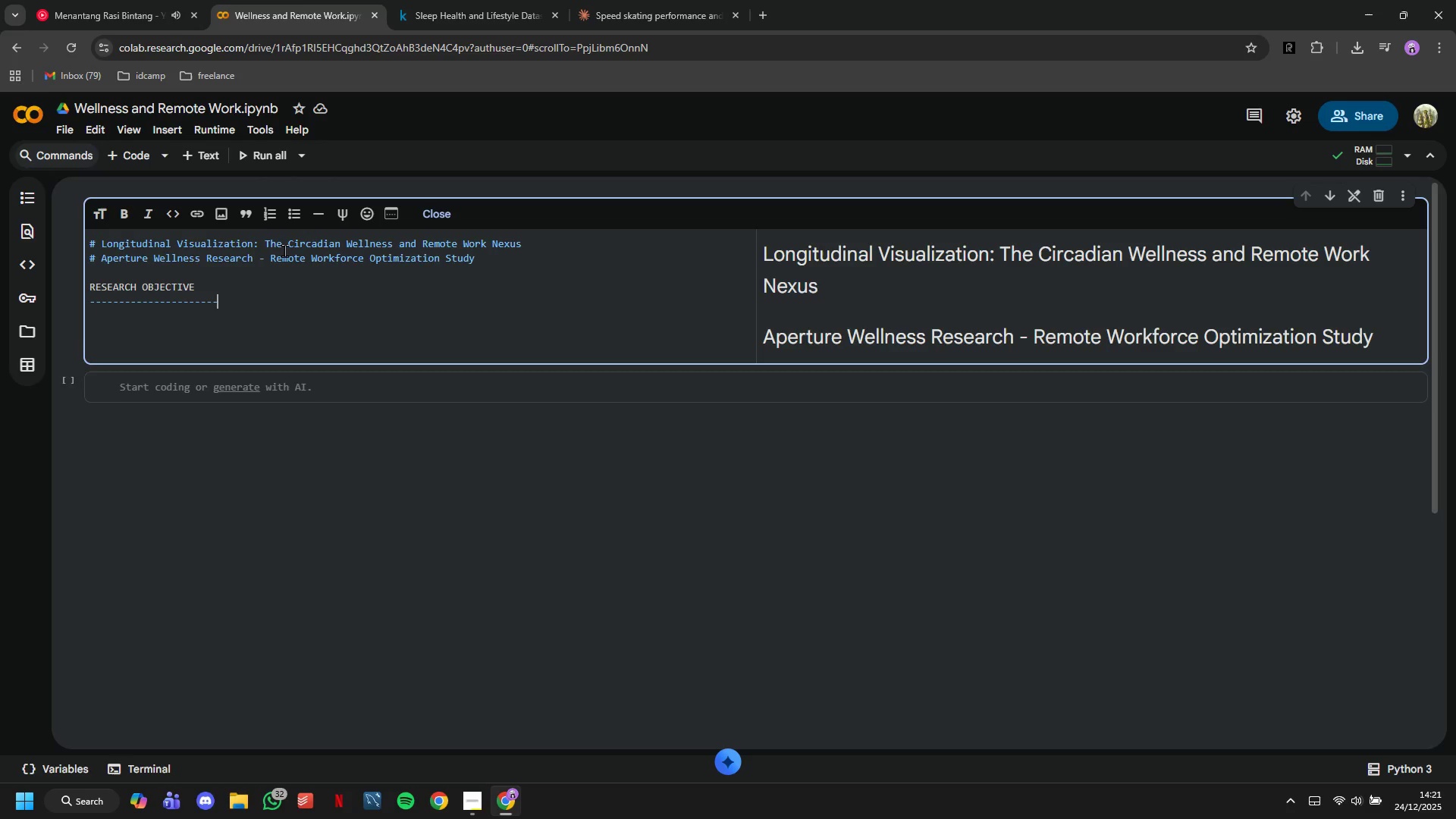 
hold_key(key=Backspace, duration=1.02)
 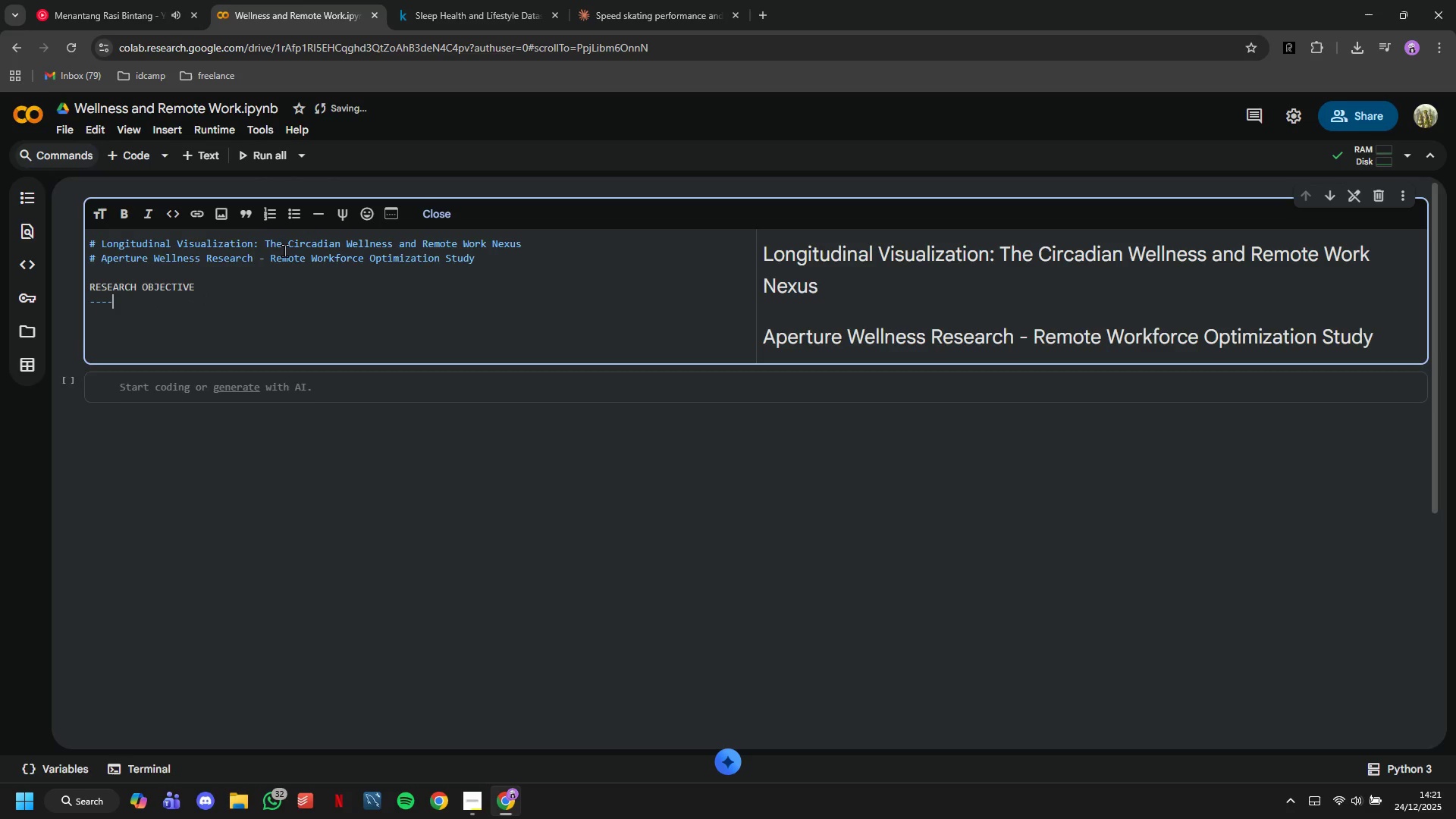 
key(Backspace)
 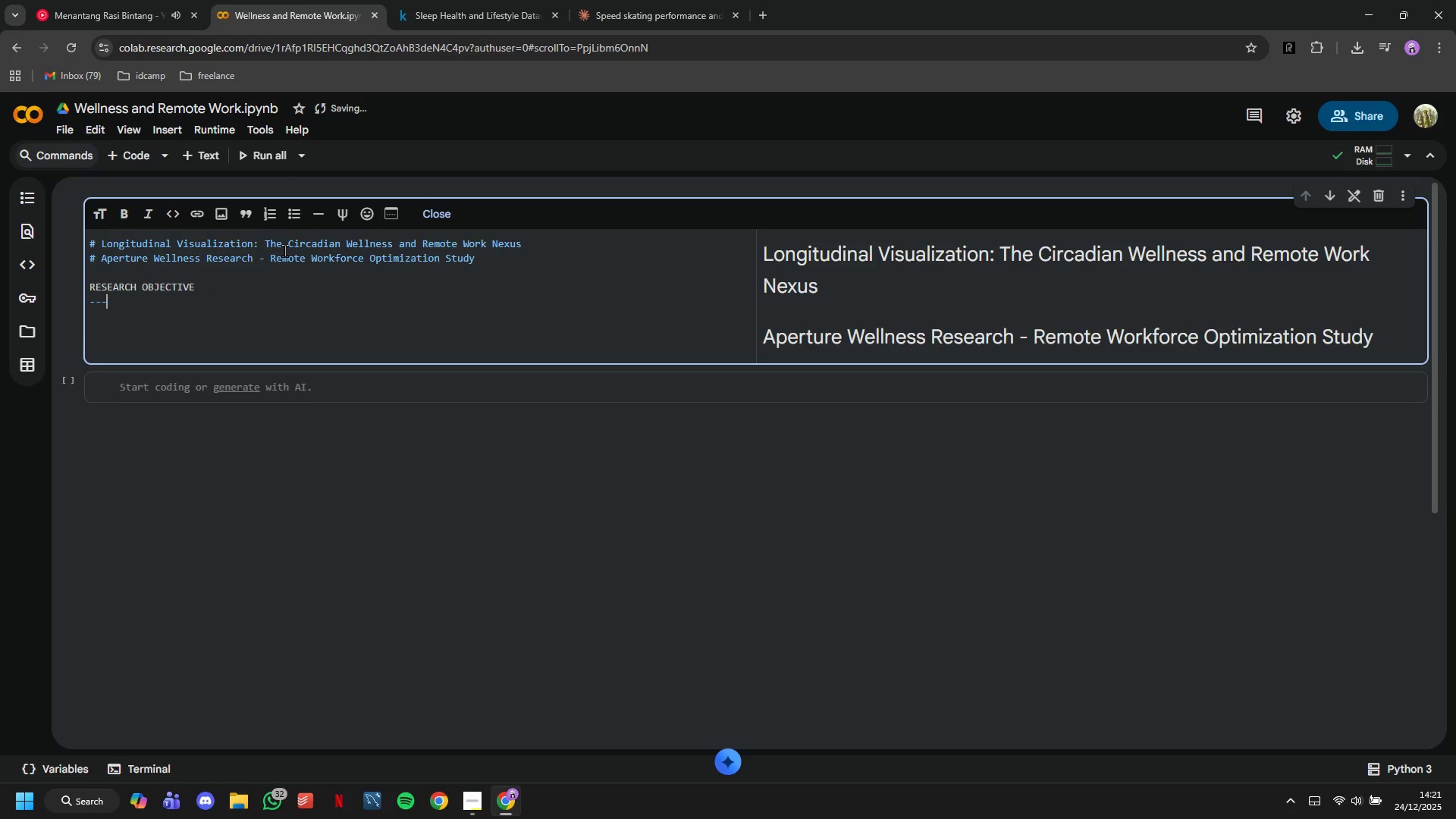 
key(Backspace)
 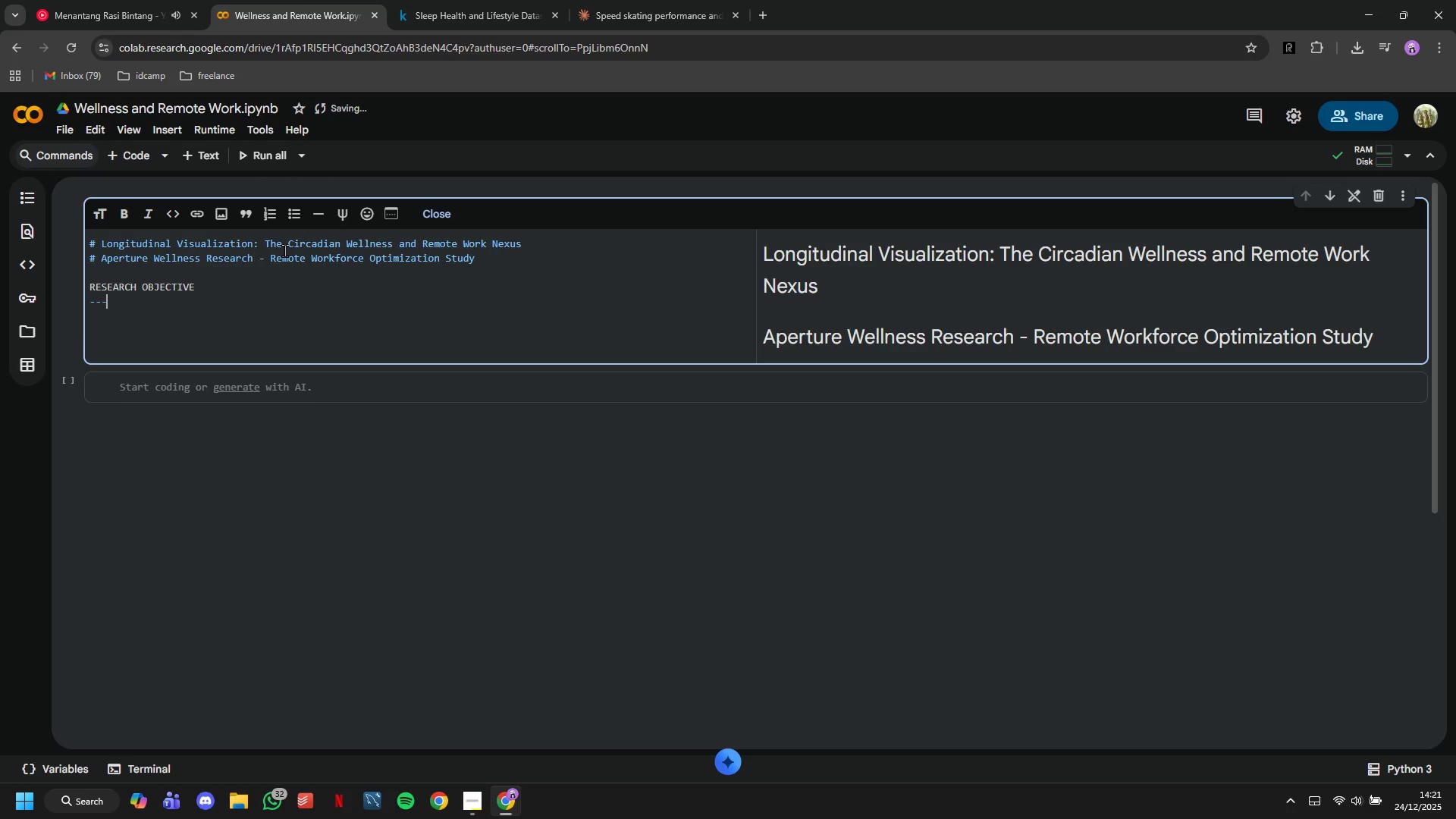 
key(Backspace)
 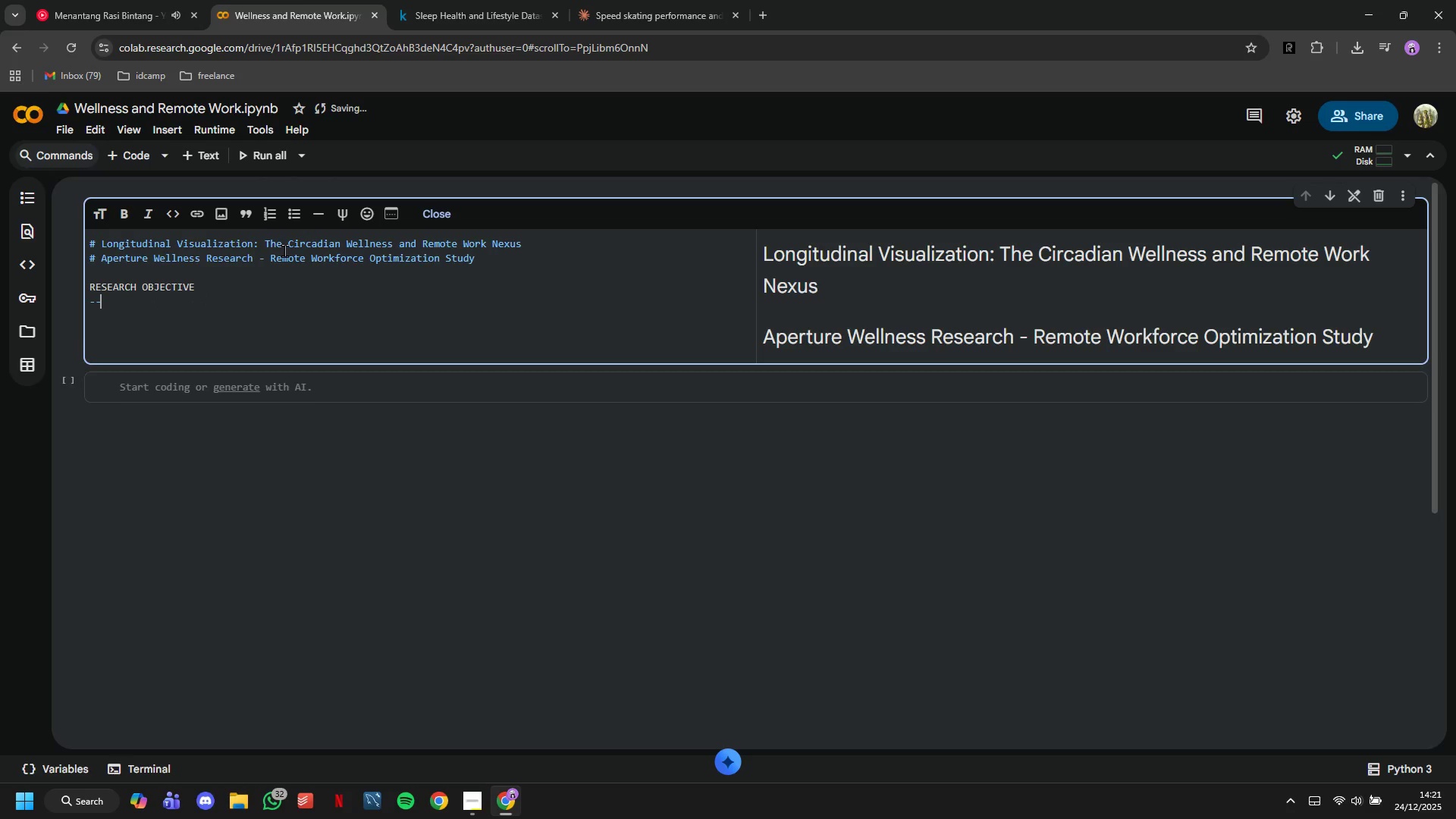 
key(Backspace)
 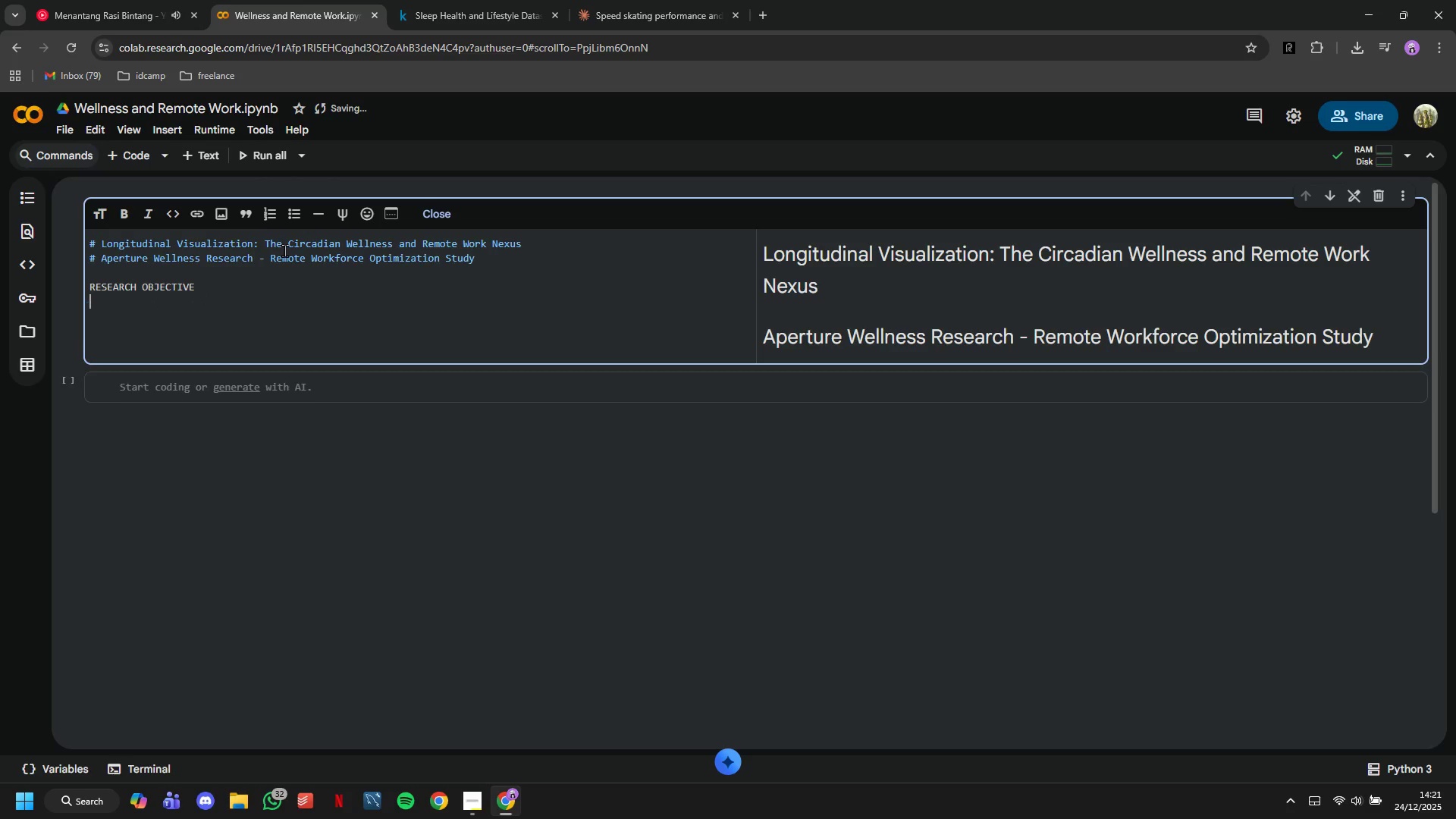 
key(Backspace)
 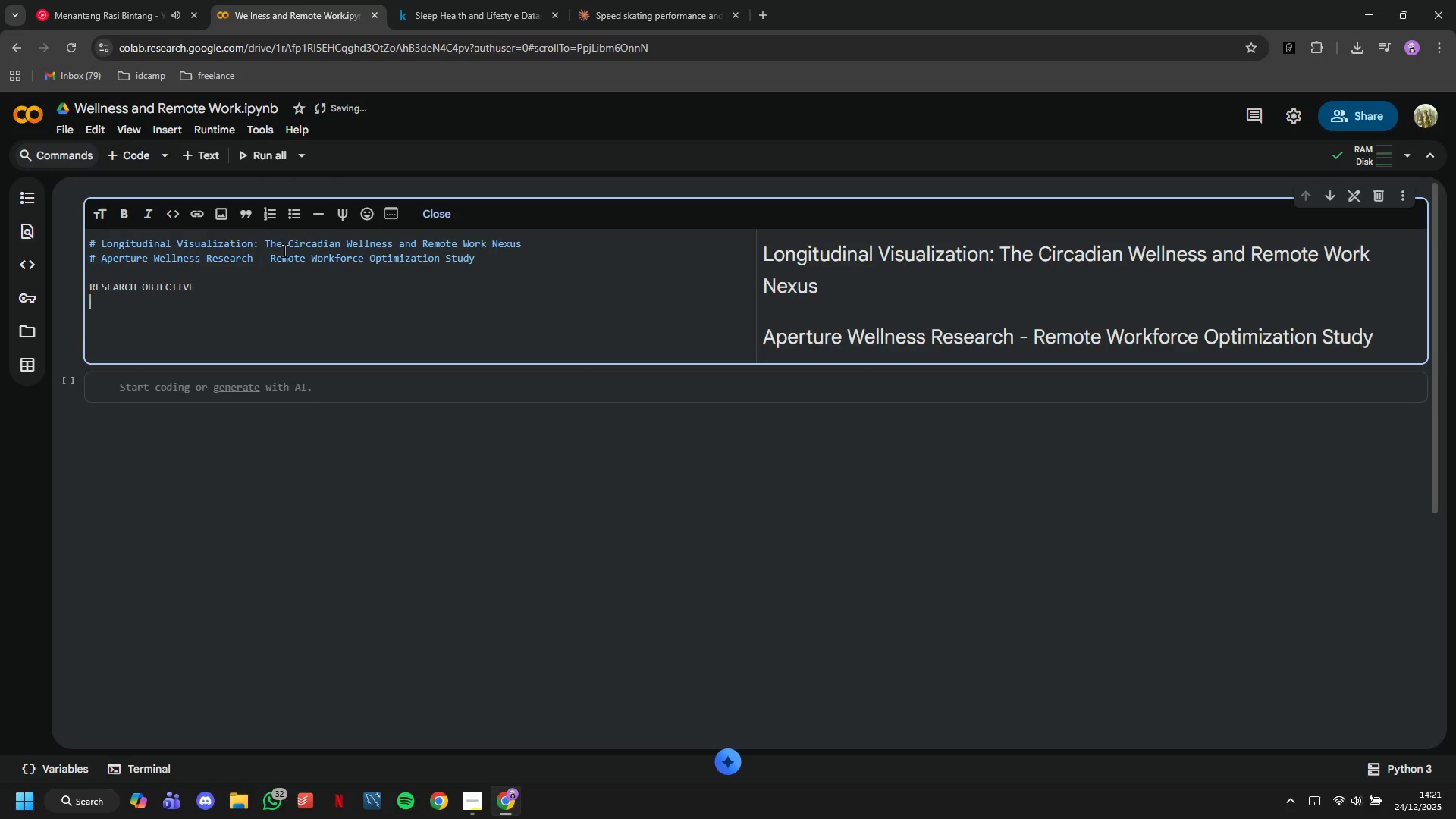 
key(Backspace)
 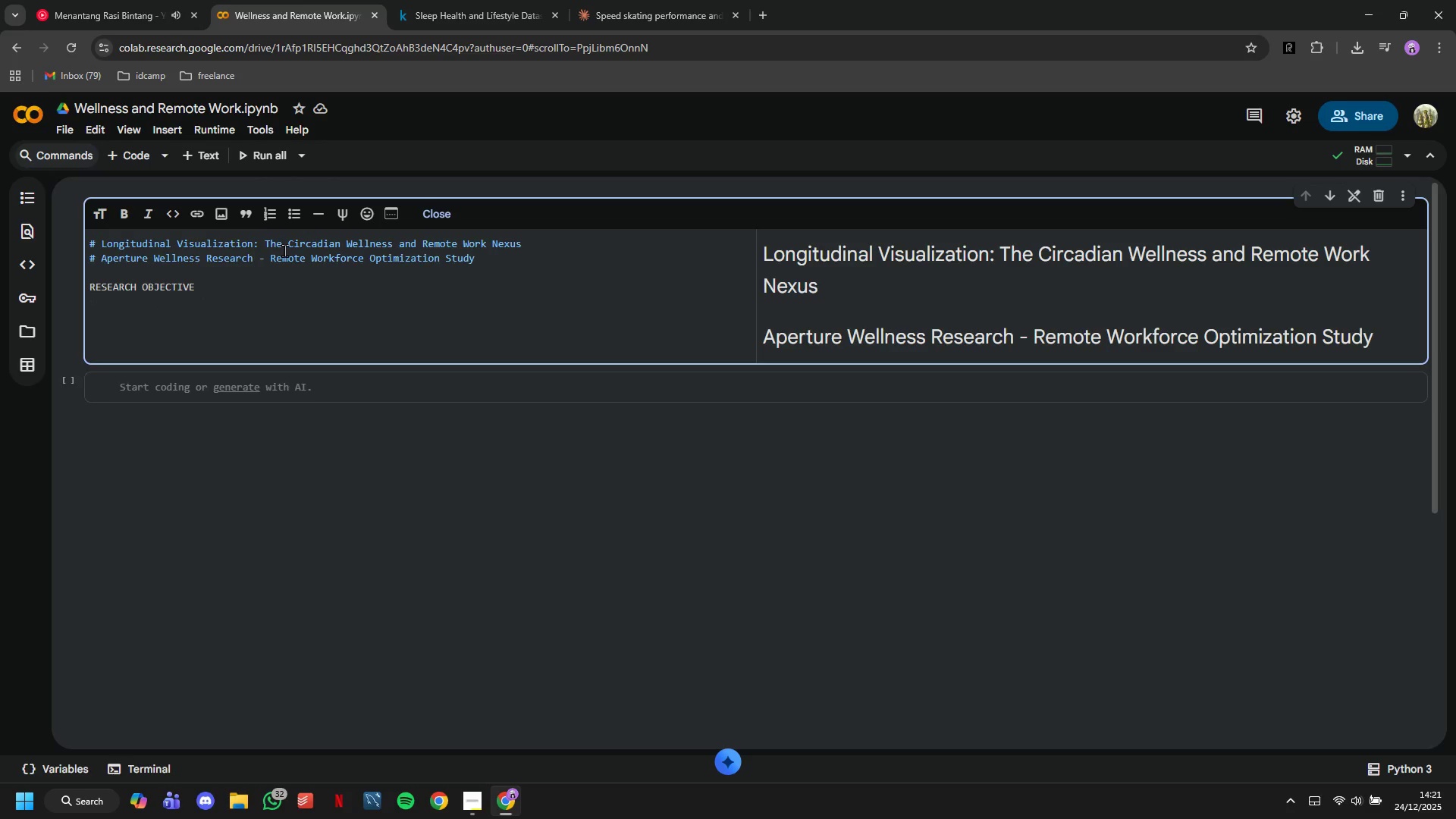 
key(Enter)
 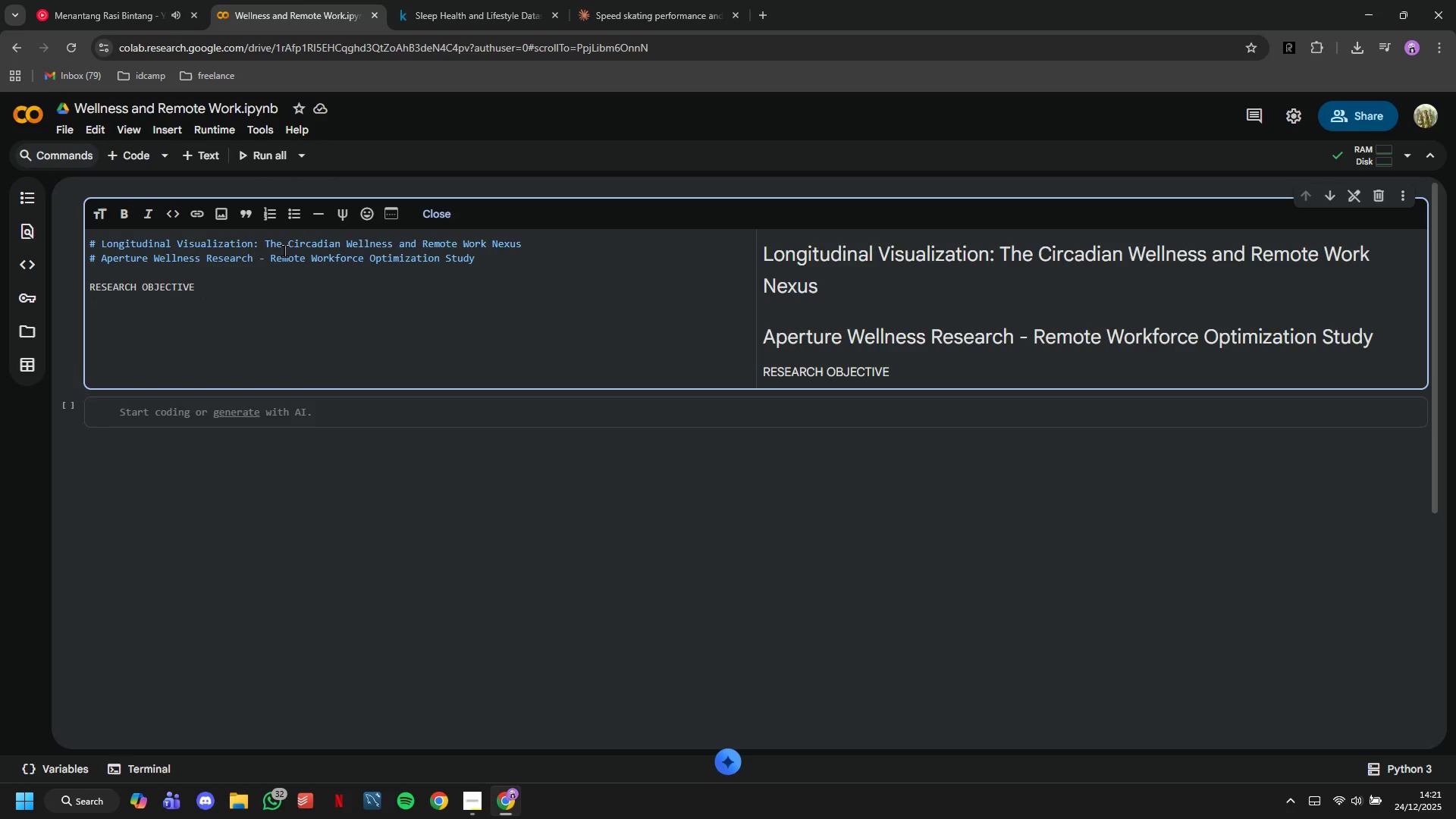 
key(Minus)
 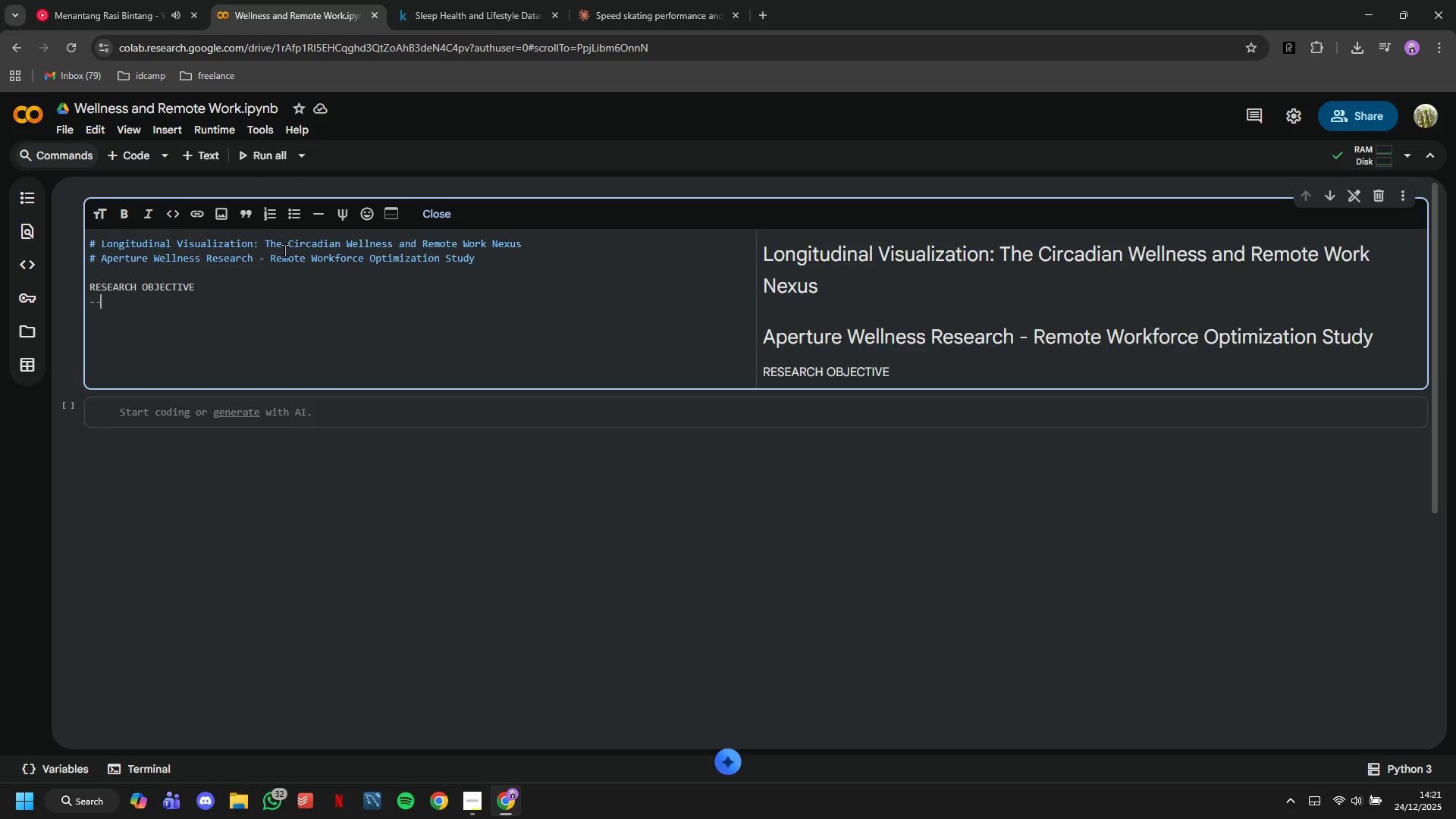 
key(Minus)
 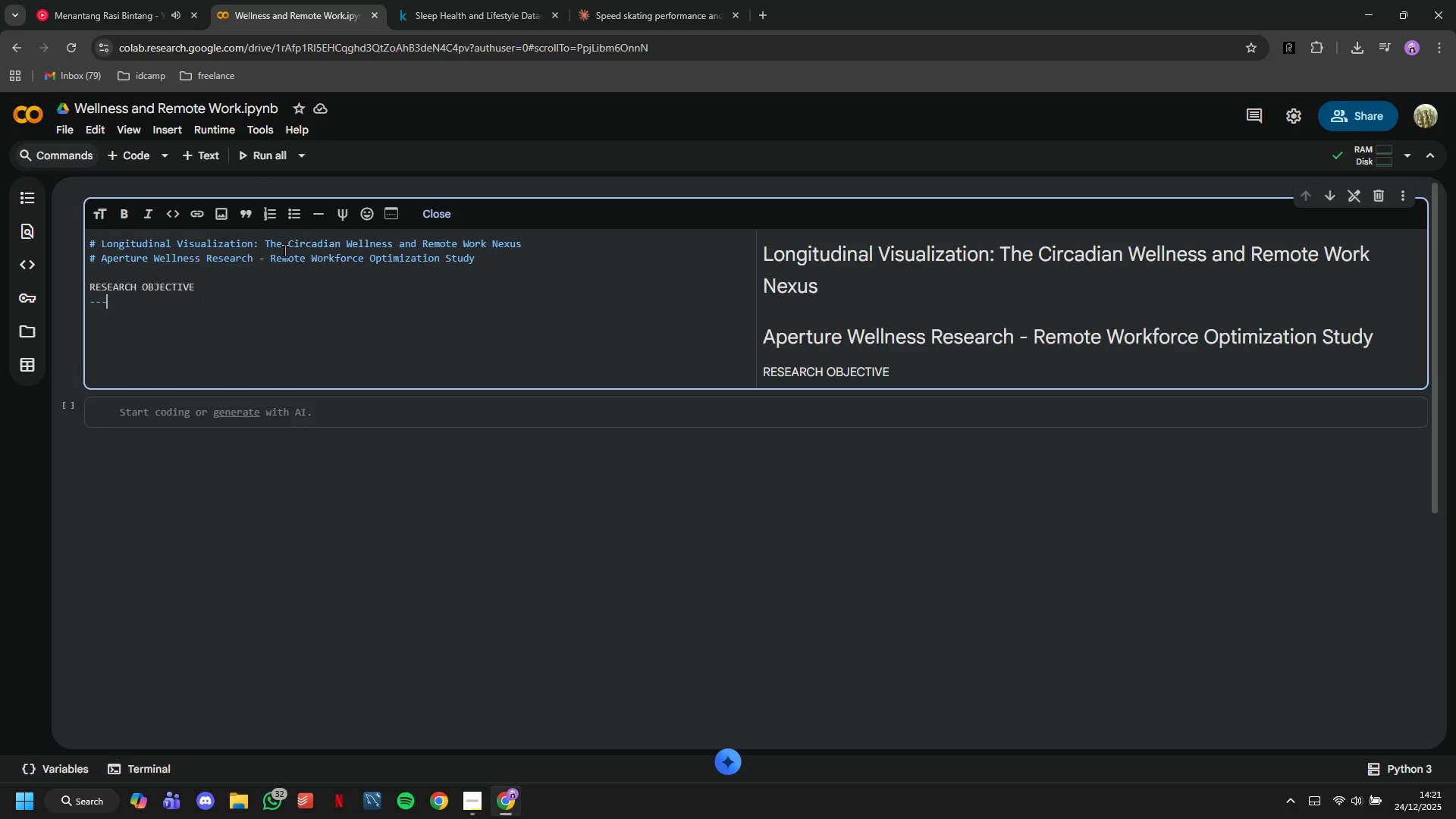 
key(Minus)
 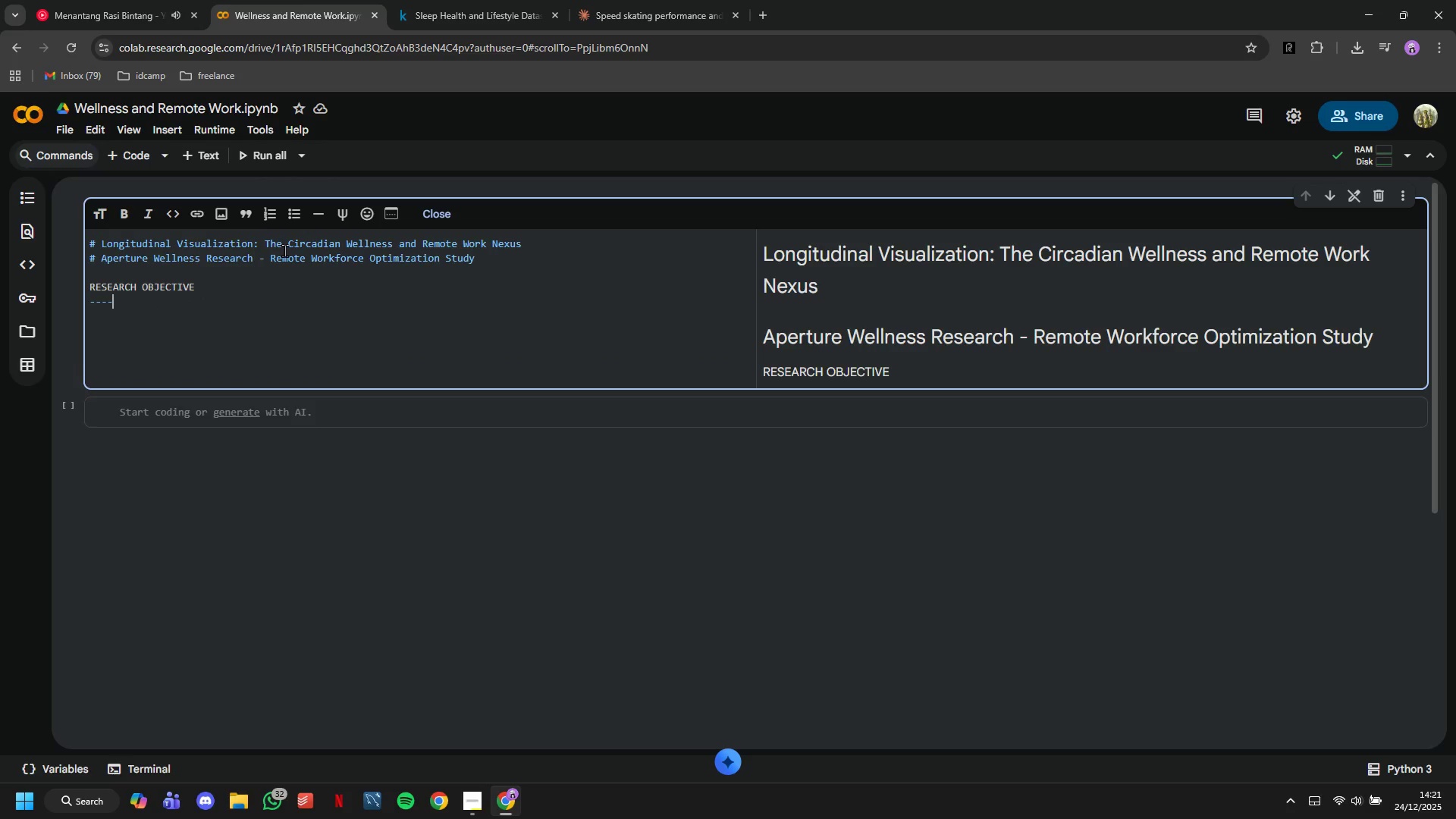 
key(Minus)
 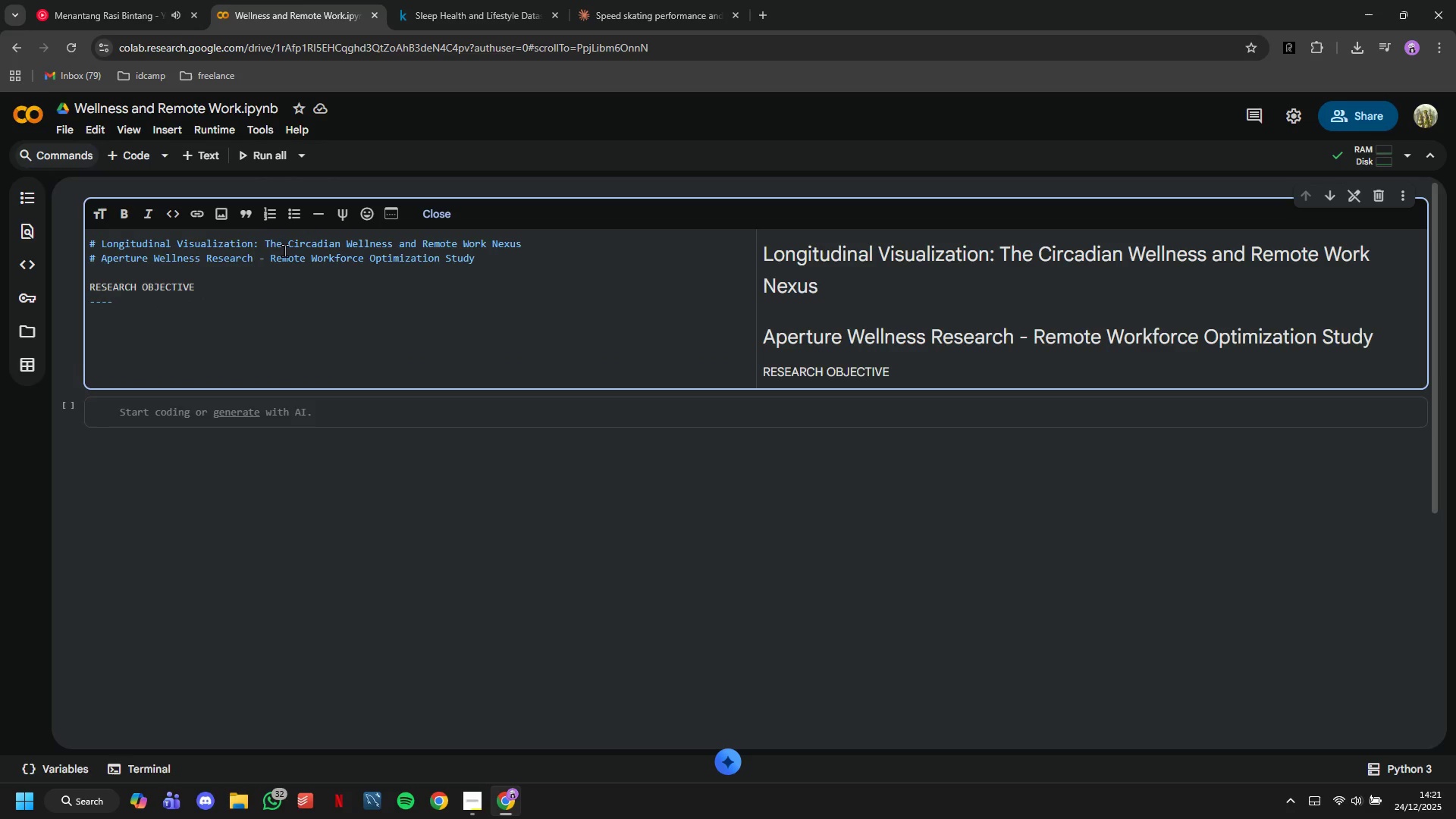 
key(Backspace)
 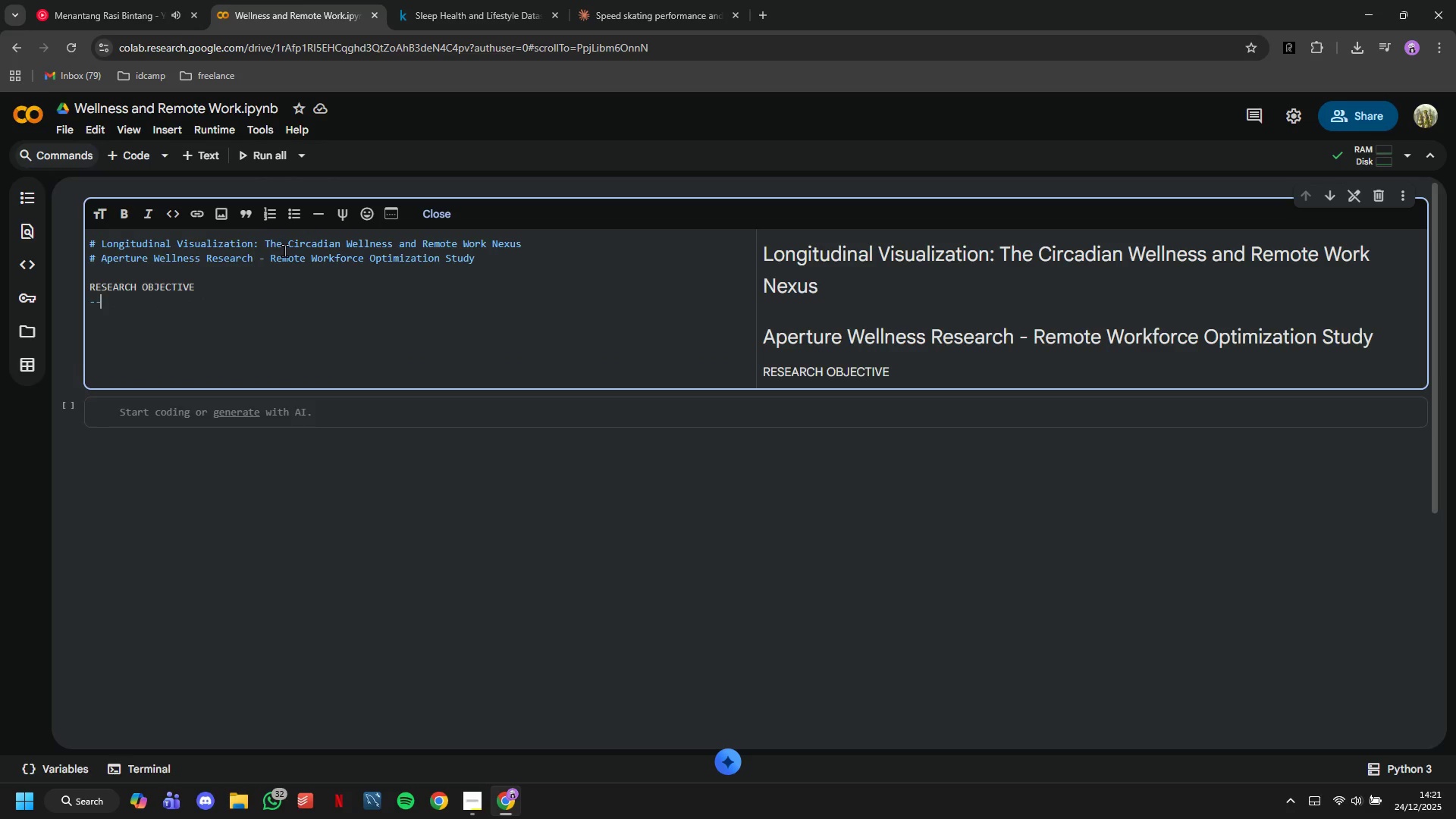 
key(Backspace)
 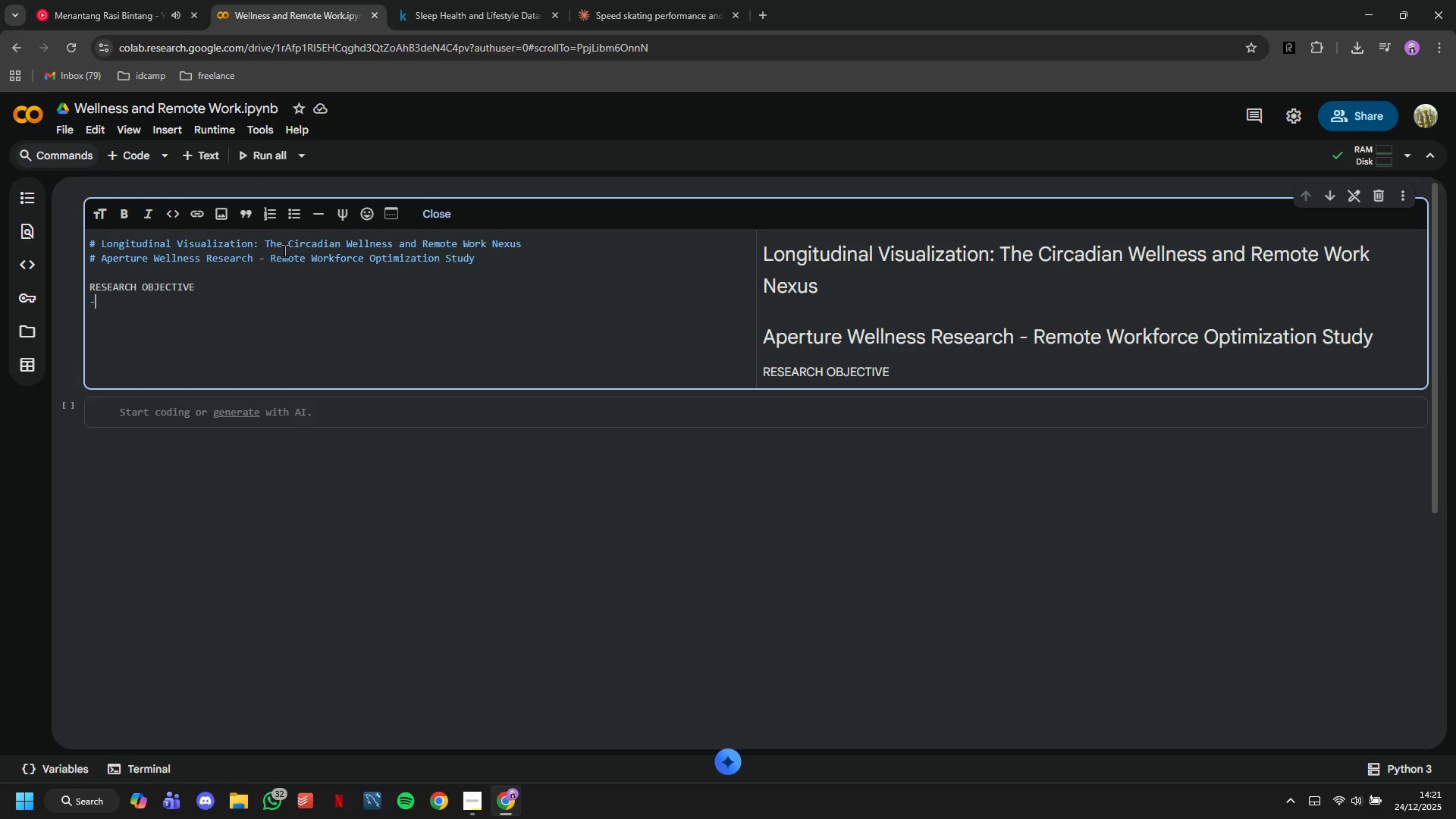 
key(Backspace)
 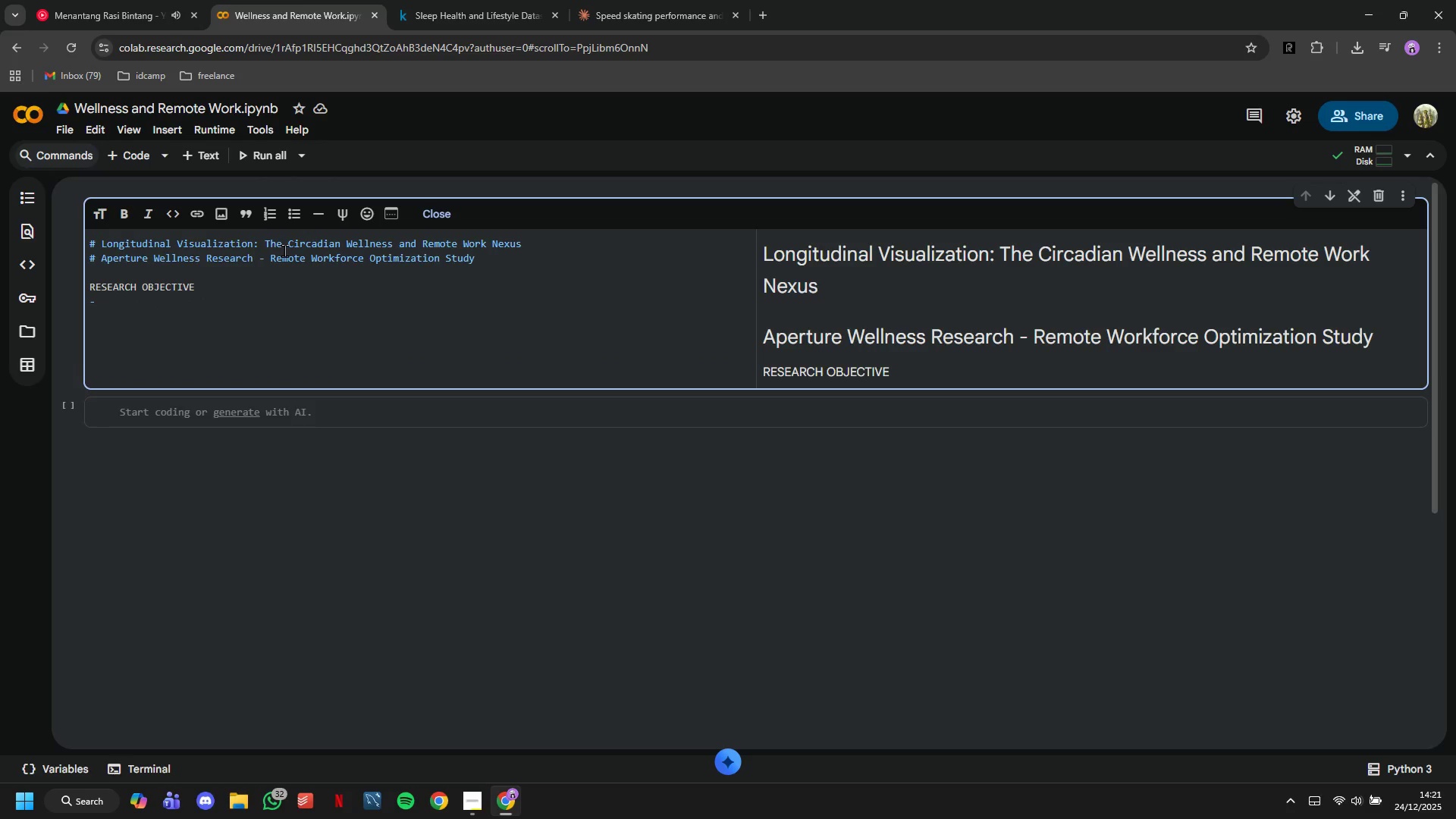 
key(Backspace)
 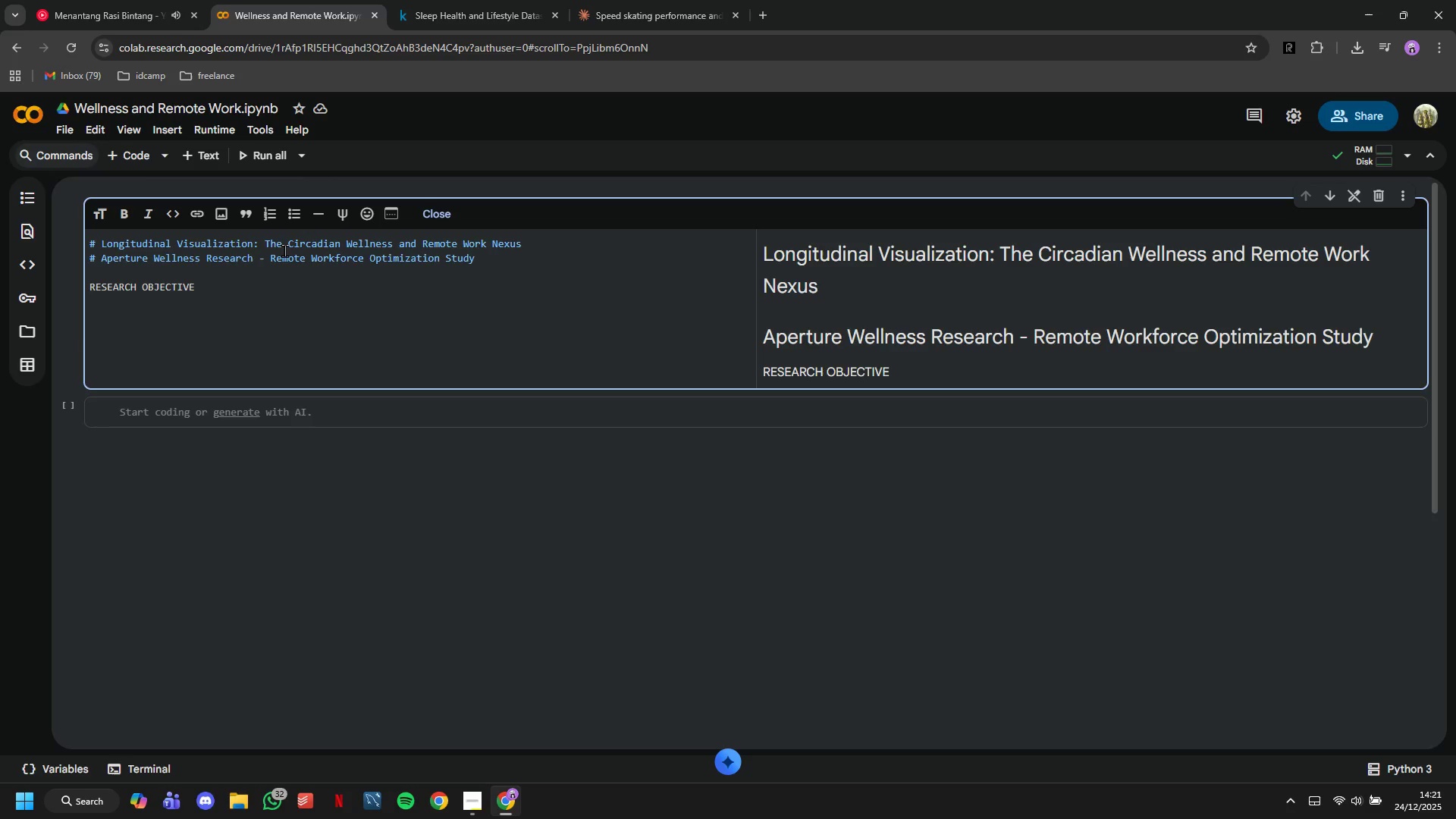 
key(Shift+ShiftRight)
 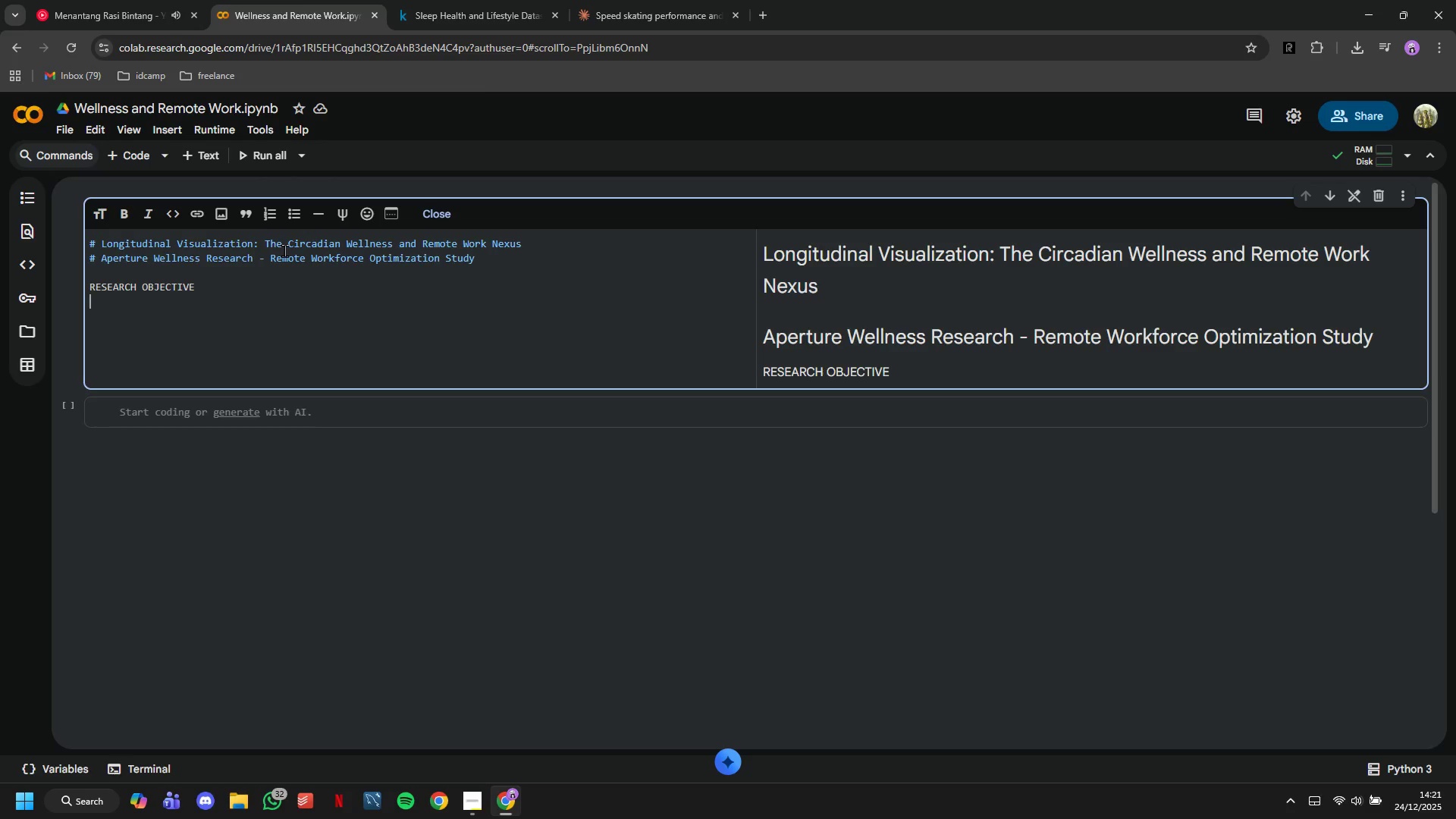 
key(ArrowUp)
 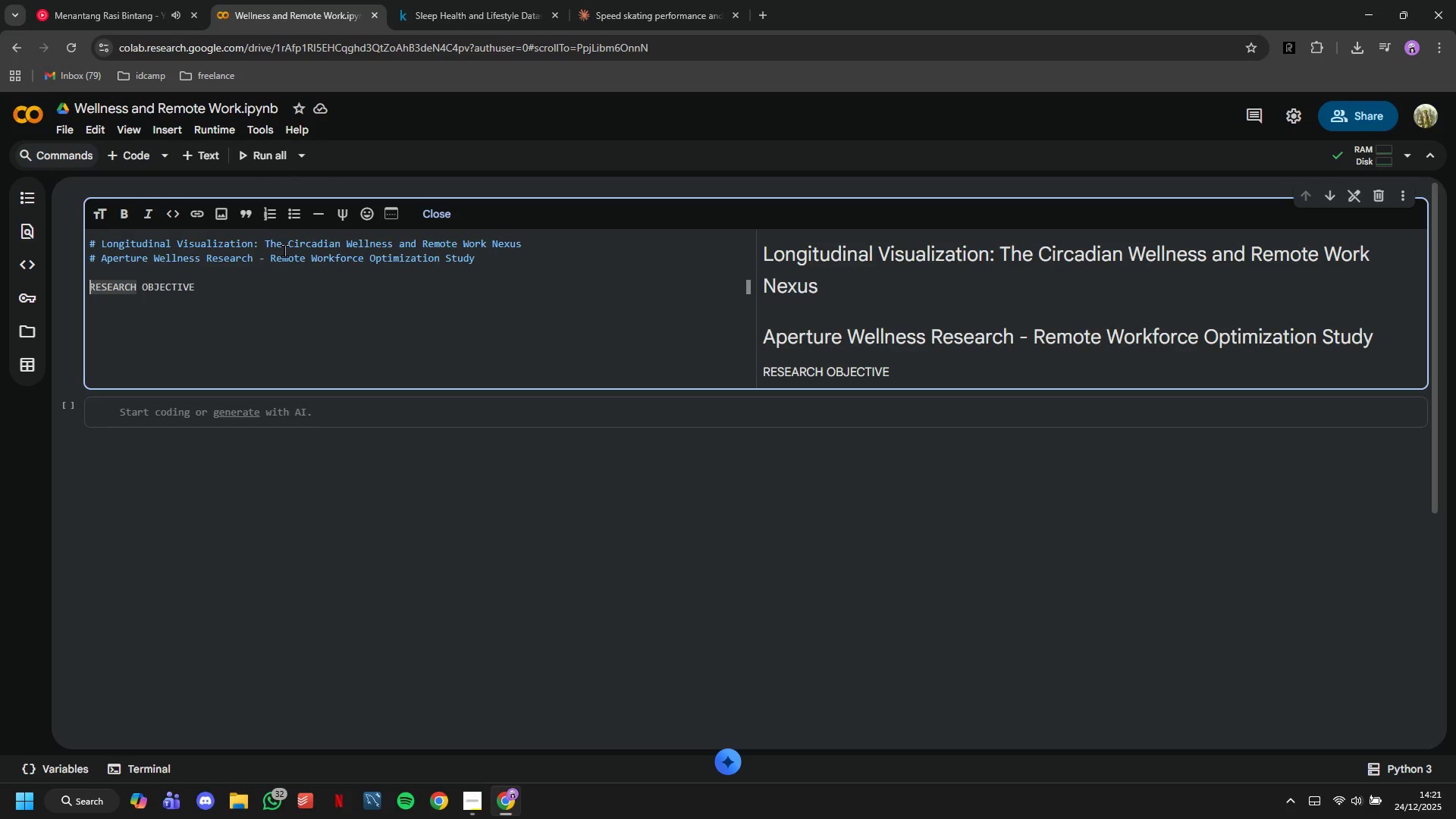 
key(Enter)
 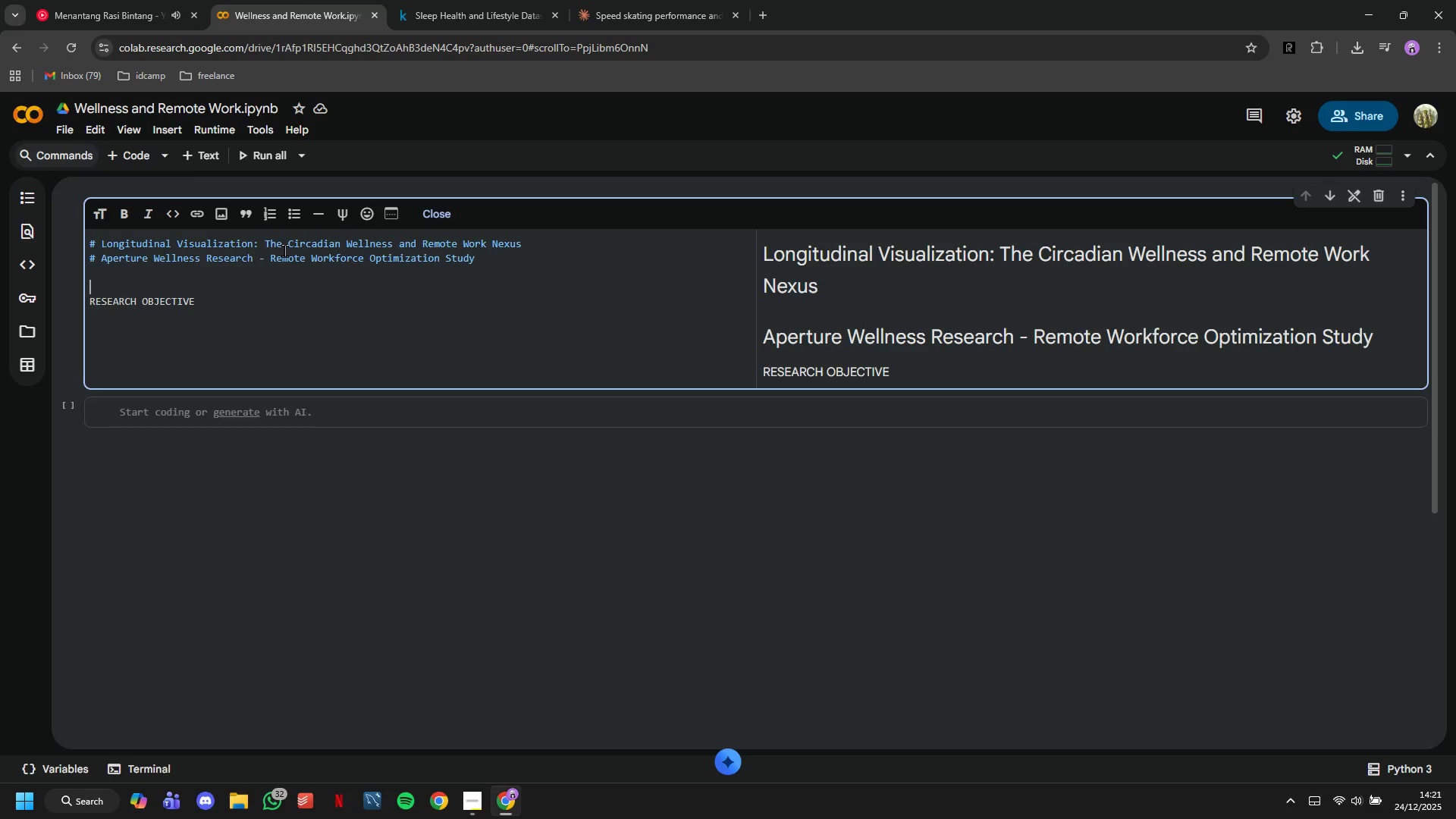 
key(ArrowUp)
 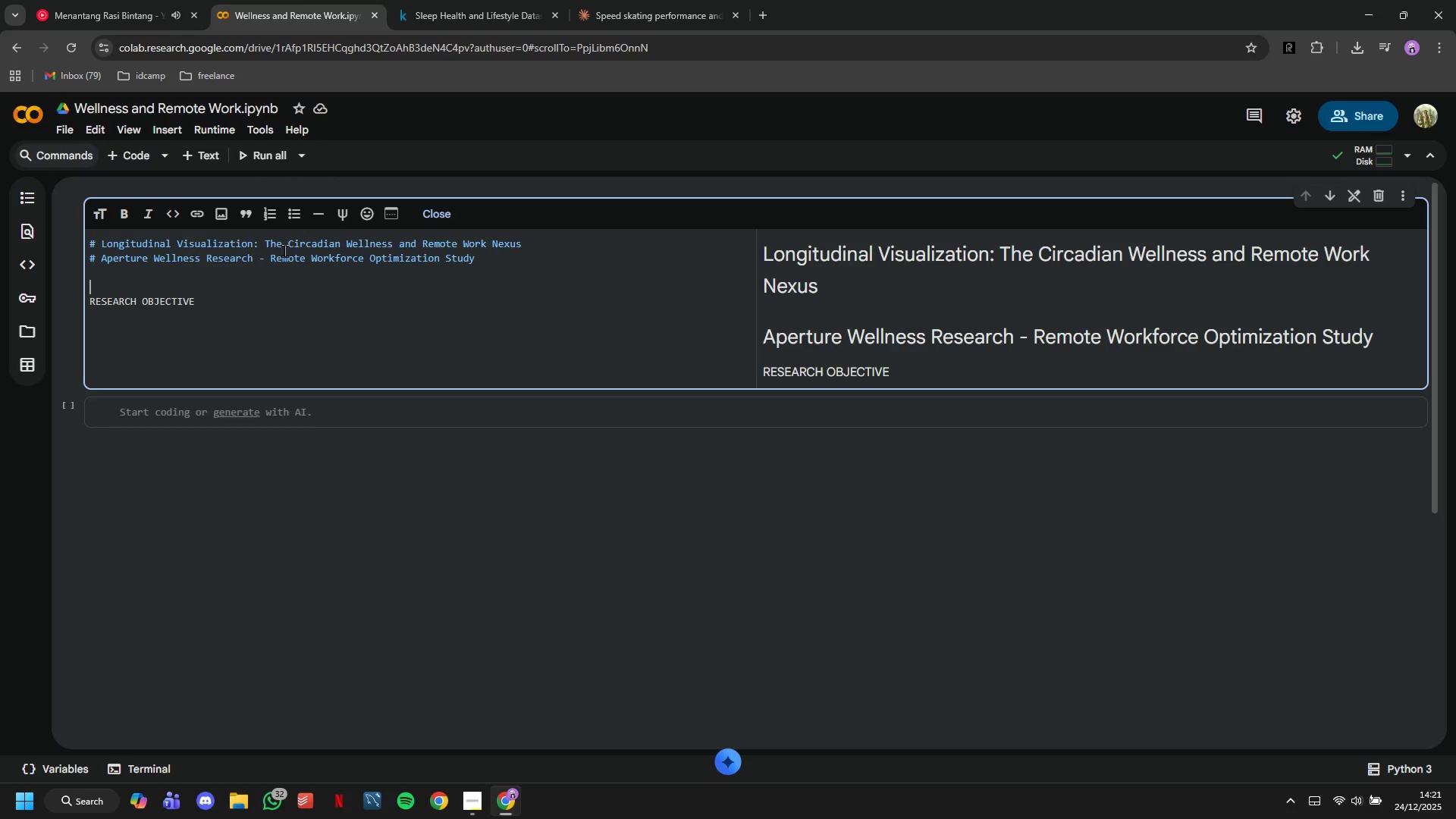 
hold_key(key=ShiftLeft, duration=1.51)
 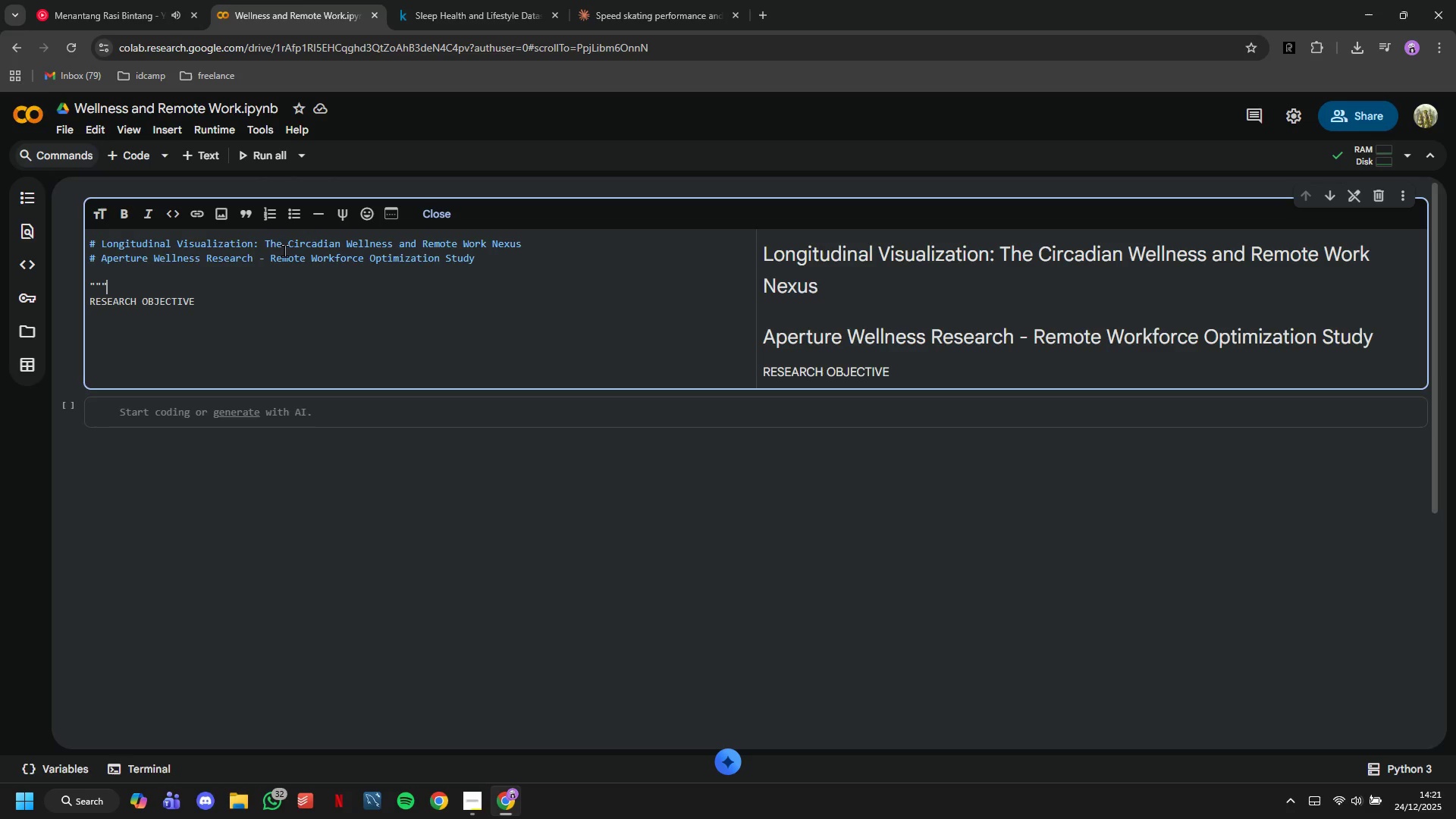 
key(Shift+Quote)
 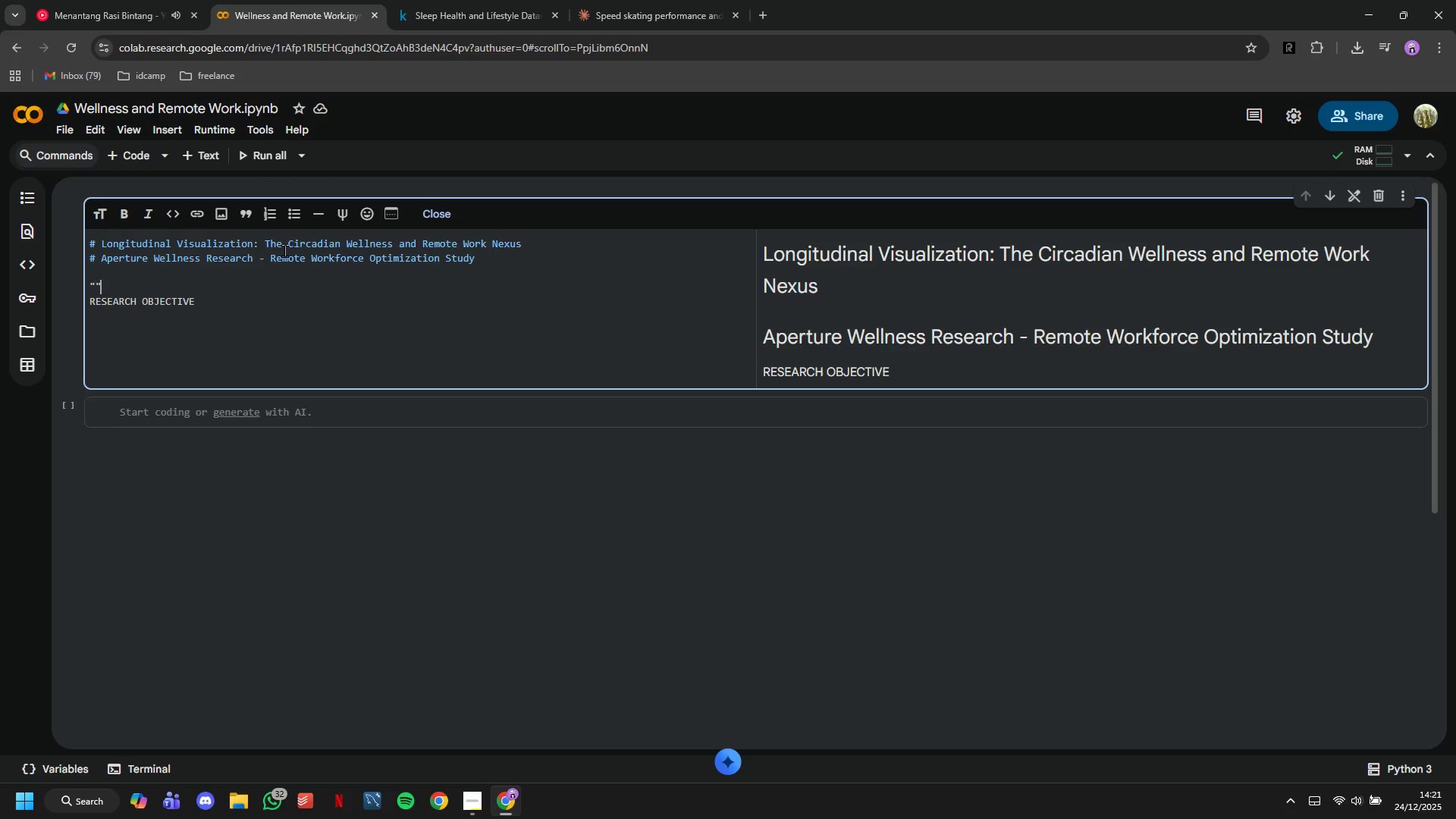 
key(Shift+Quote)
 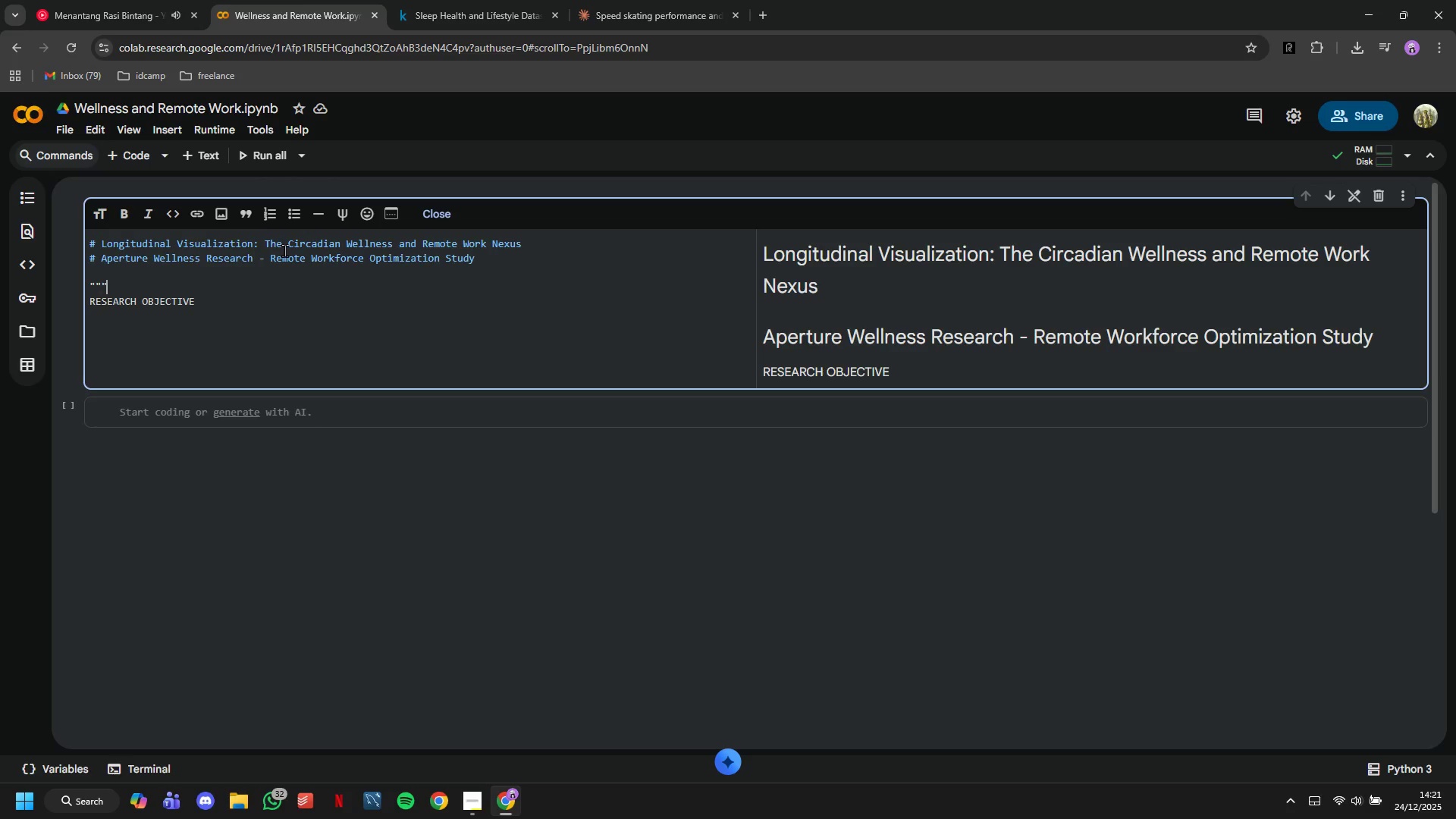 
key(Shift+Quote)
 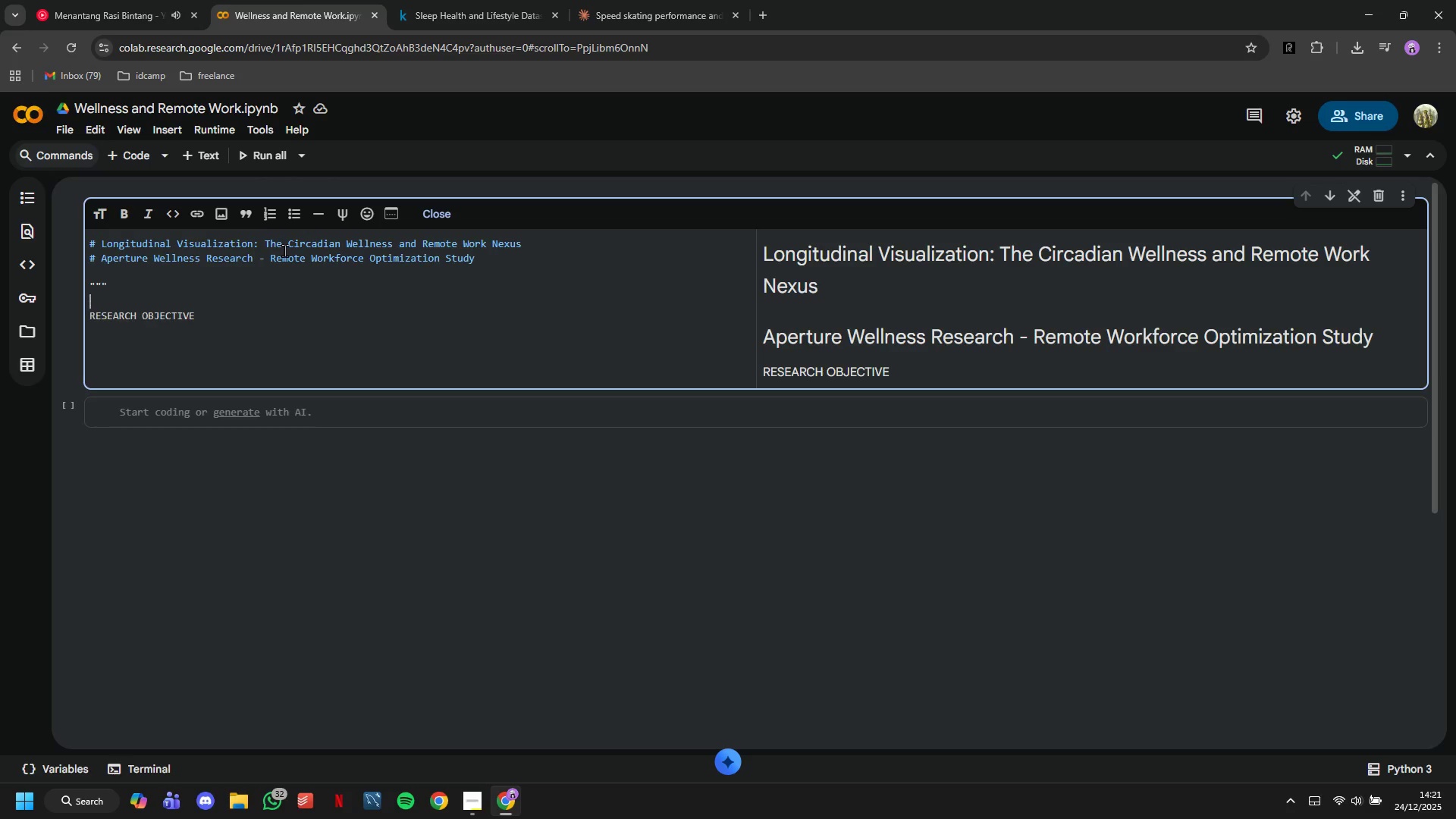 
key(Enter)
 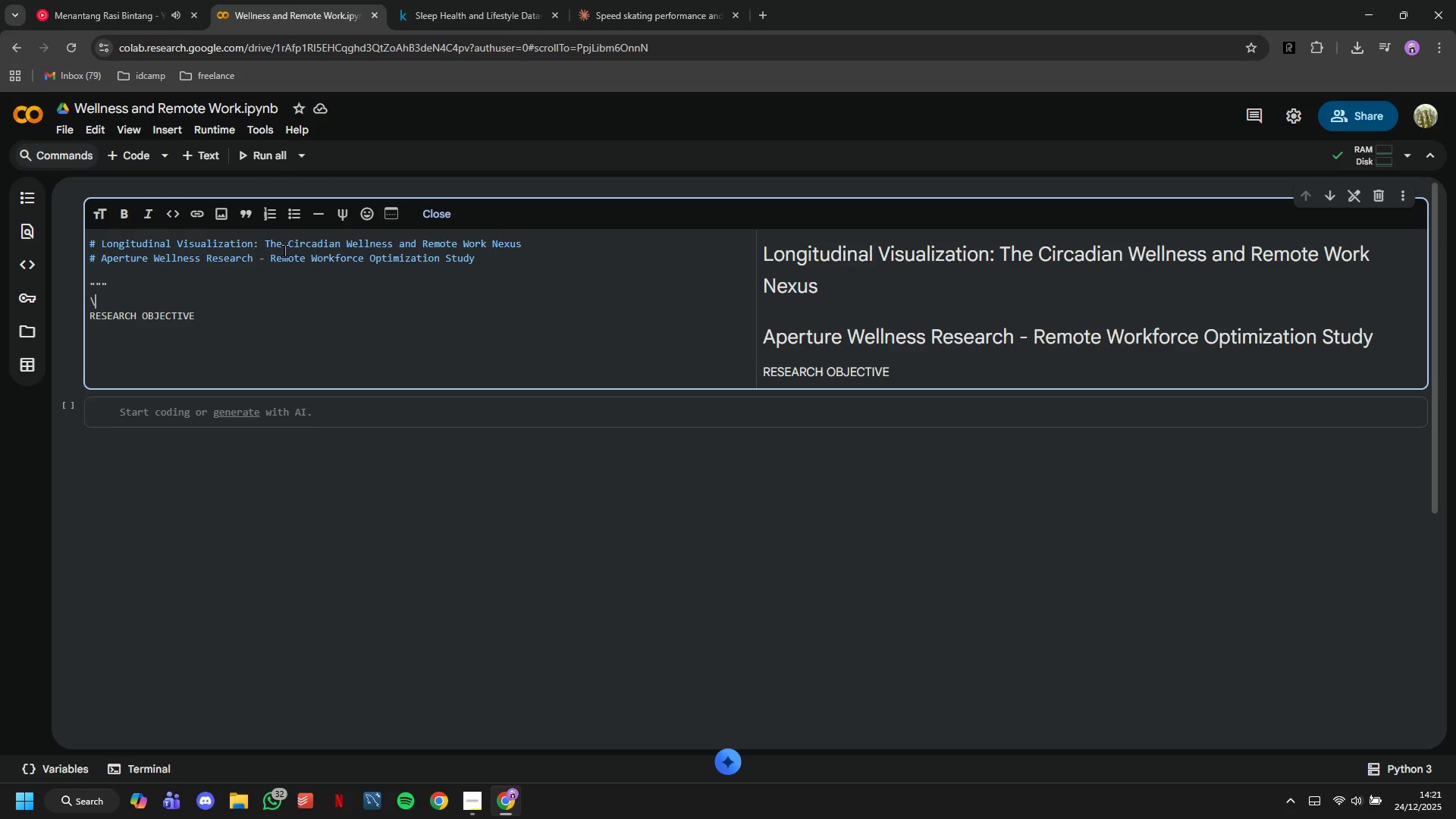 
key(Backslash)
 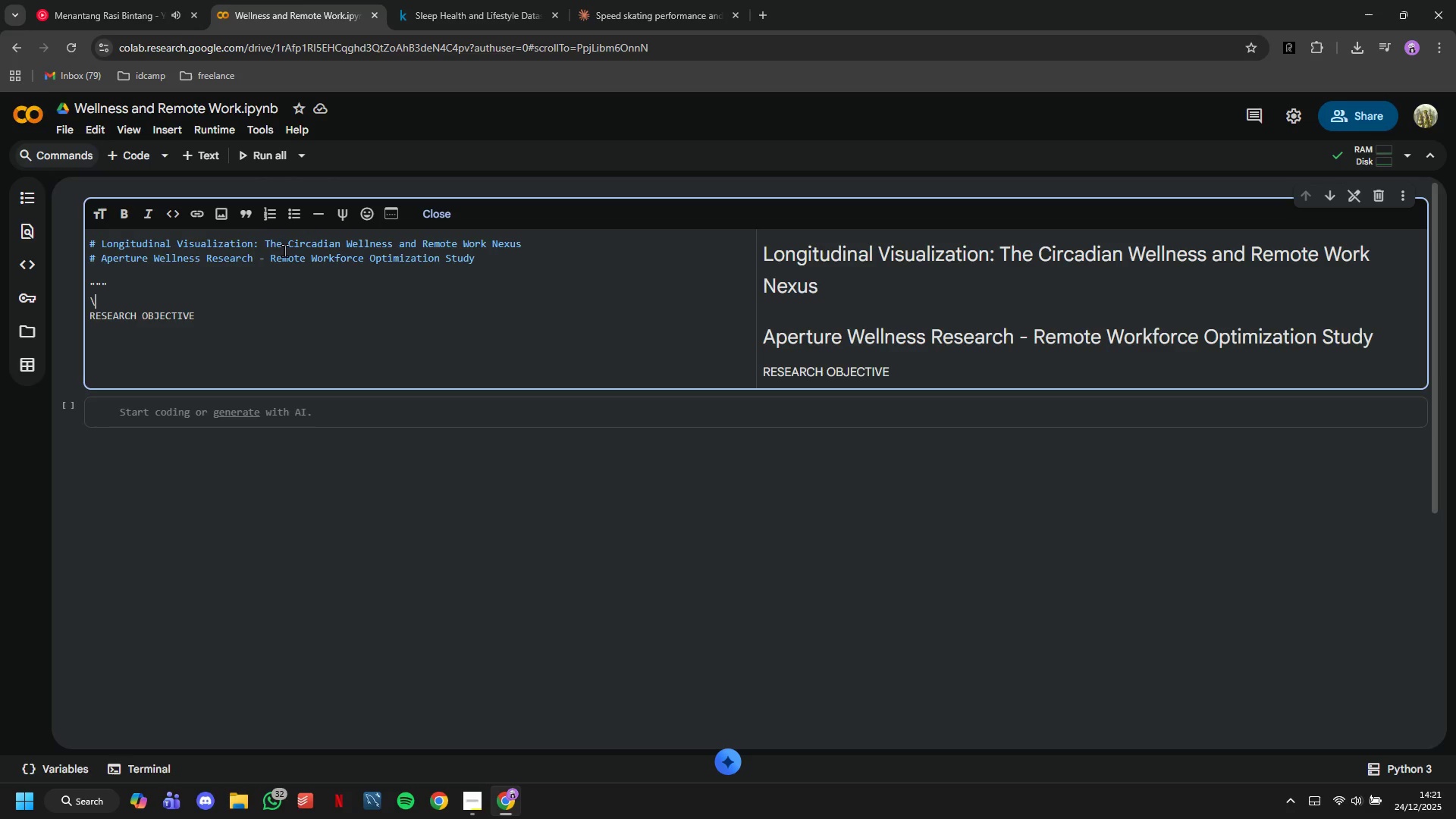 
key(Minus)
 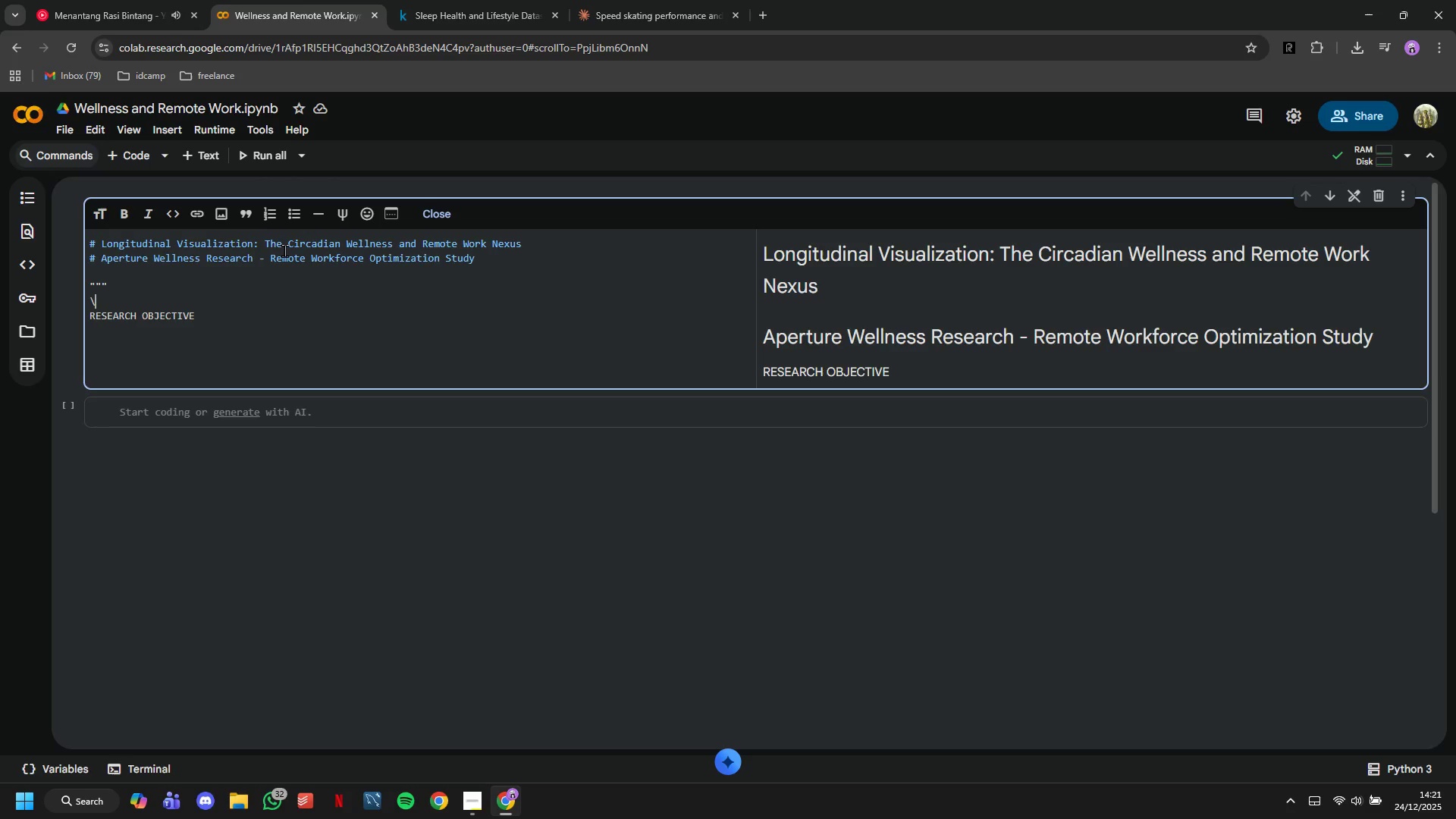 
key(Backspace)
 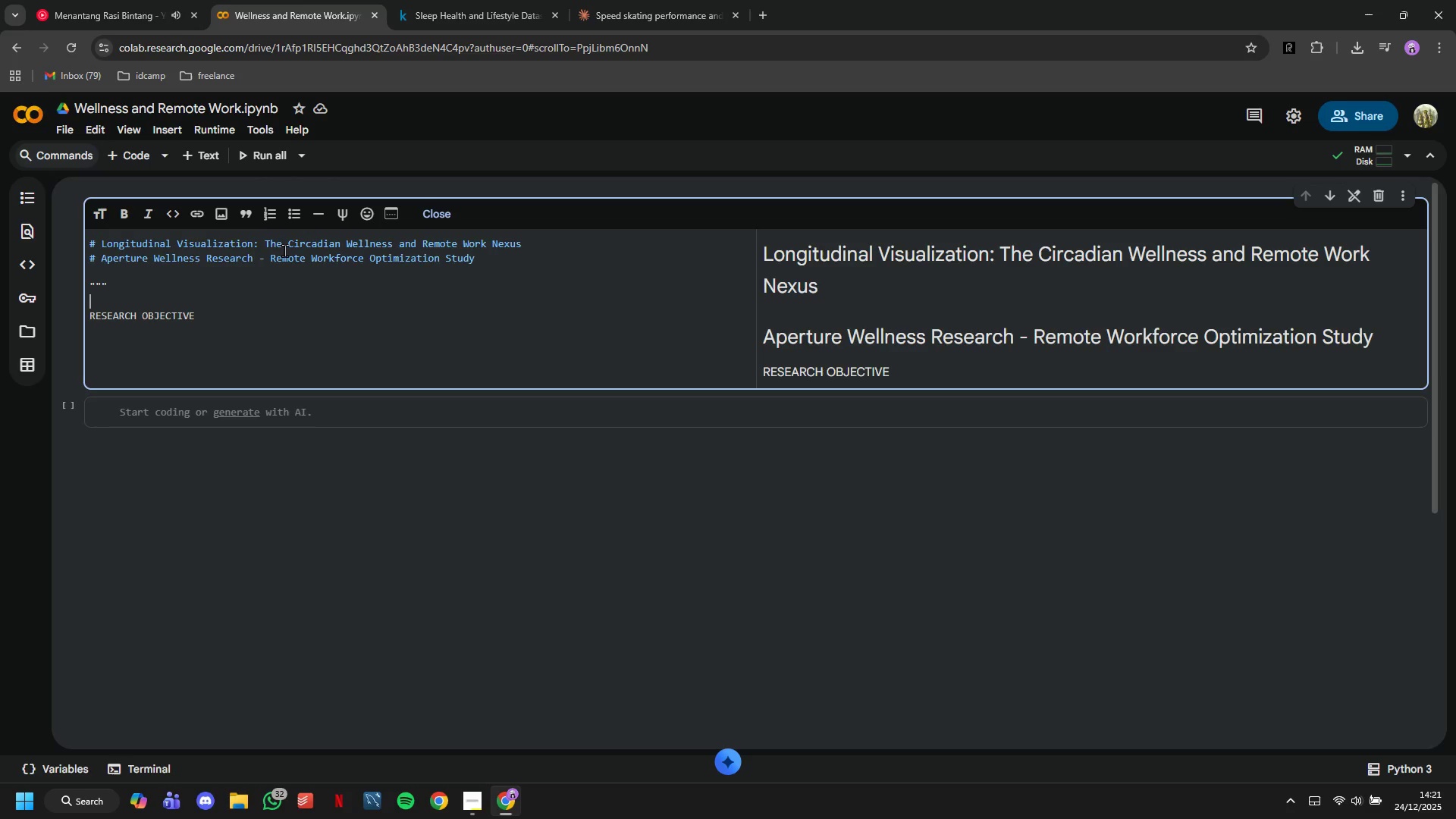 
key(Backspace)
 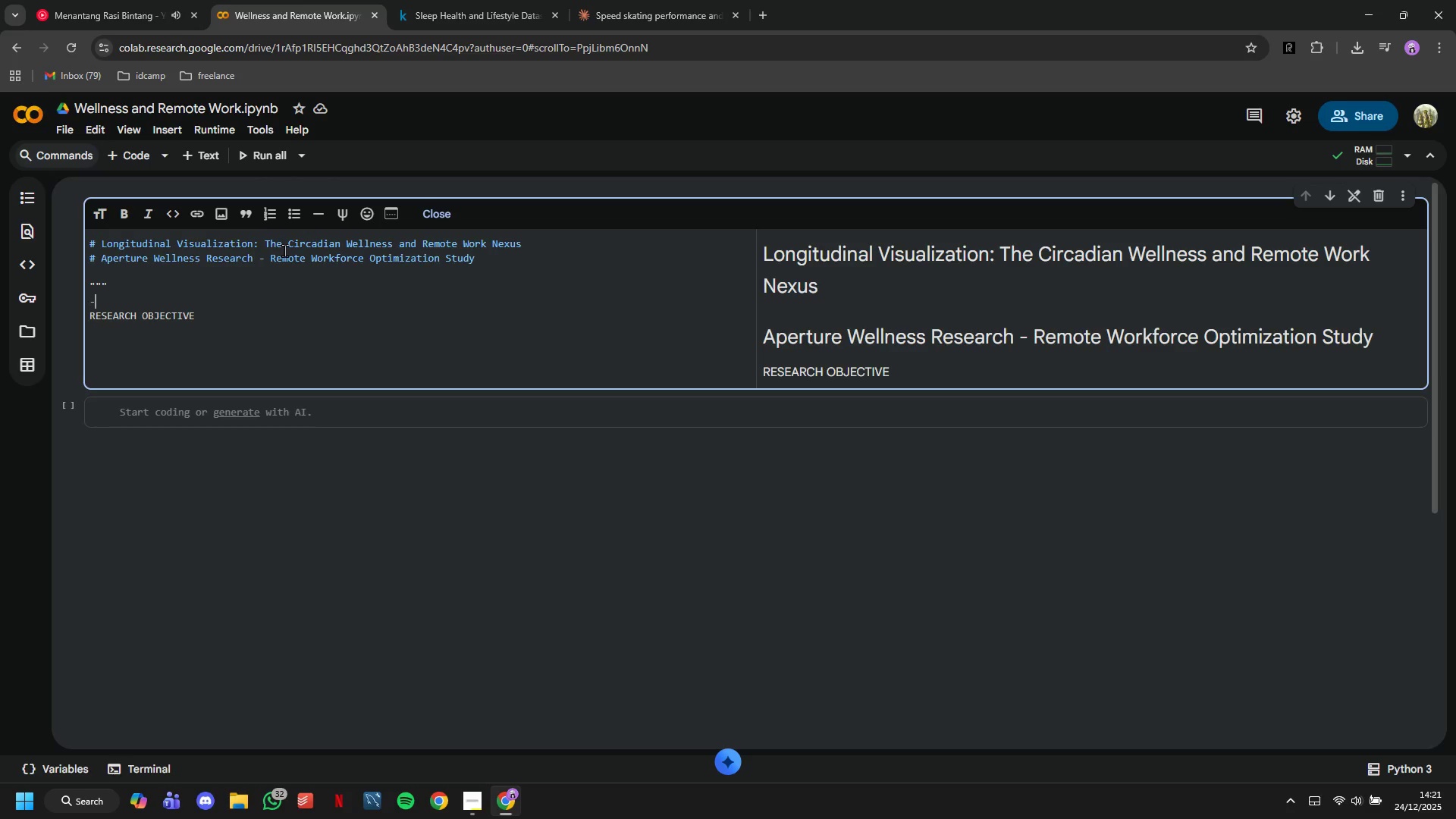 
key(Minus)
 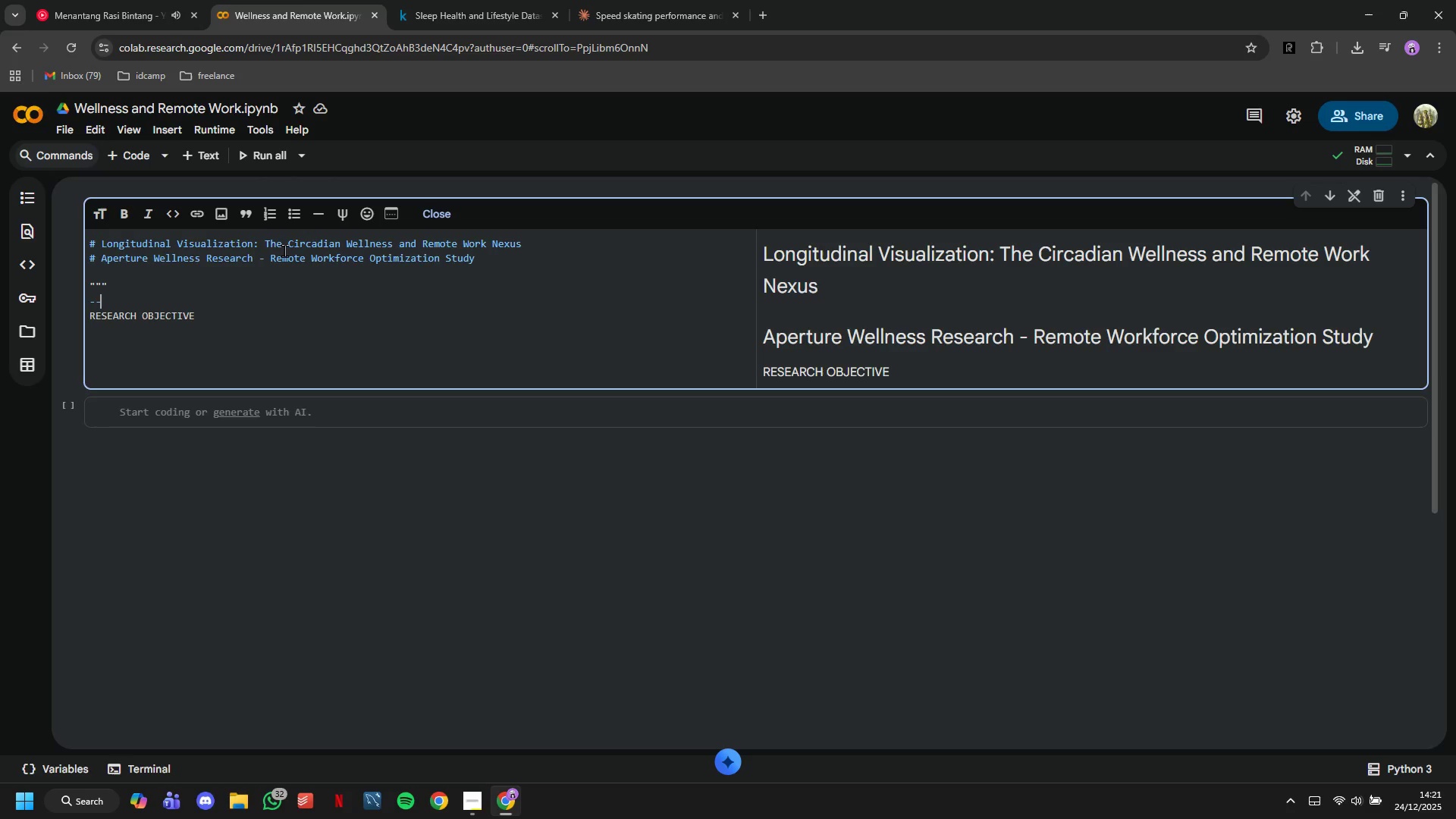 
key(Minus)
 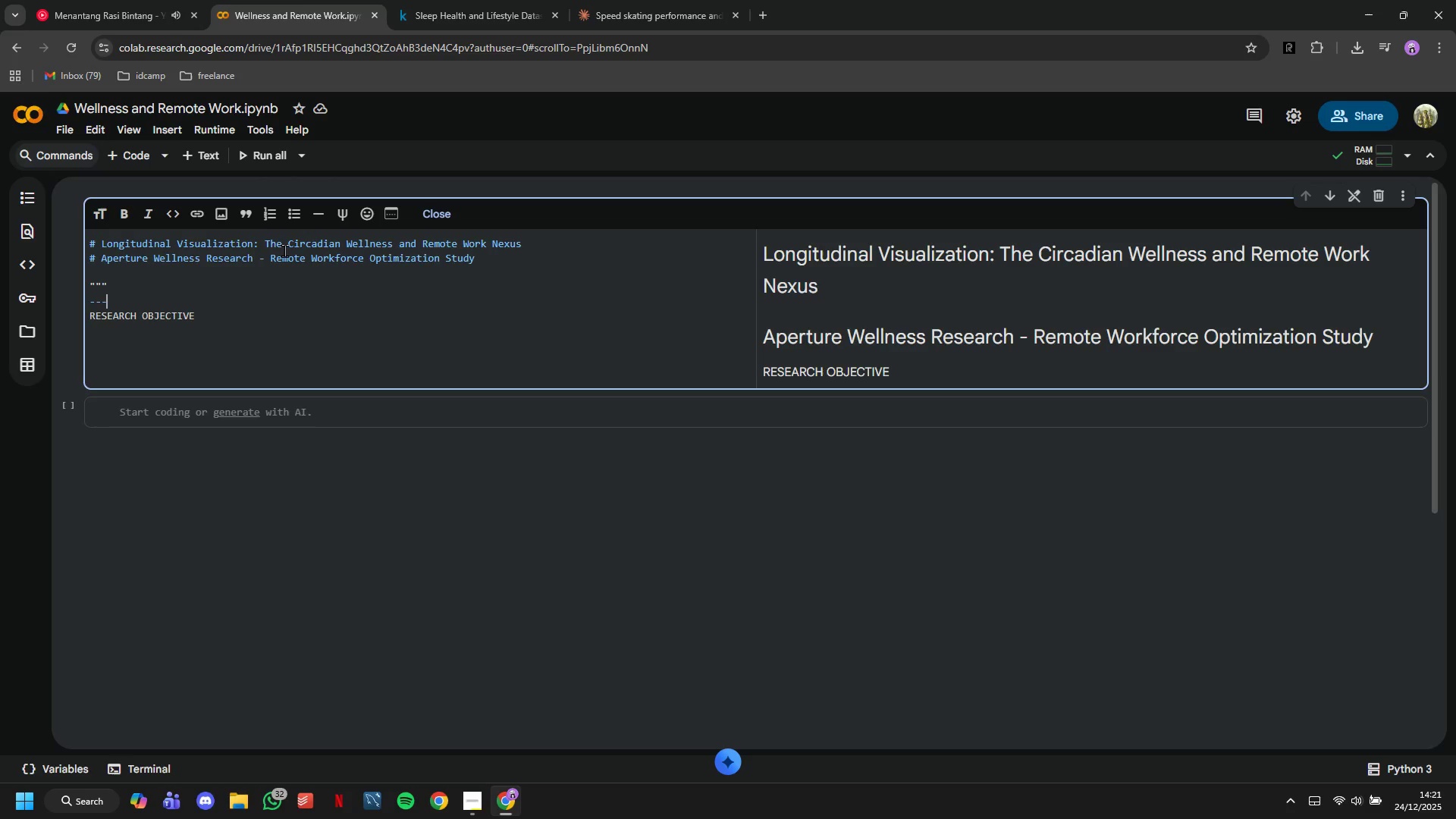 
key(Minus)
 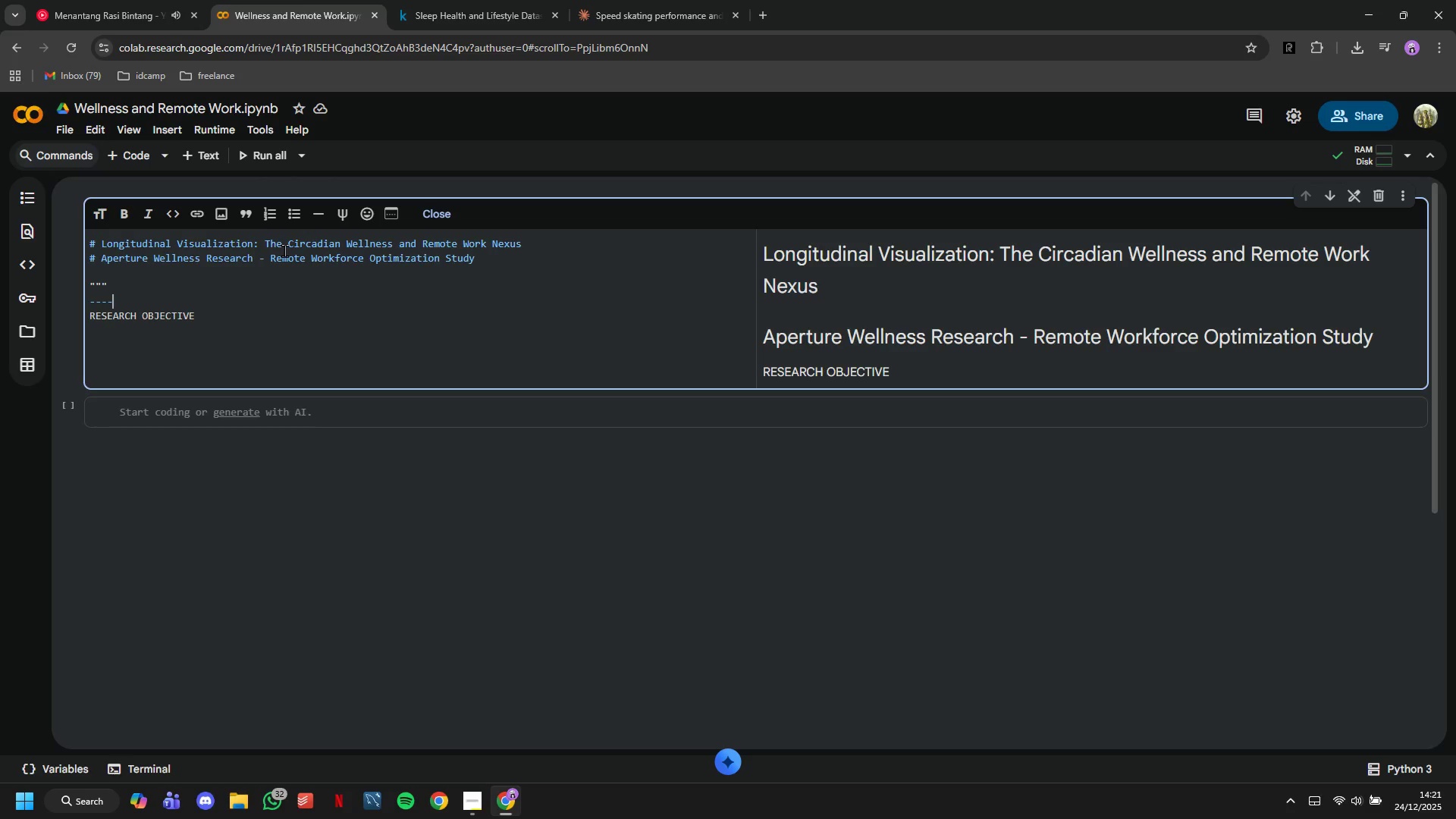 
key(Minus)
 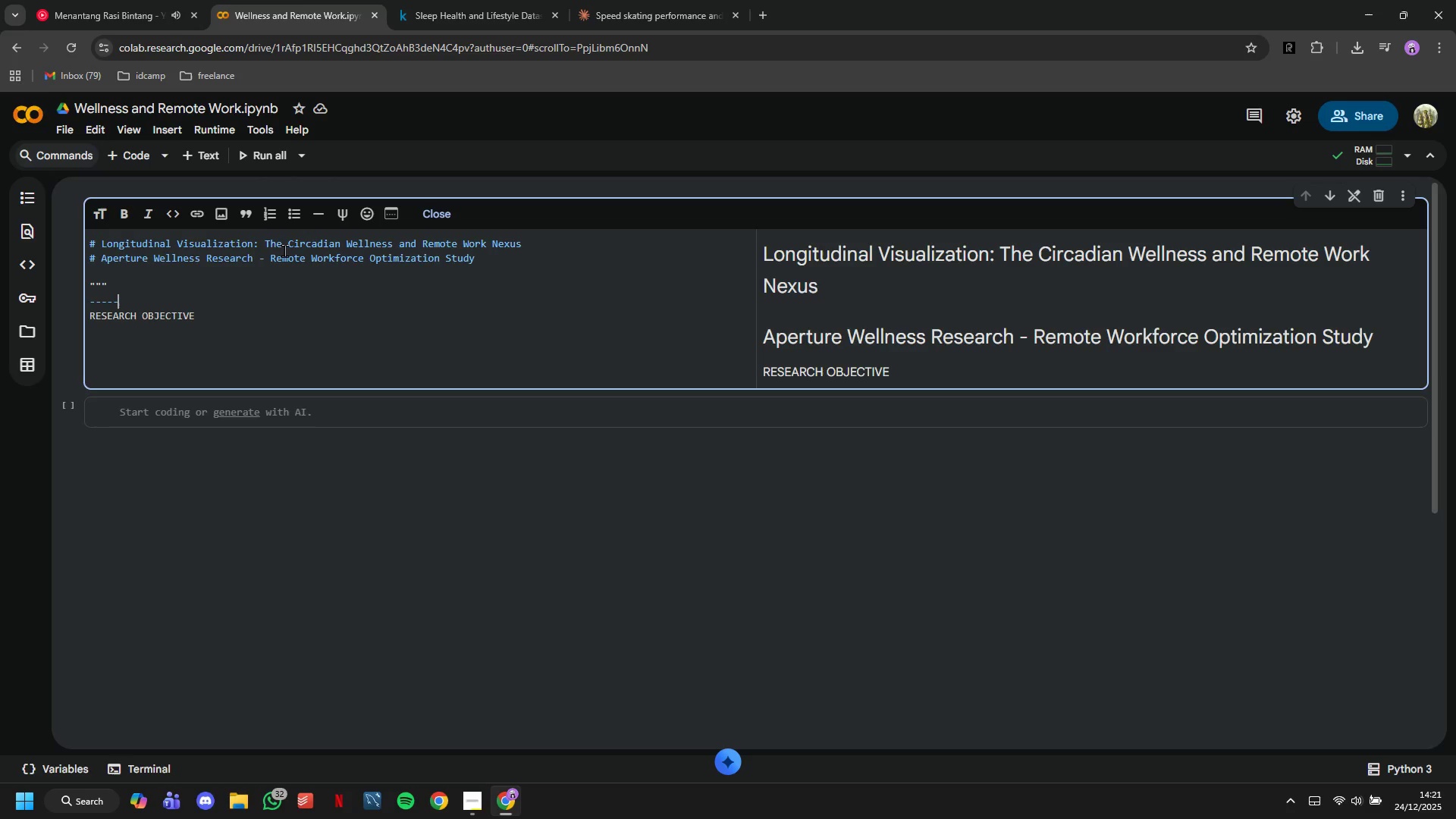 
key(Minus)
 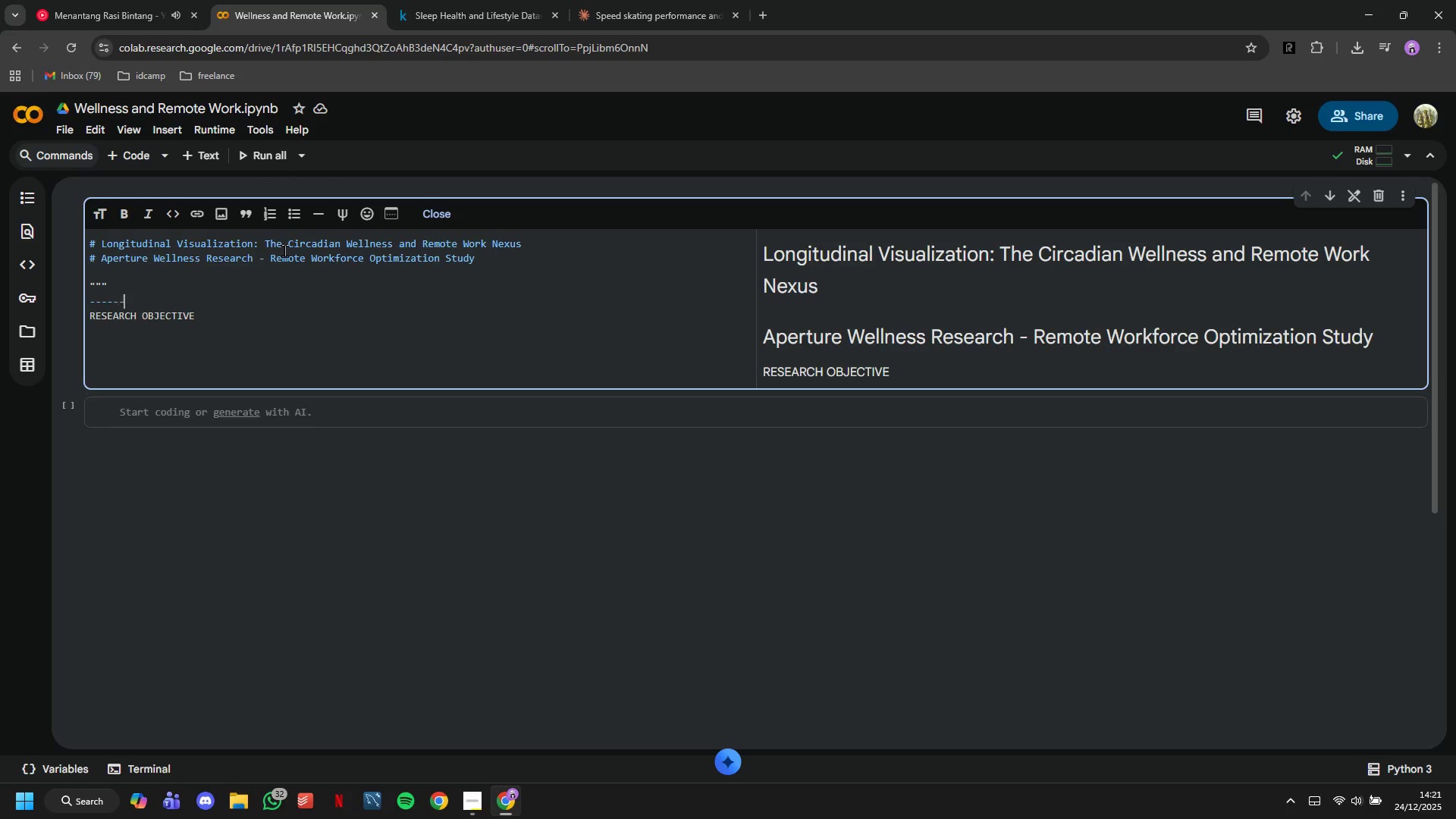 
key(Minus)
 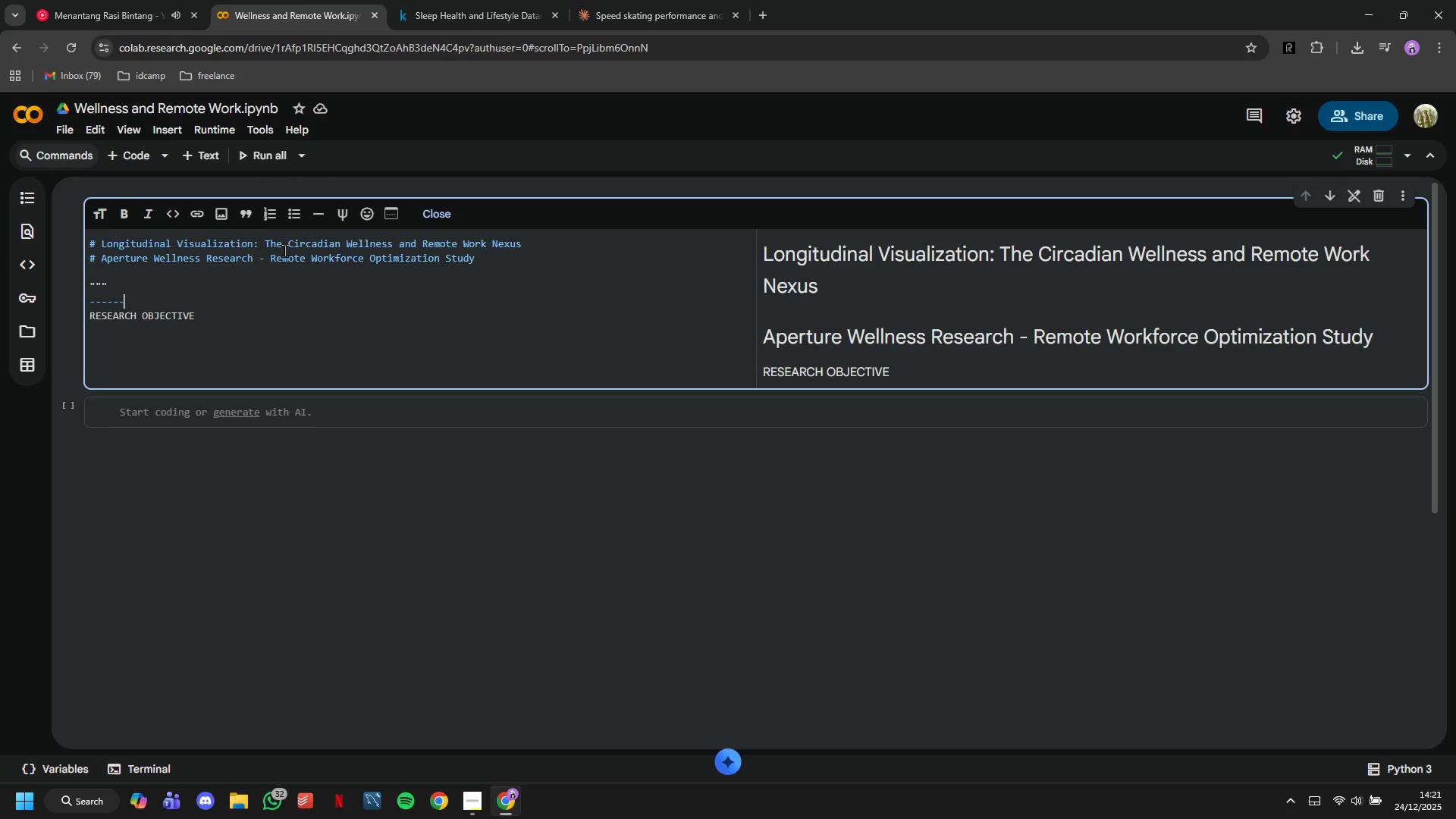 
hold_key(key=Minus, duration=1.45)
 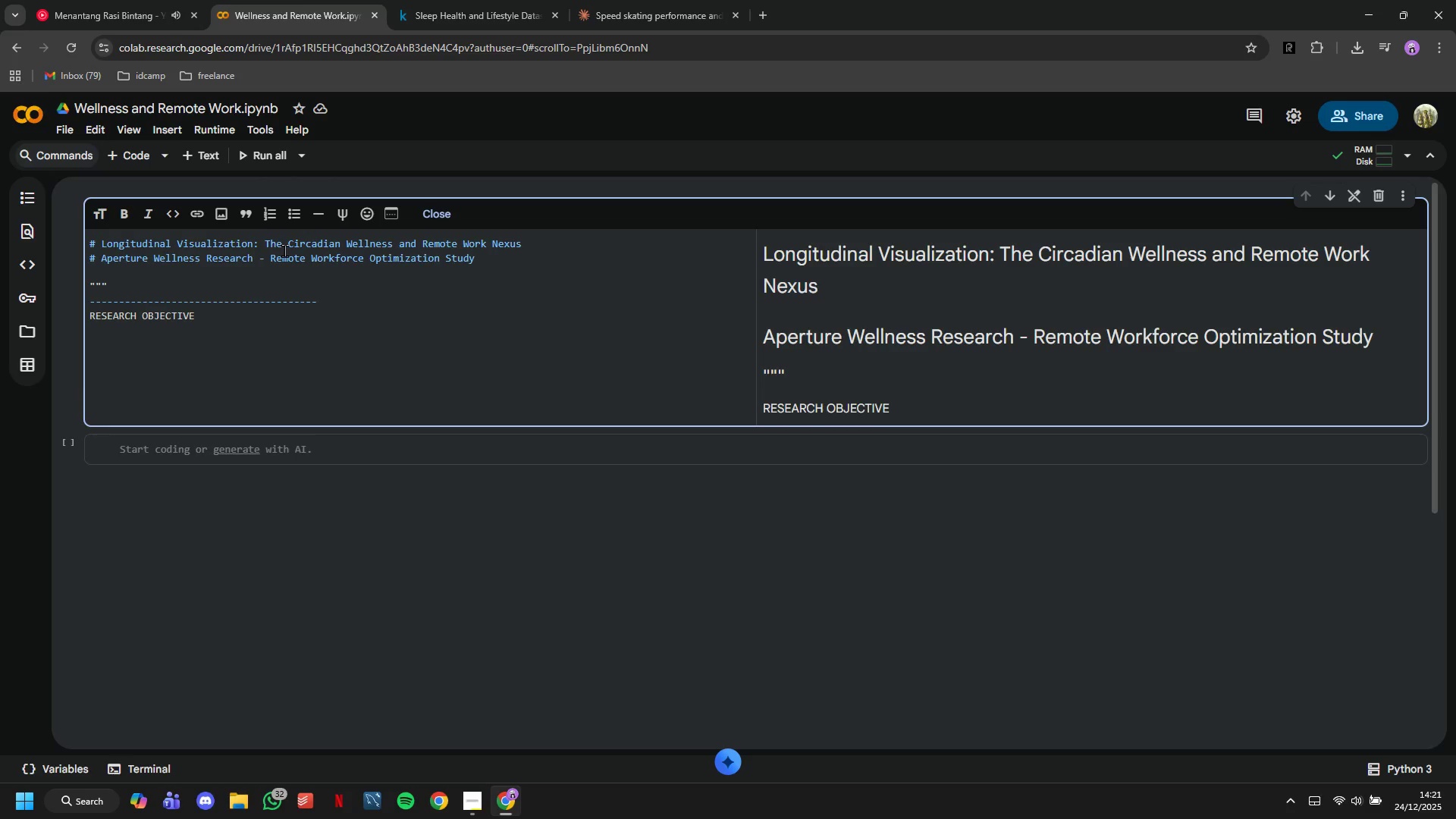 
hold_key(key=Backspace, duration=1.5)
 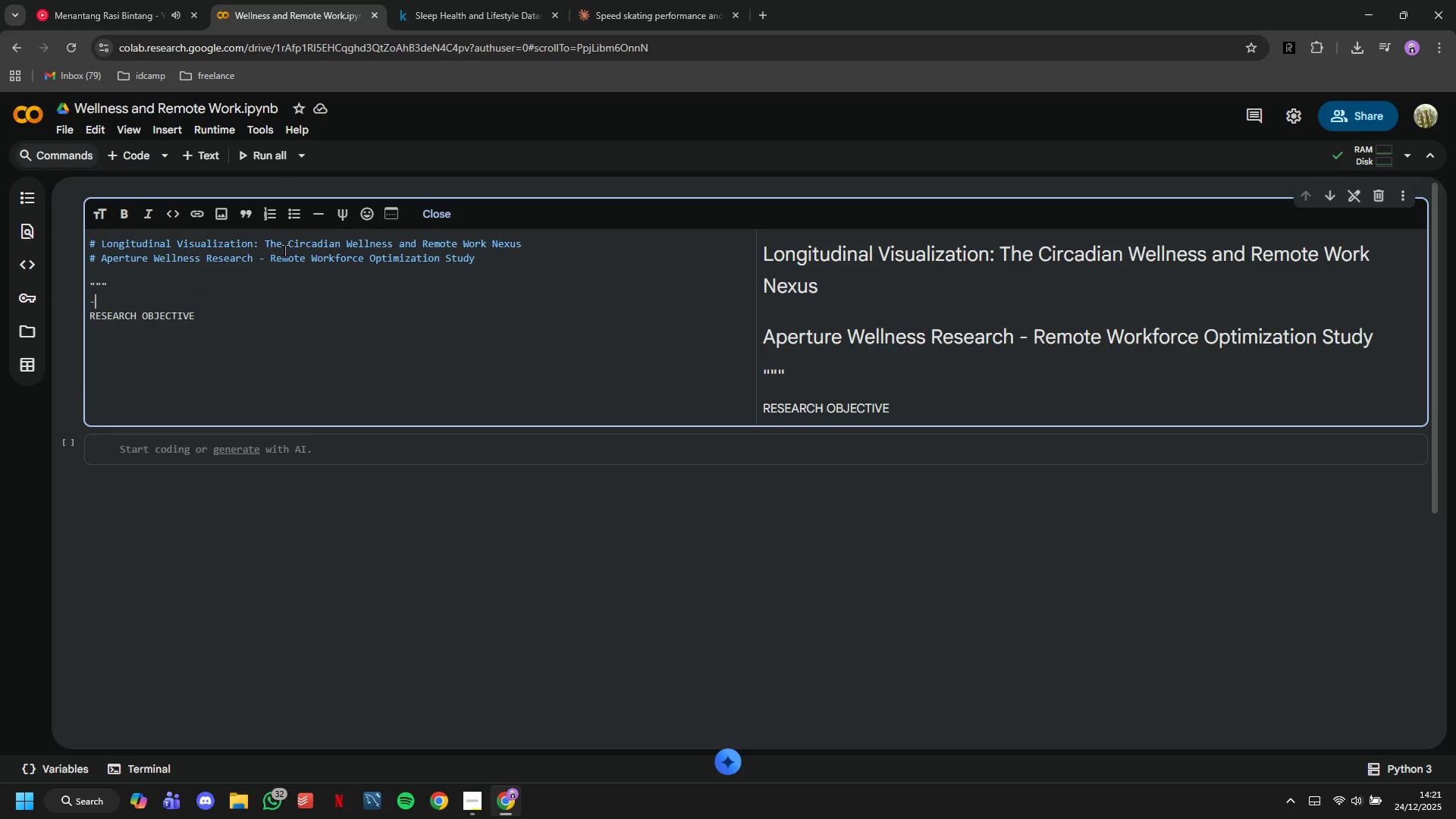 
key(Backspace)
 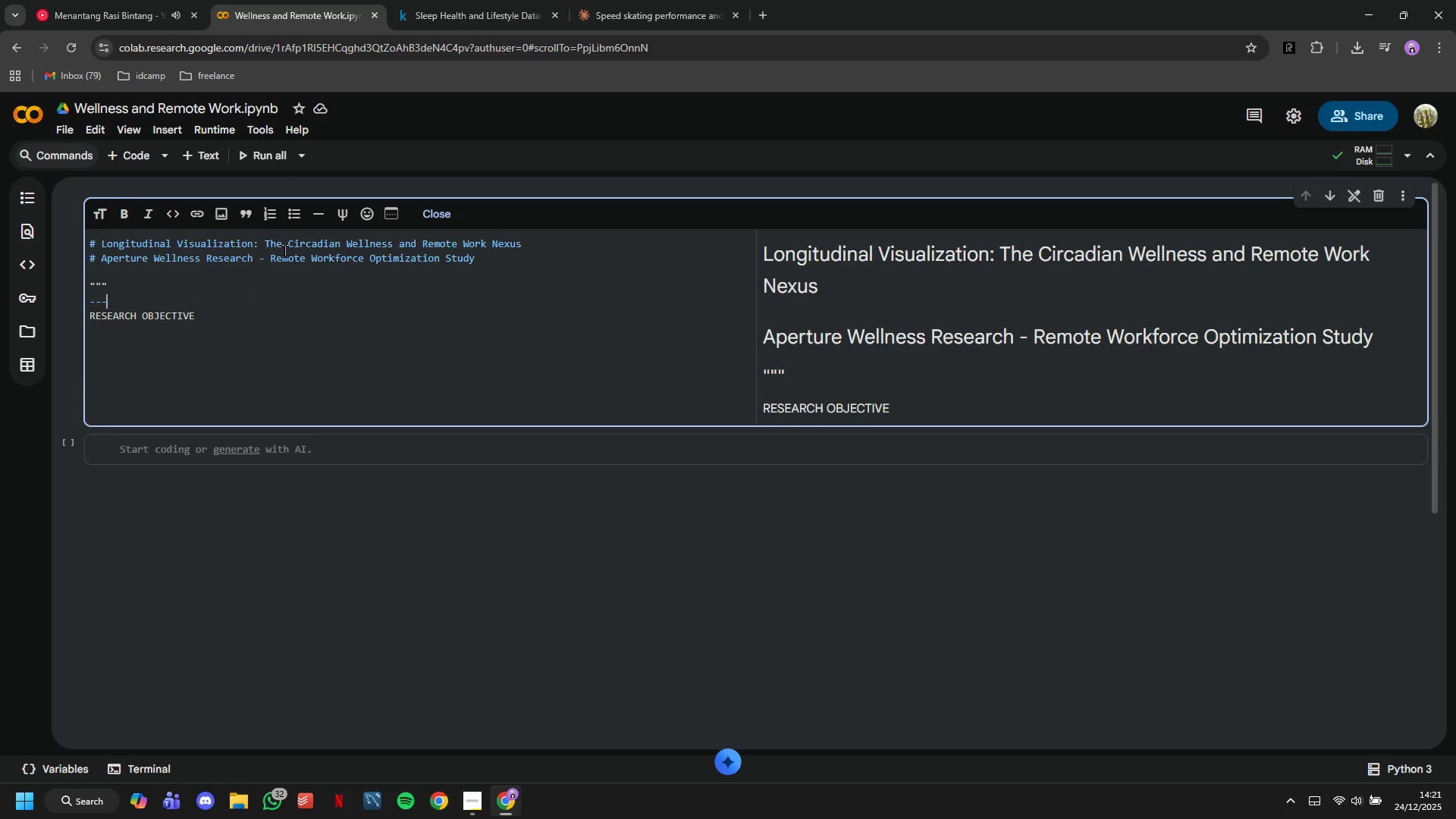 
key(Backspace)
 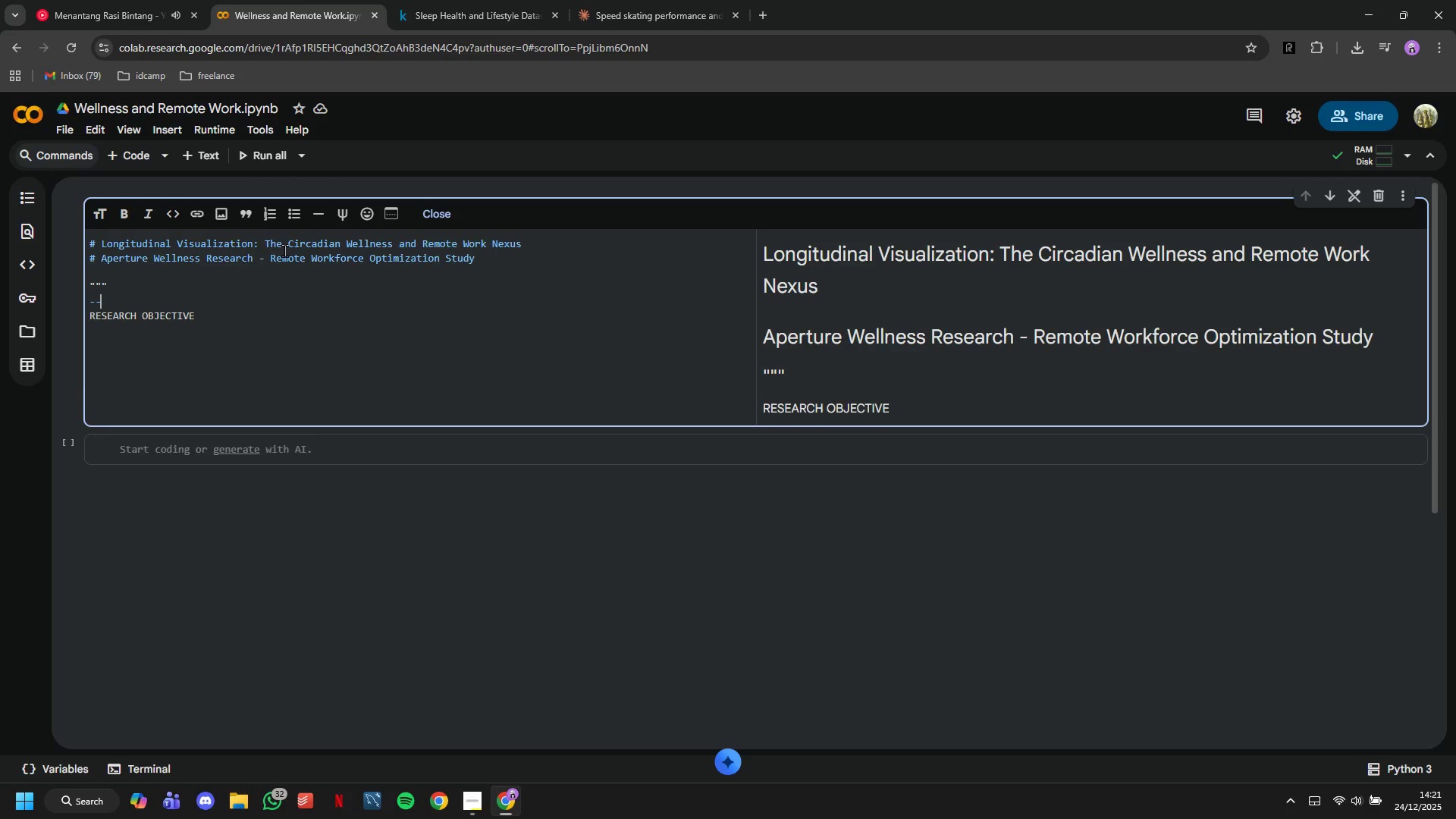 
key(Backspace)
 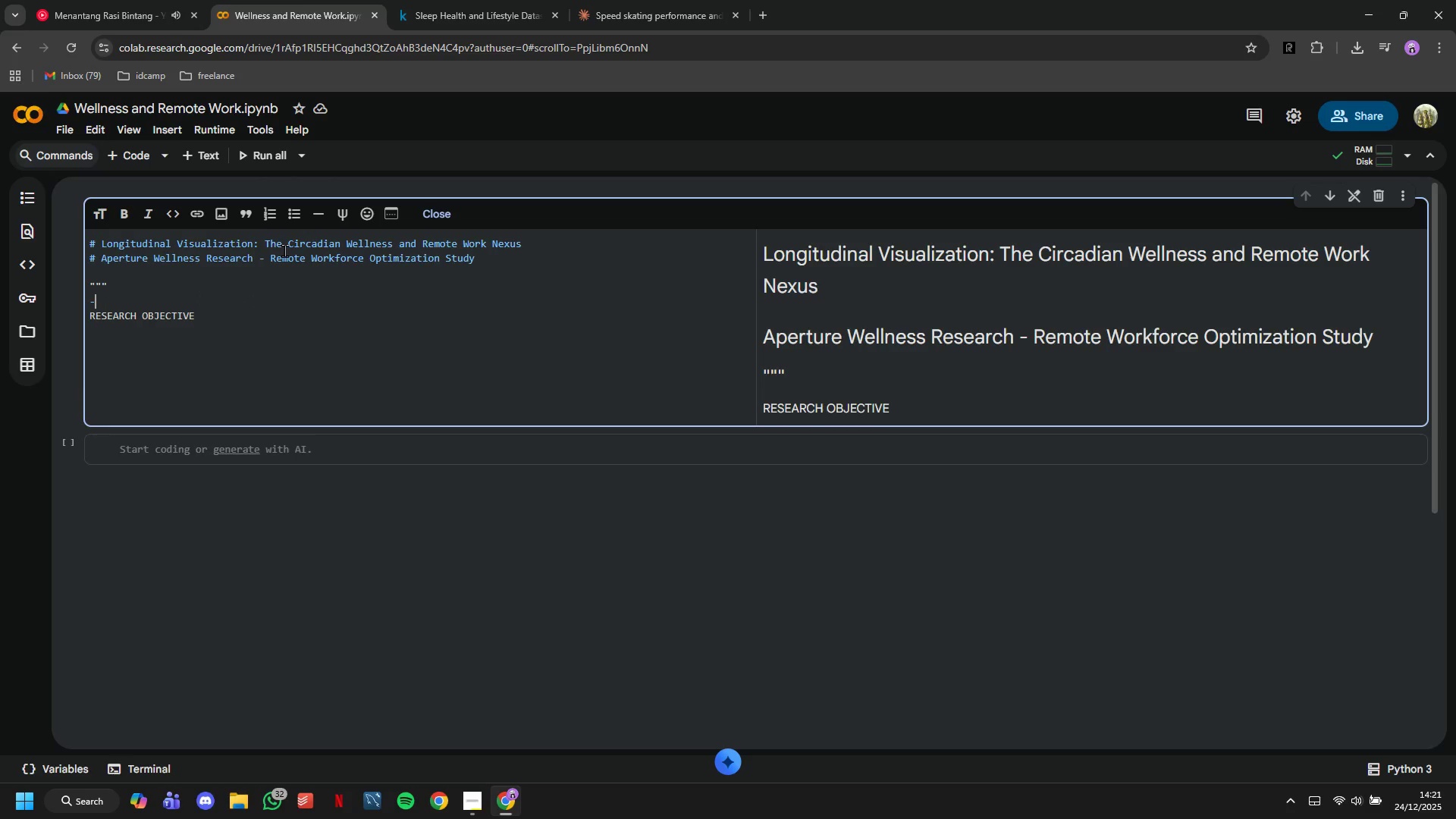 
key(Backspace)
 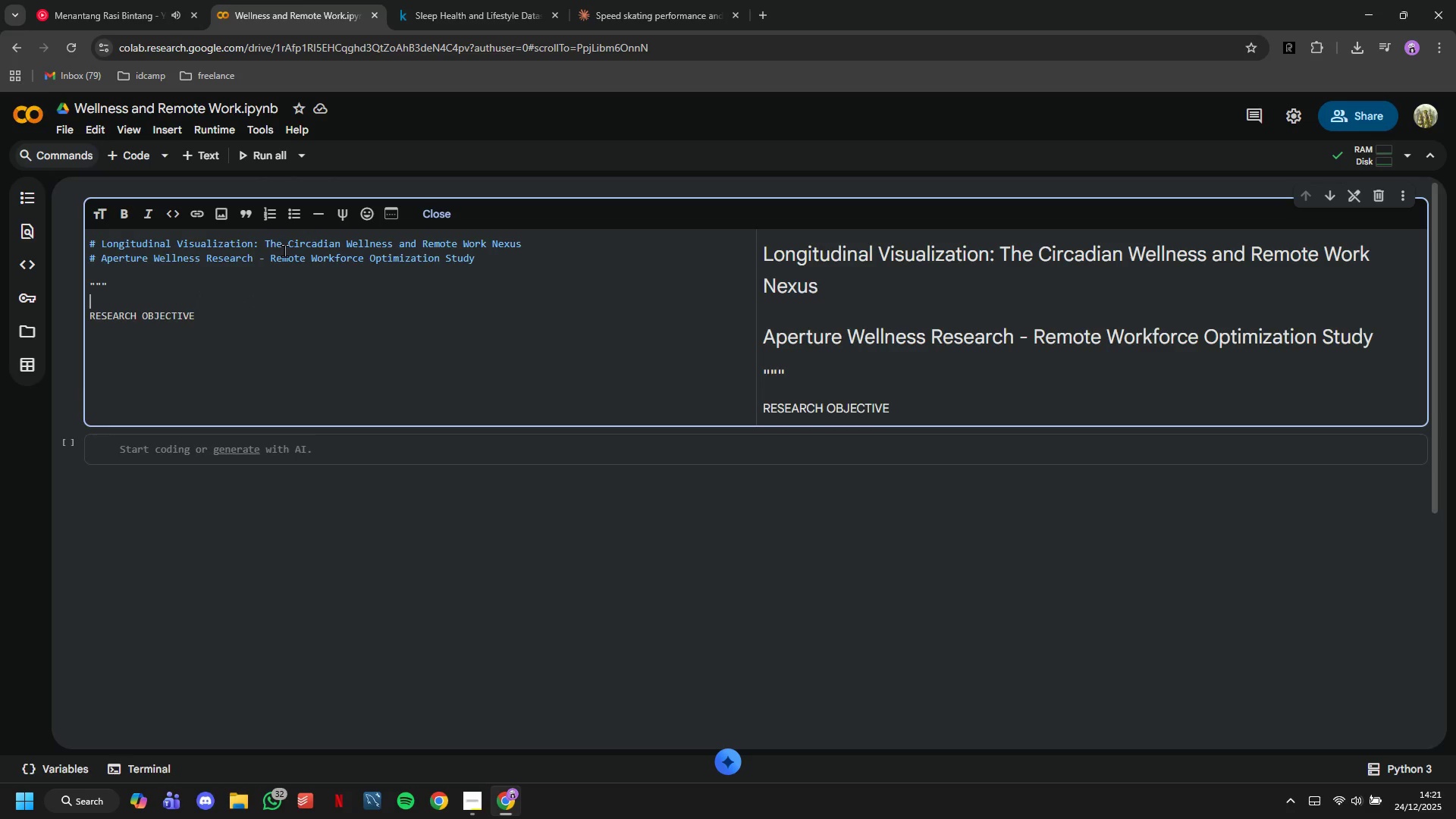 
key(Backspace)
 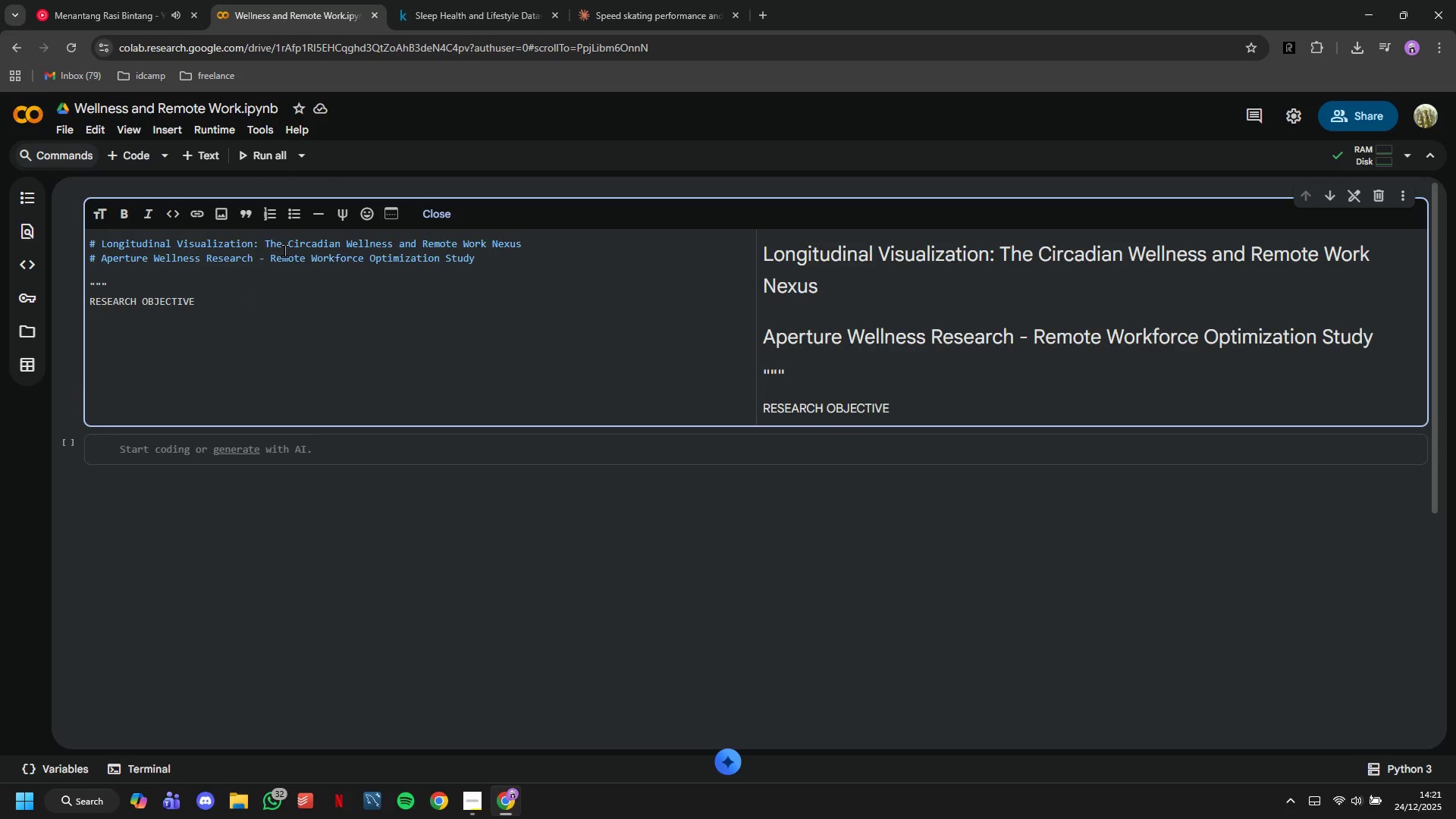 
key(ArrowDown)
 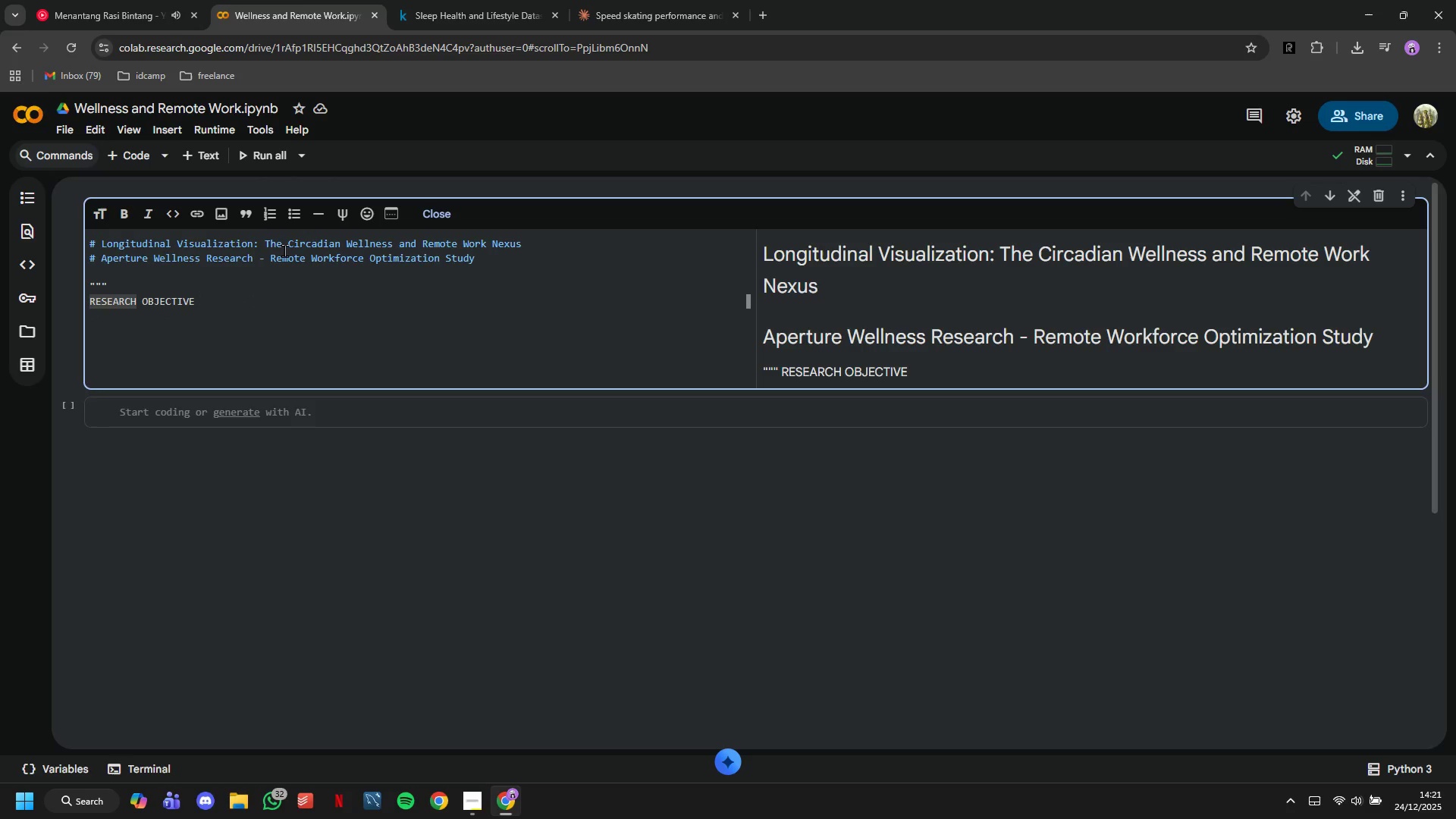 
key(ArrowDown)
 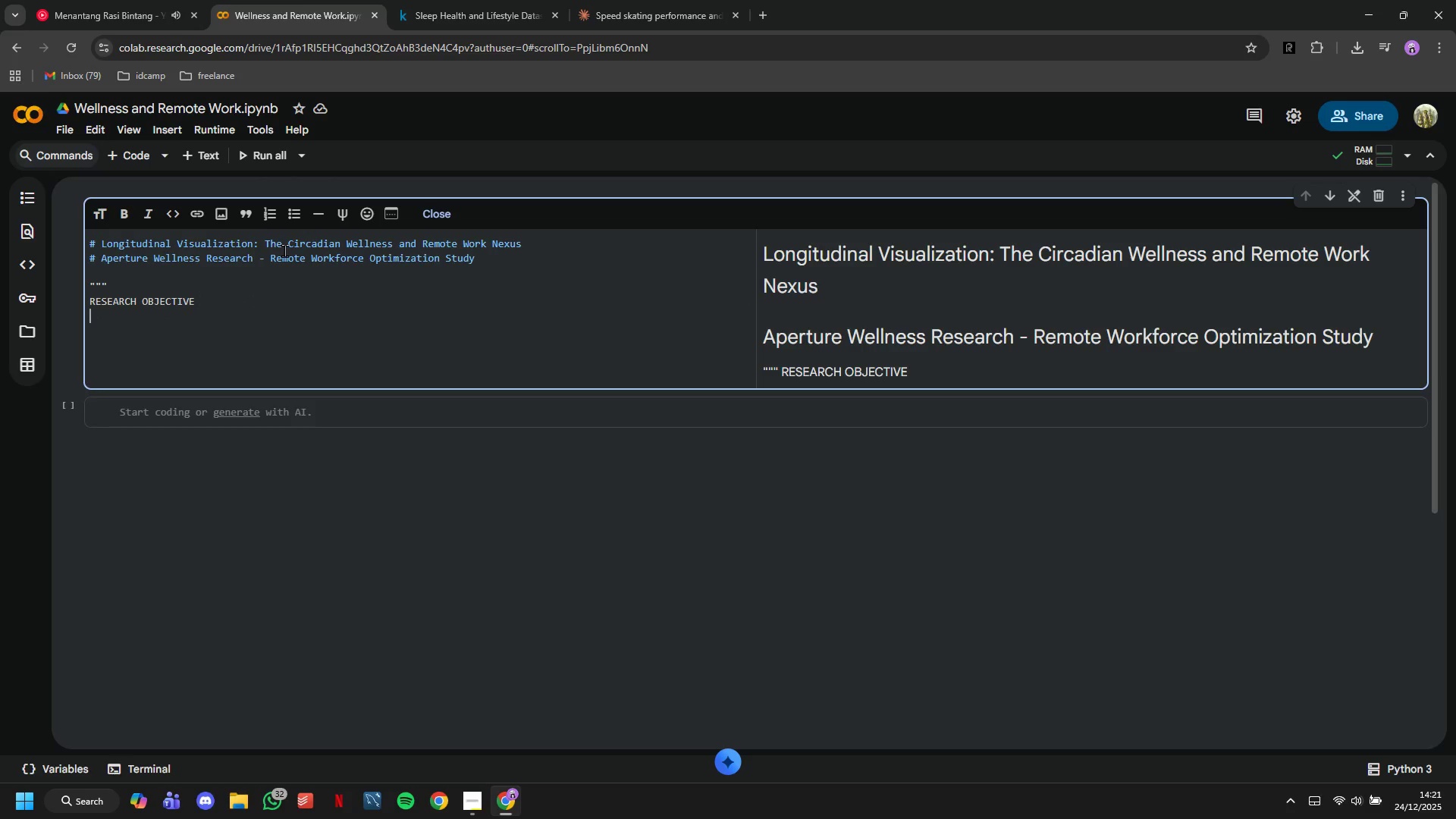 
key(ArrowUp)
 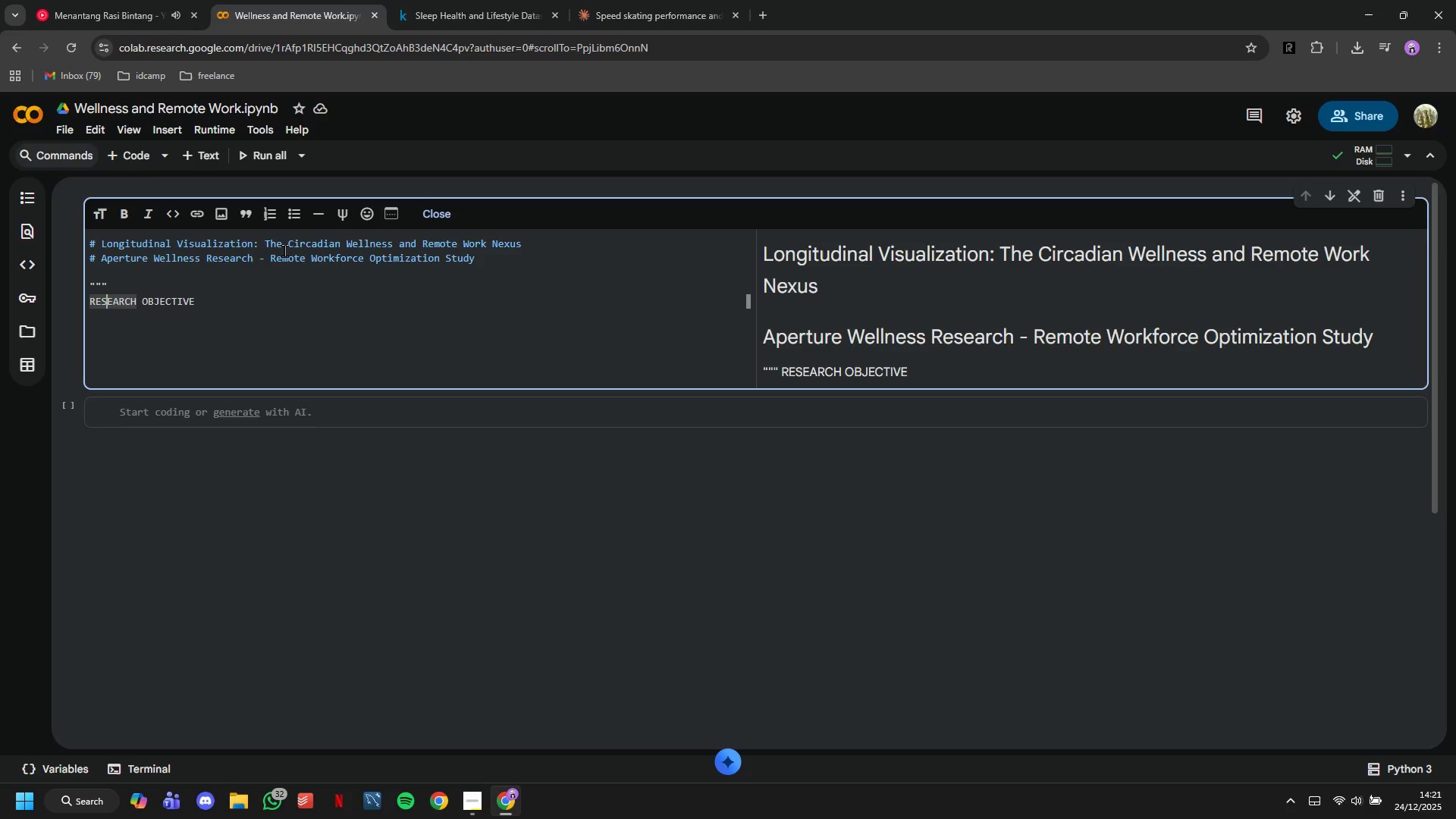 
key(ArrowUp)
 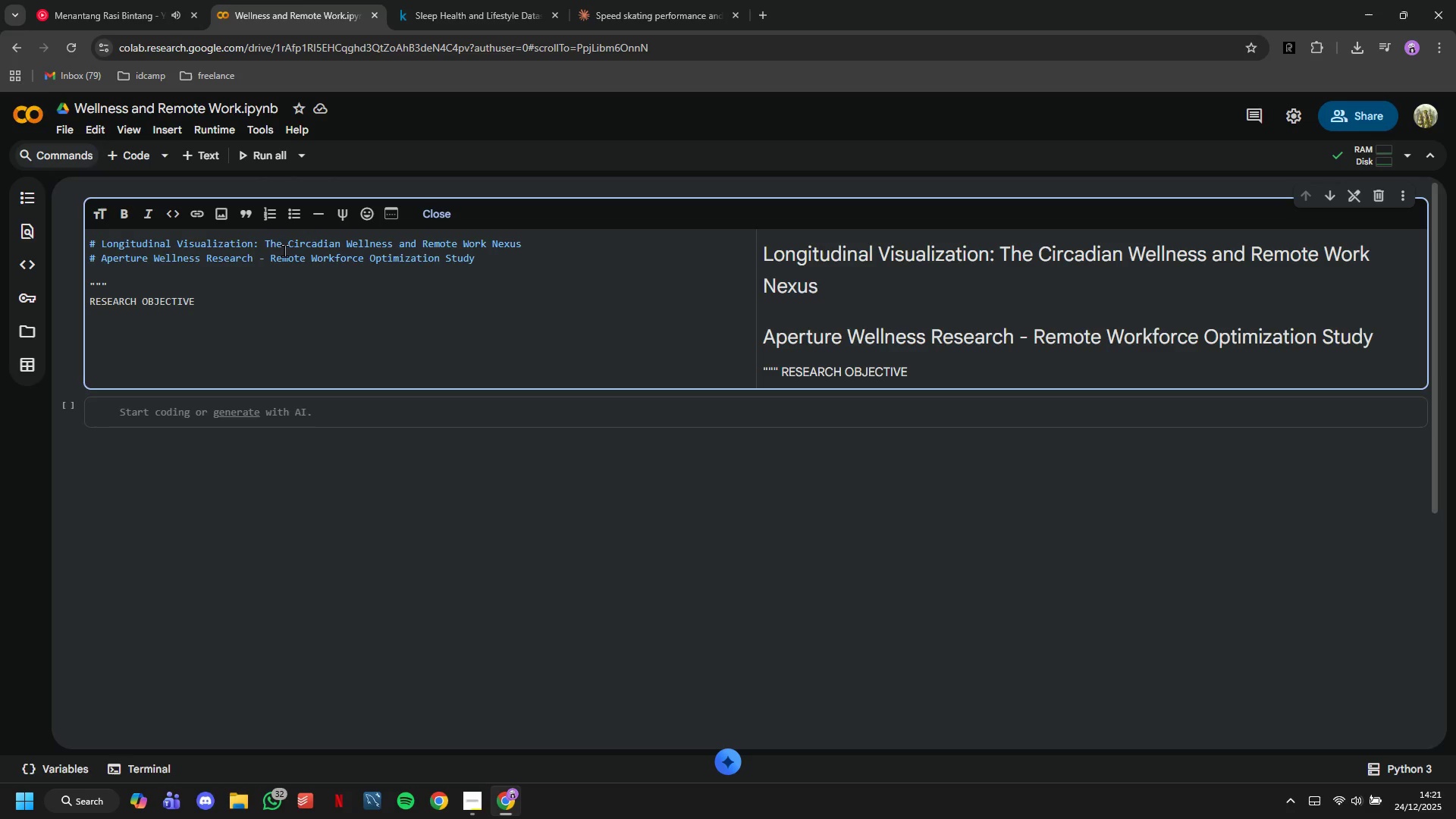 
key(Backspace)
 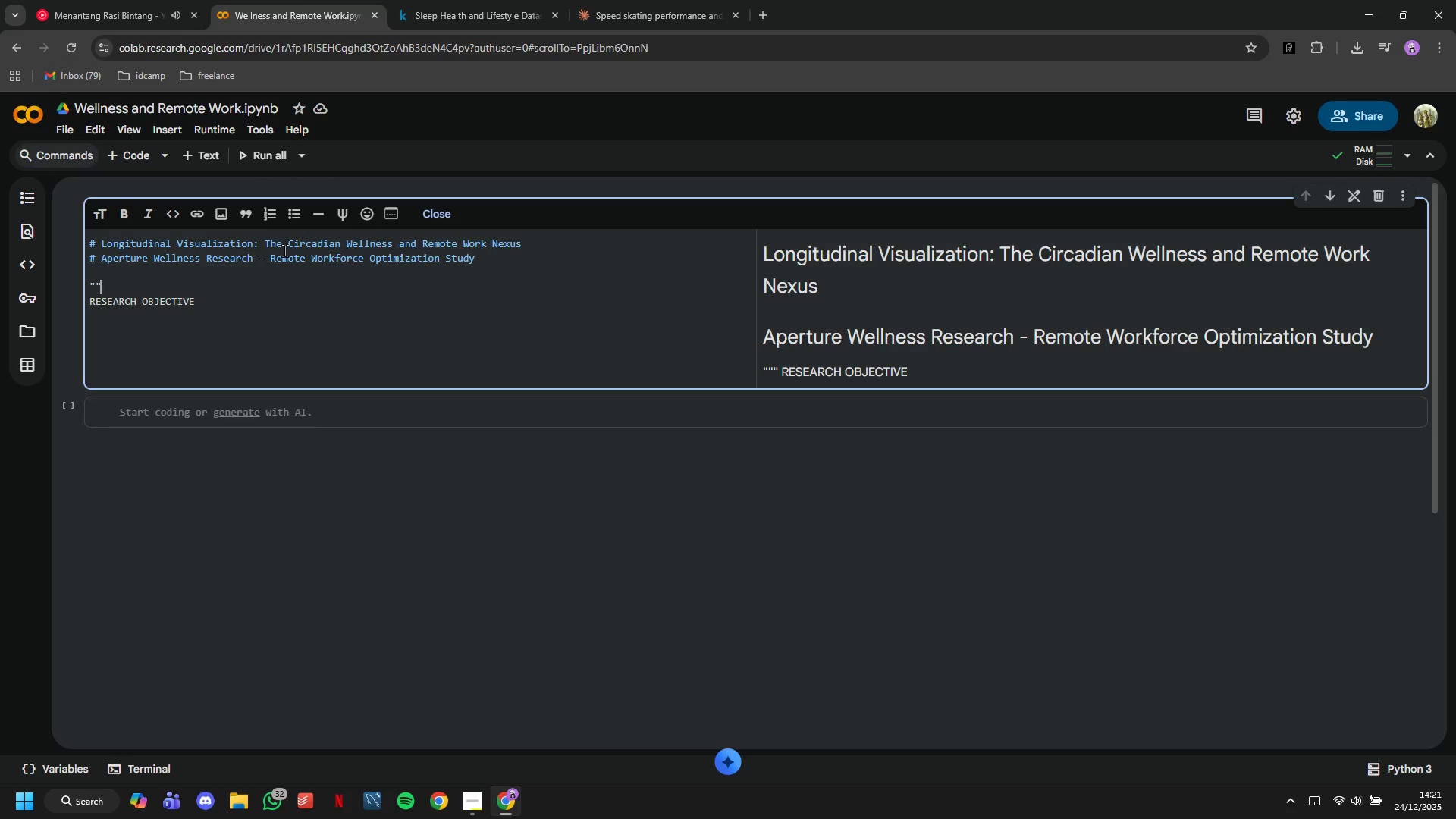 
key(Backspace)
 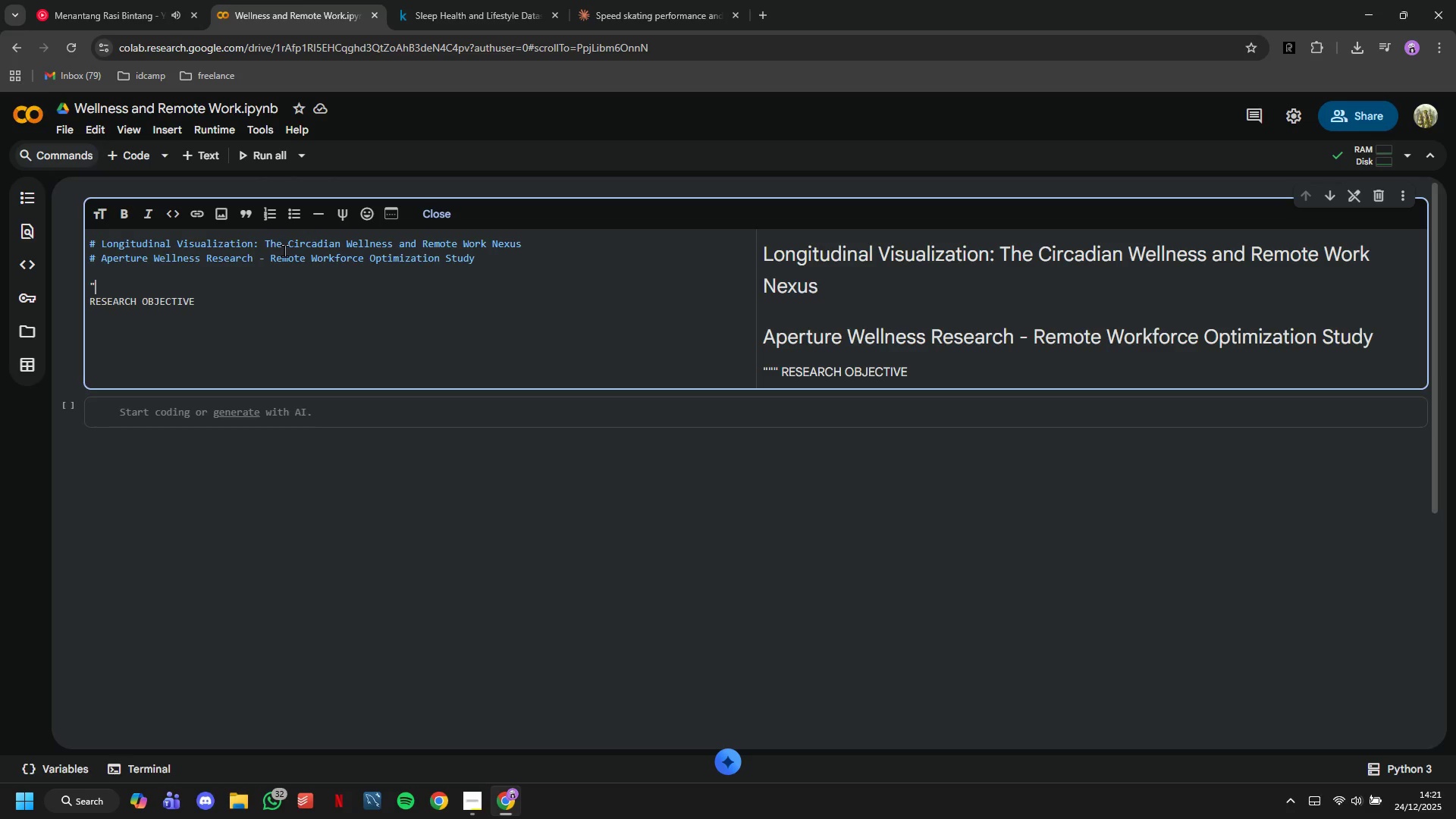 
key(Backspace)
 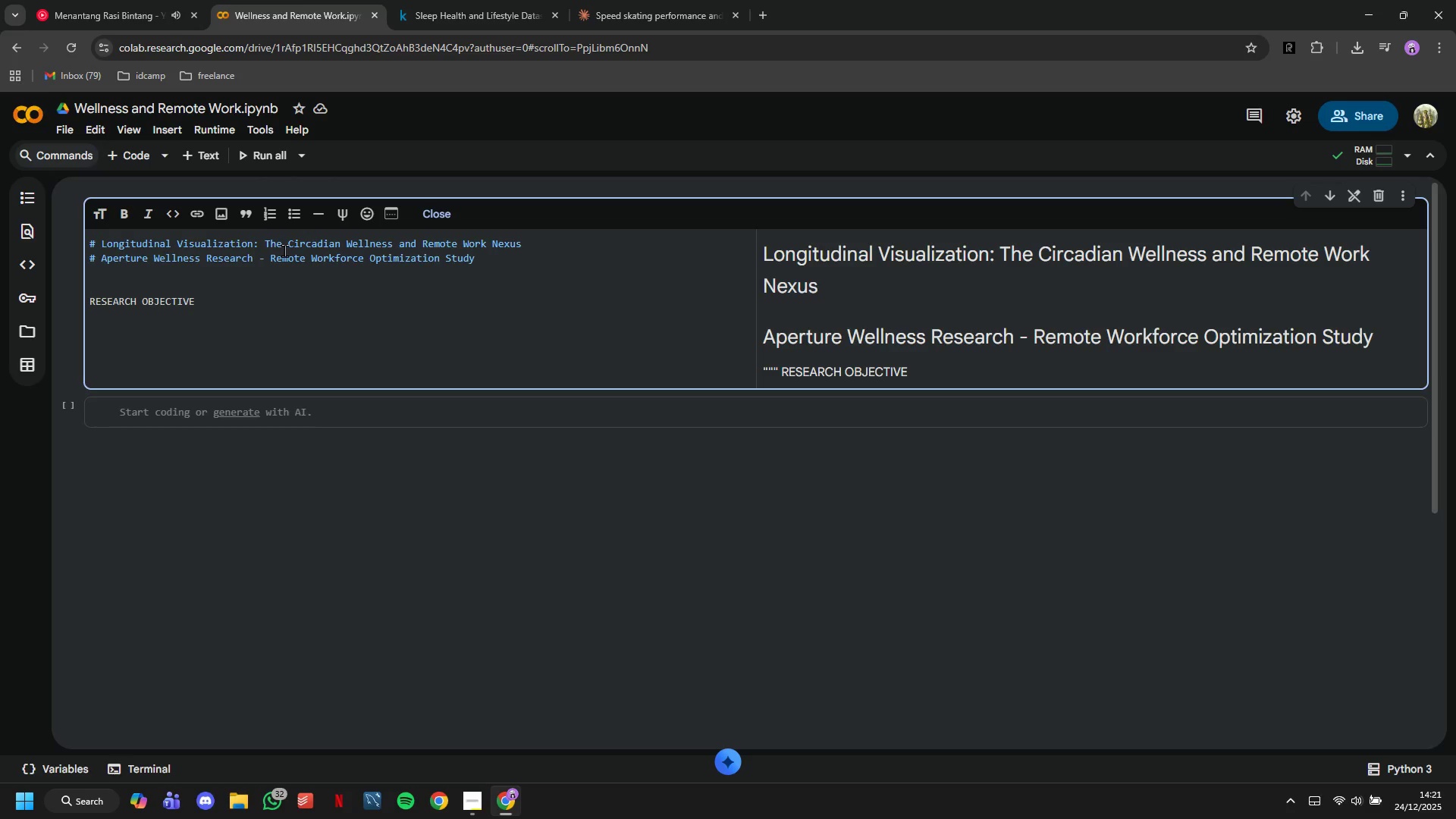 
key(ArrowDown)
 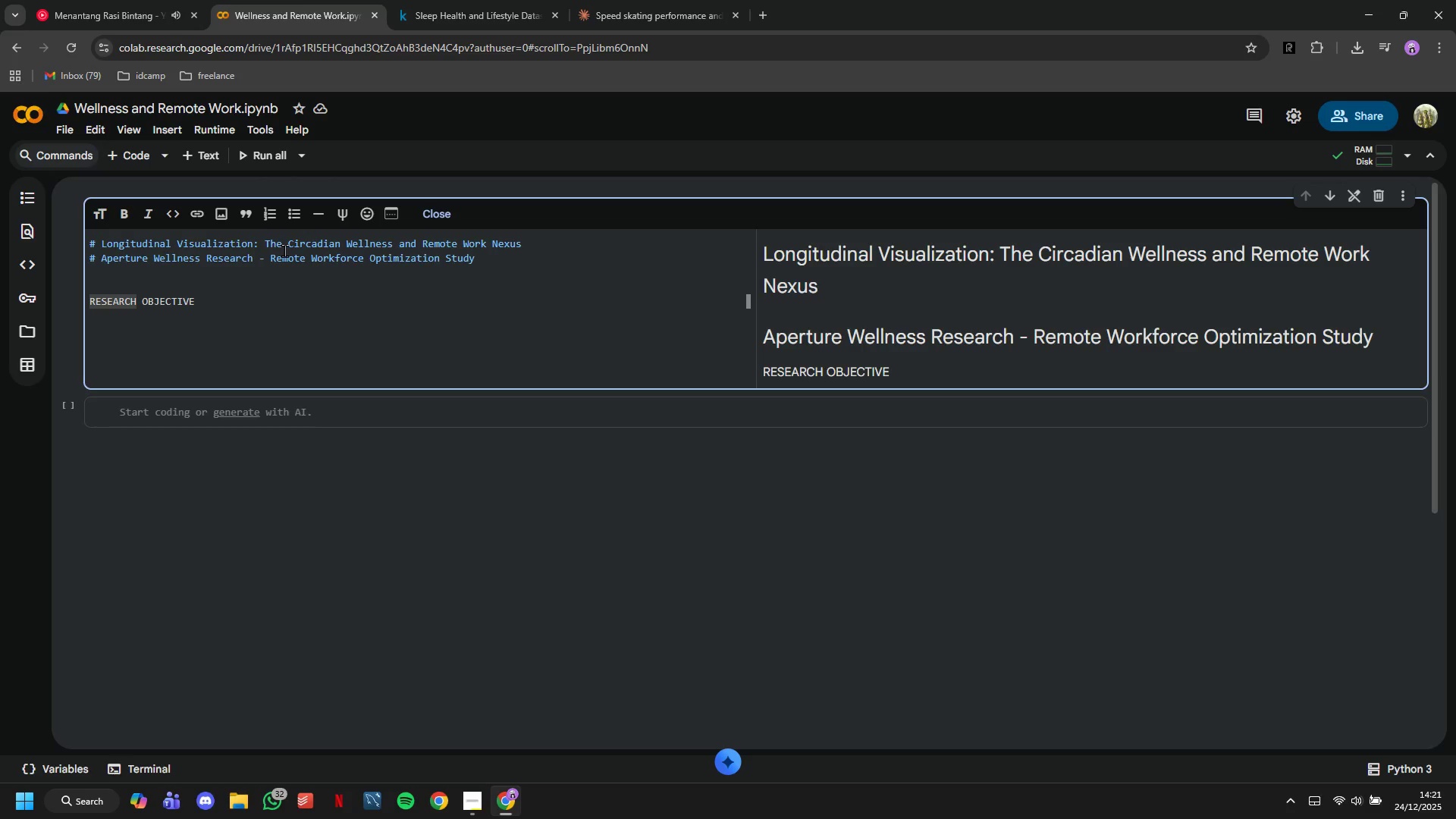 
hold_key(key=ShiftLeft, duration=1.05)
 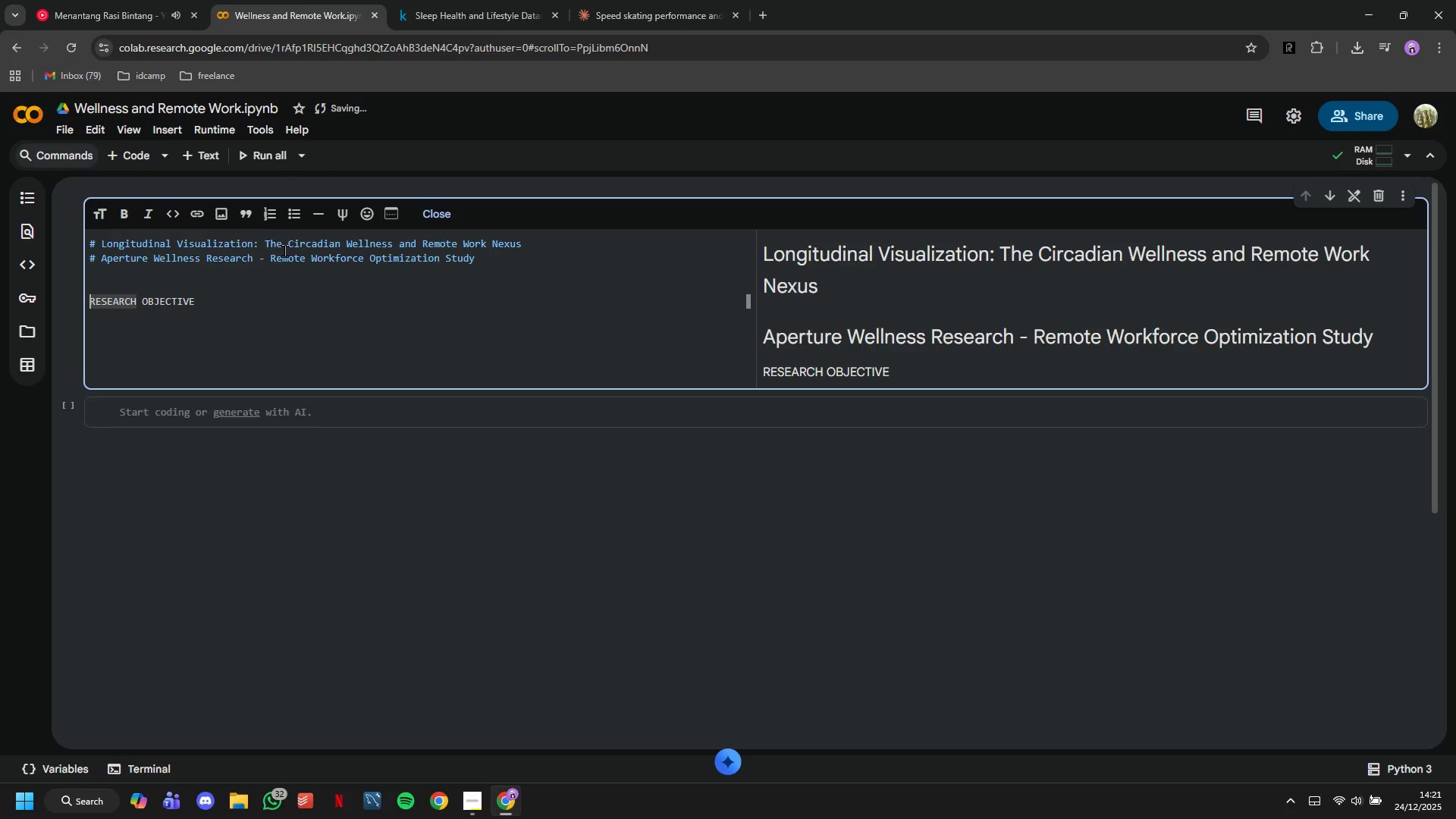 
type(### )
 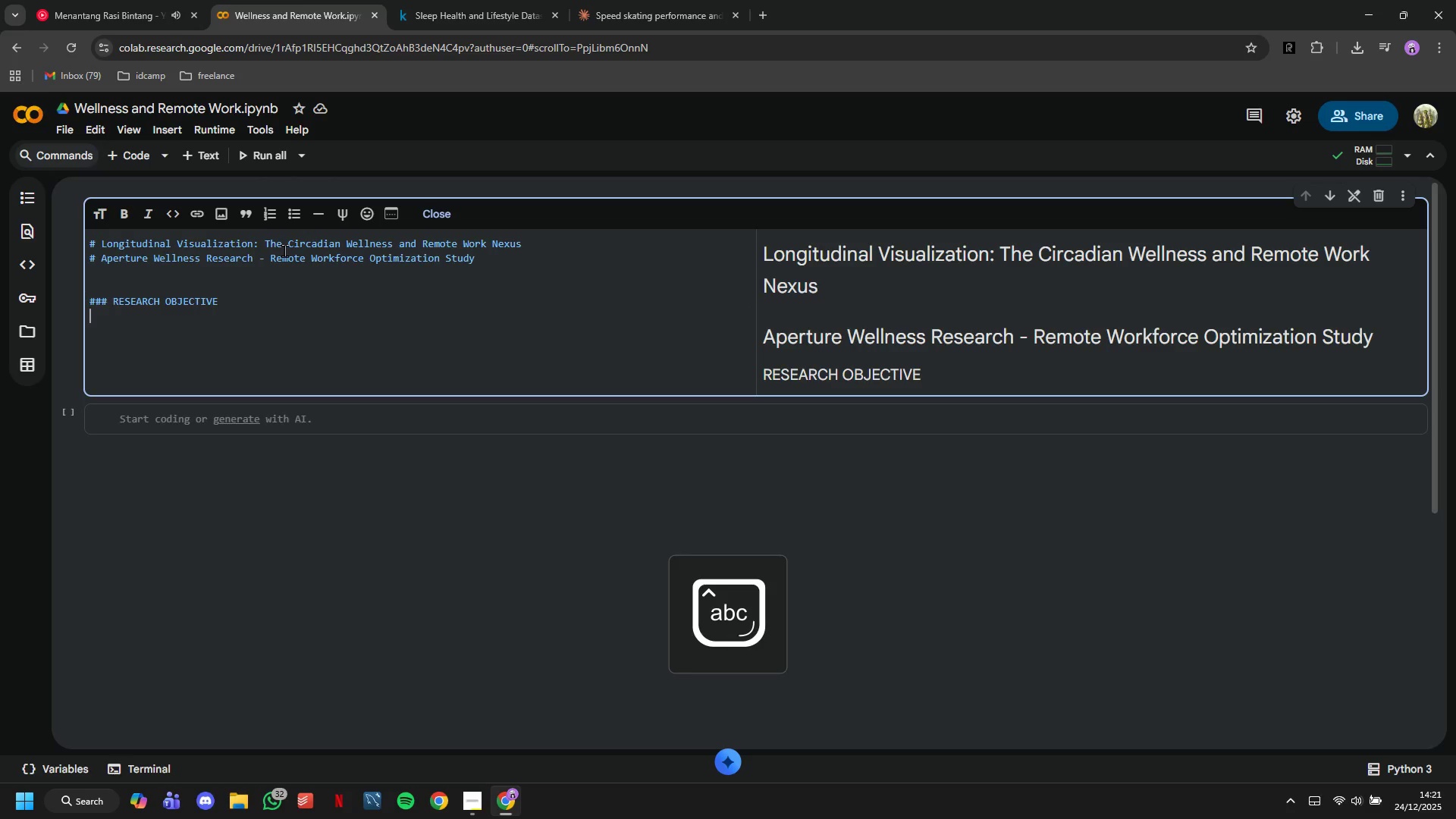 
key(ArrowDown)
 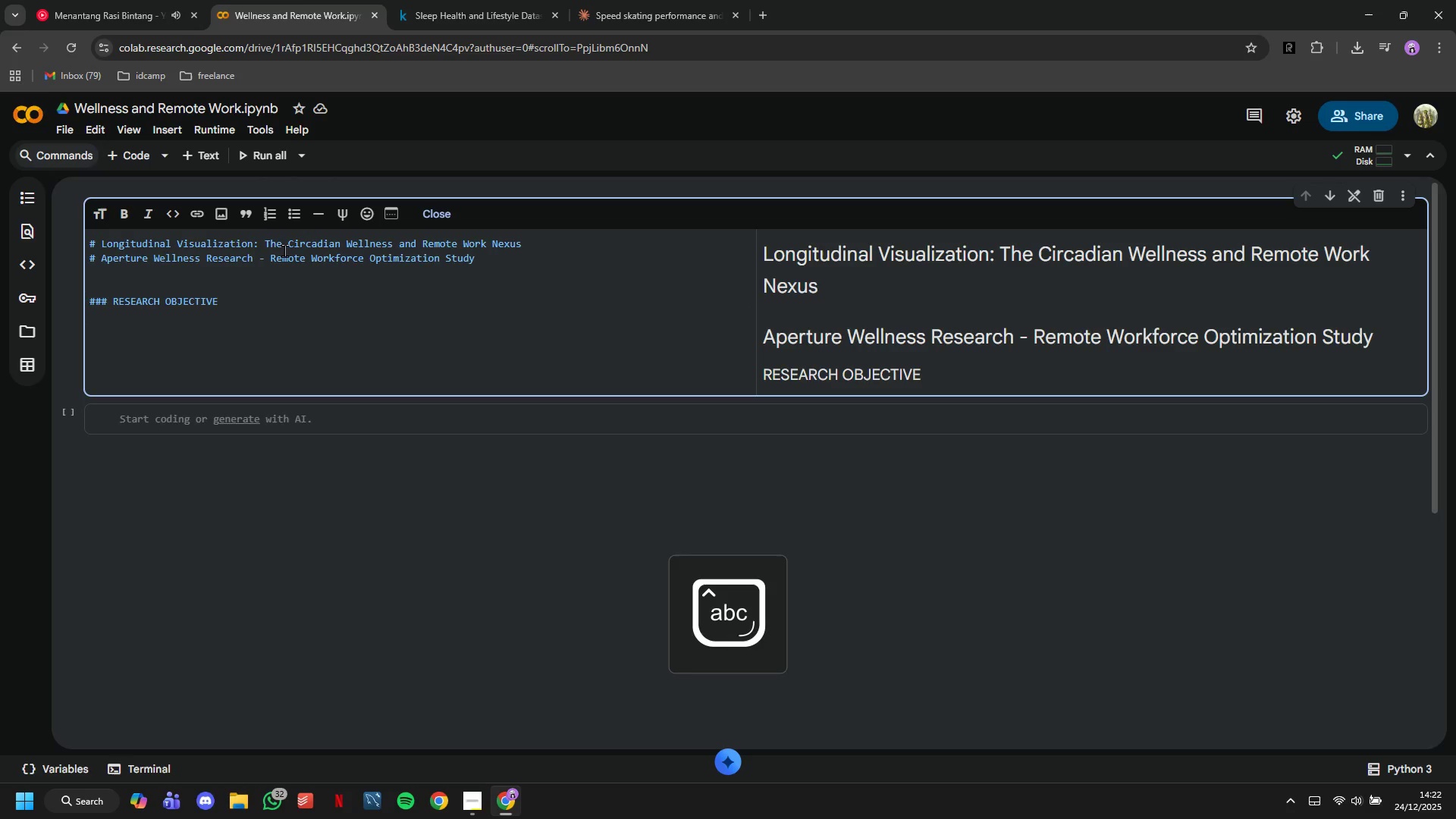 
type(Exploe)
key(Backspace)
type(re the relationship between non-traditional working hours )
key(Backspace)
type(,s )
key(Backspace)
key(Backspace)
type( sleep hygiene, and mental wellness metrics to )
key(Backspace)
type(quanit)
key(Backspace)
key(Backspace)
key(Backspace)
key(Backspace)
key(Backspace)
key(Backspace)
type( quantify the "")
 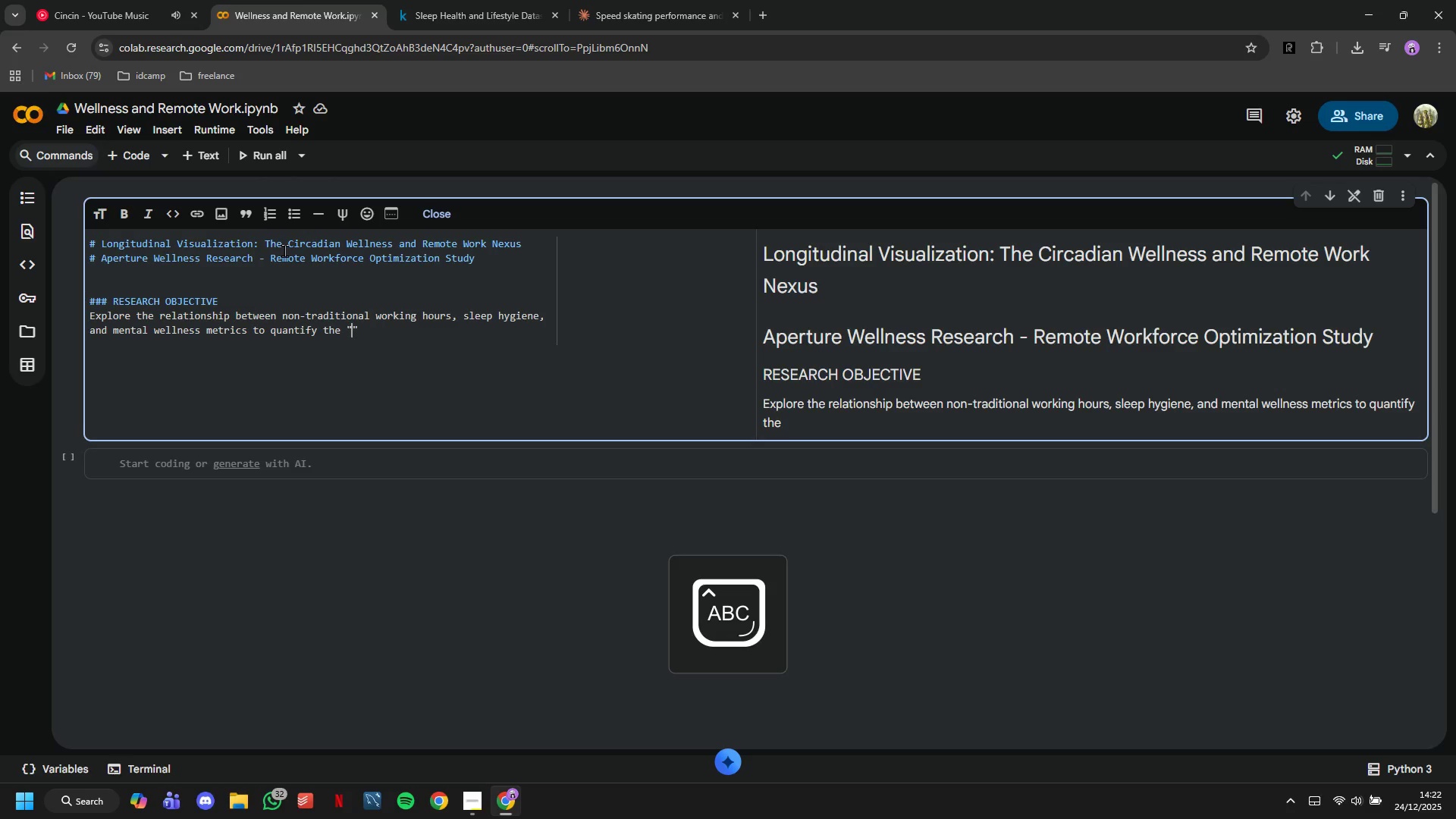 
 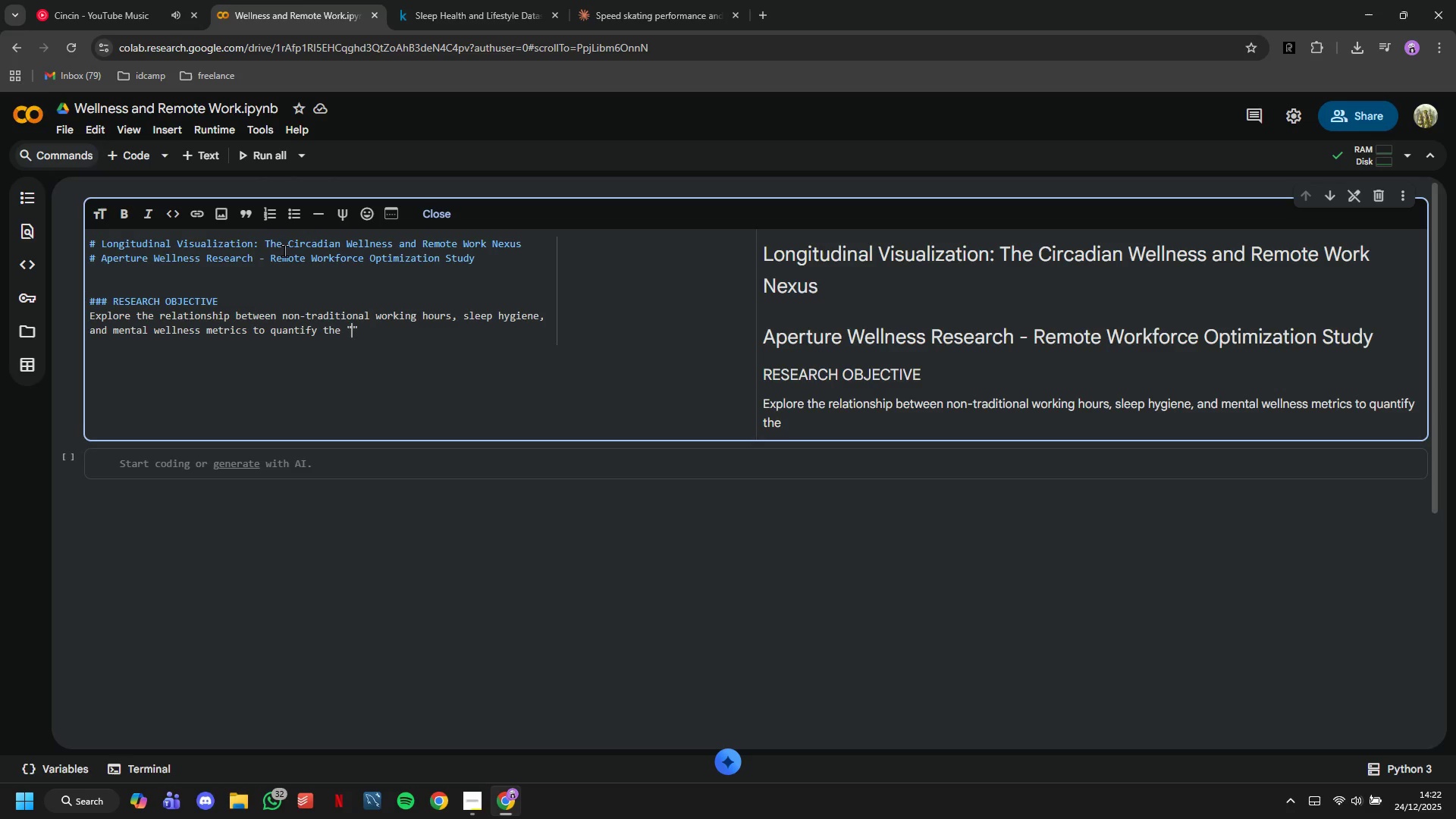 
key(ArrowLeft)
 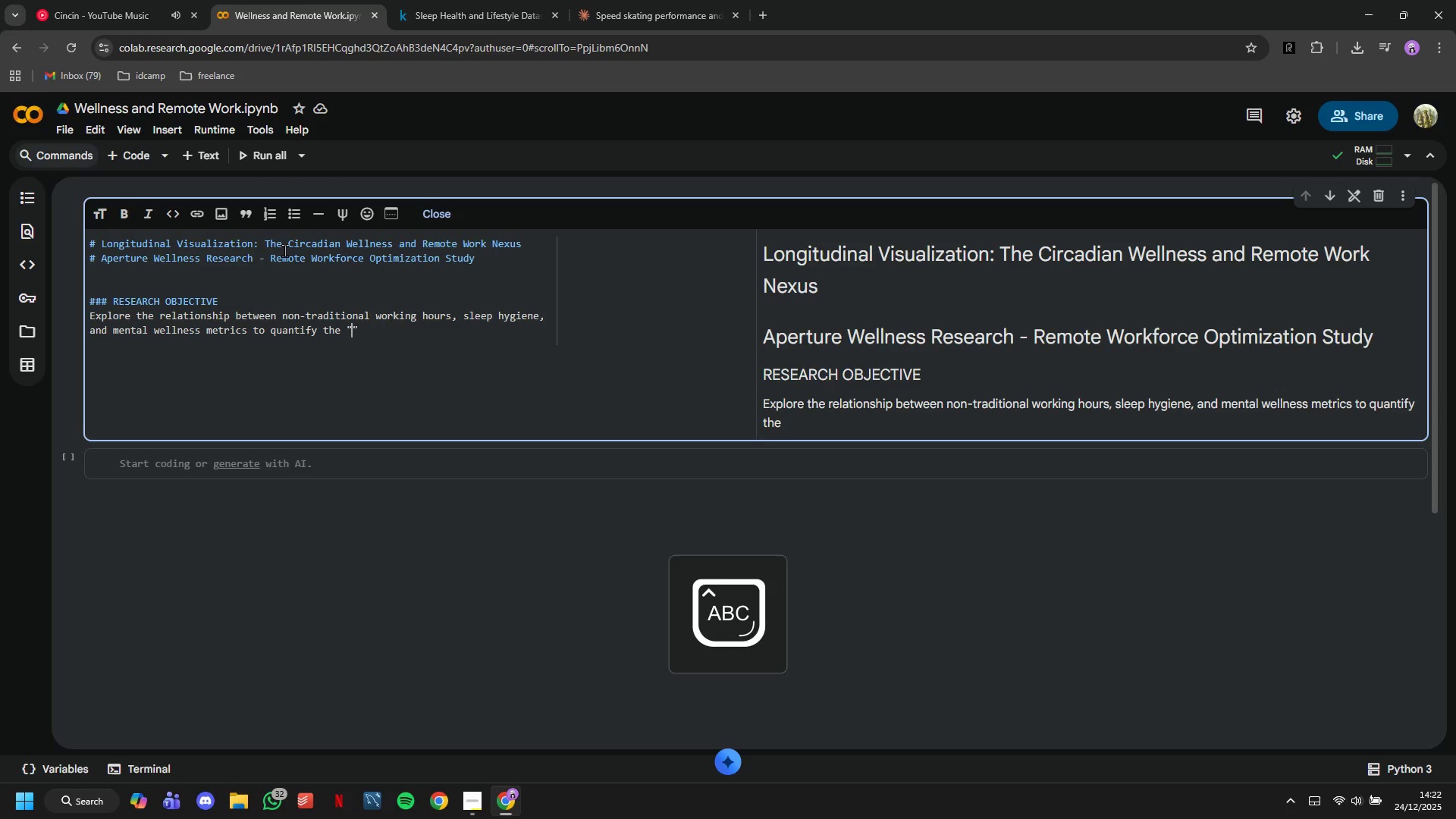 
type(Circadian and)
key(Backspace)
key(Backspace)
key(Backspace)
type(Cost a)
key(Backspace)
type(of Remote Labor)
 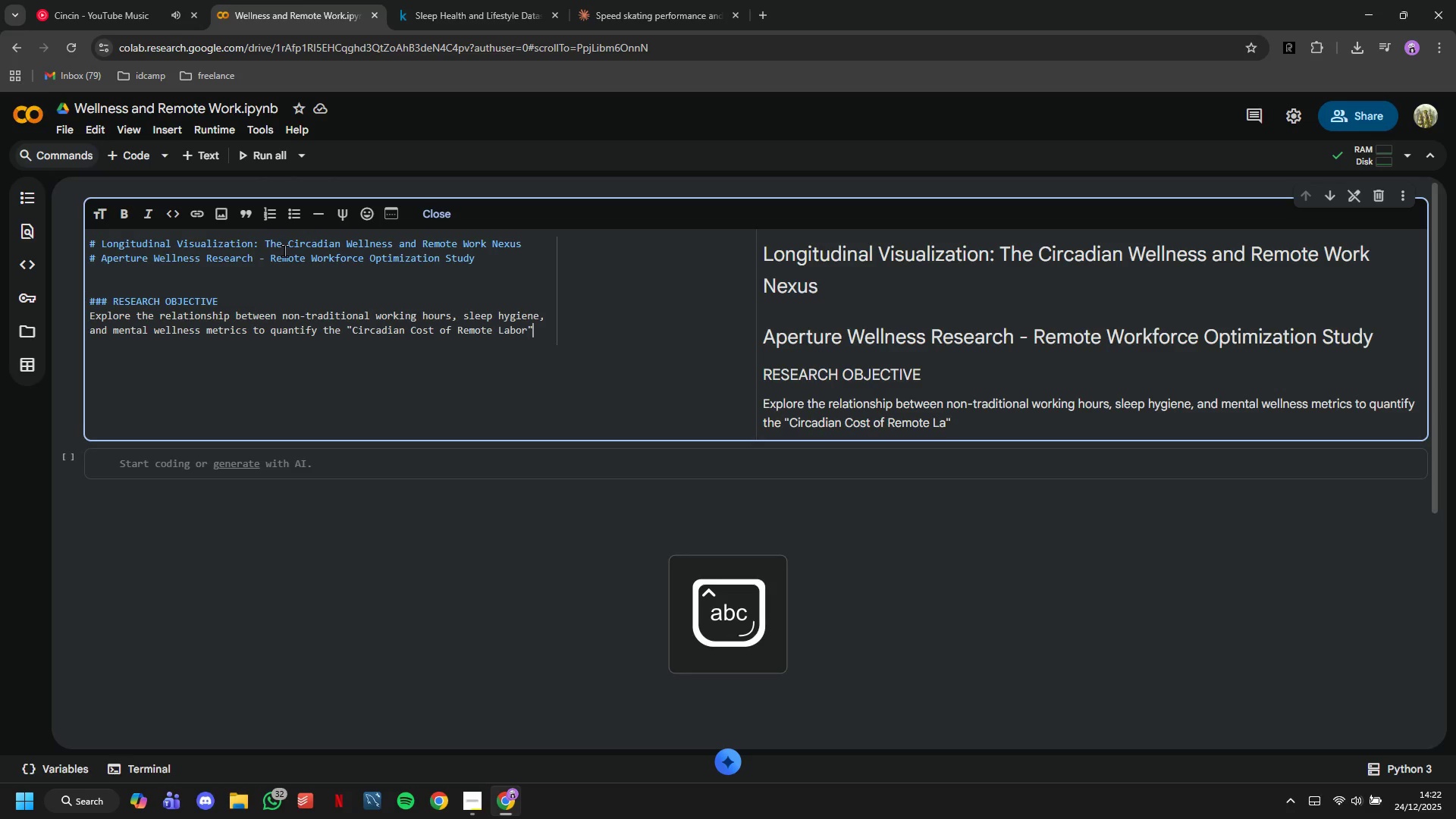 
key(ArrowRight)
 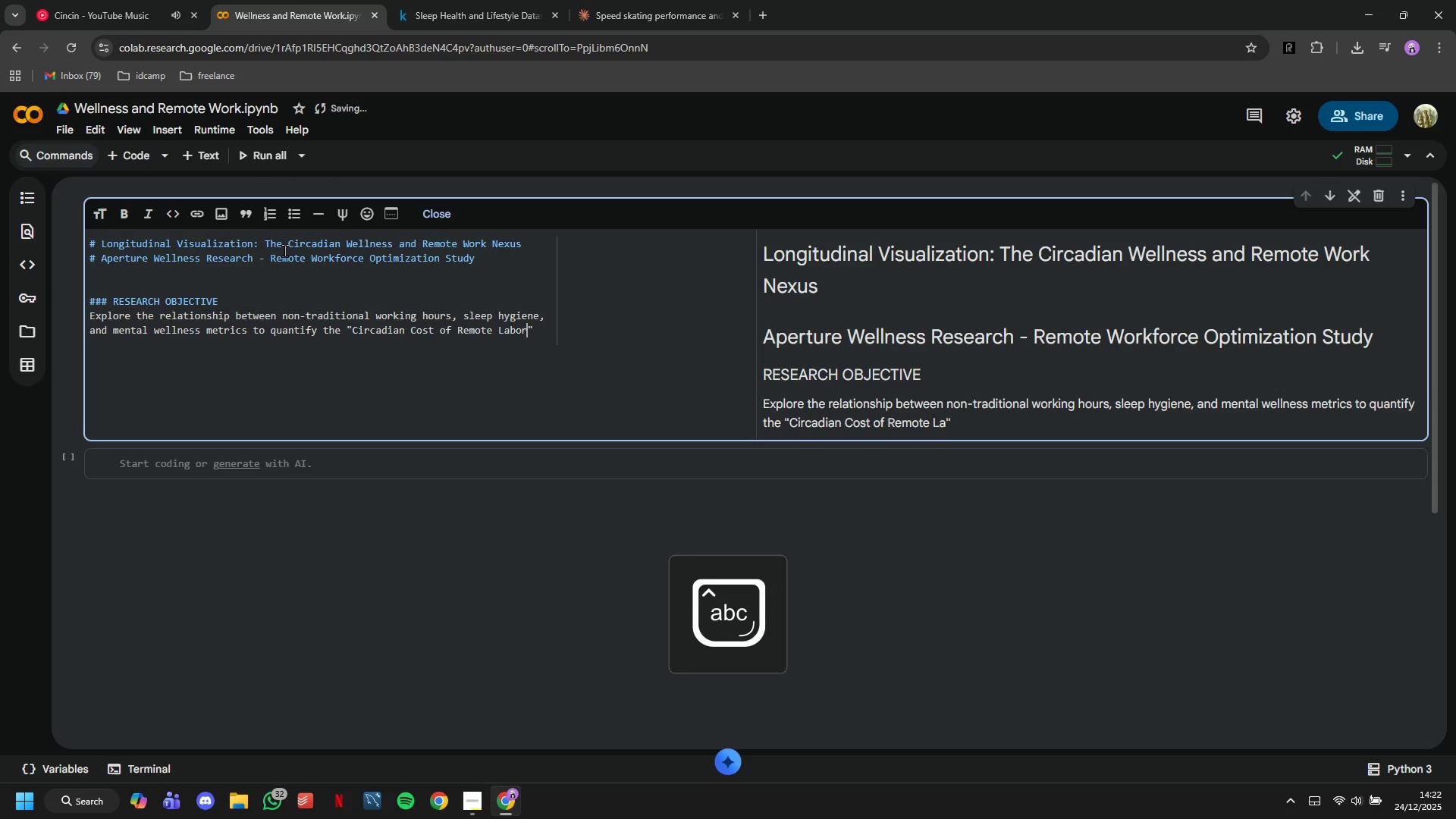 
key(ArrowLeft)
 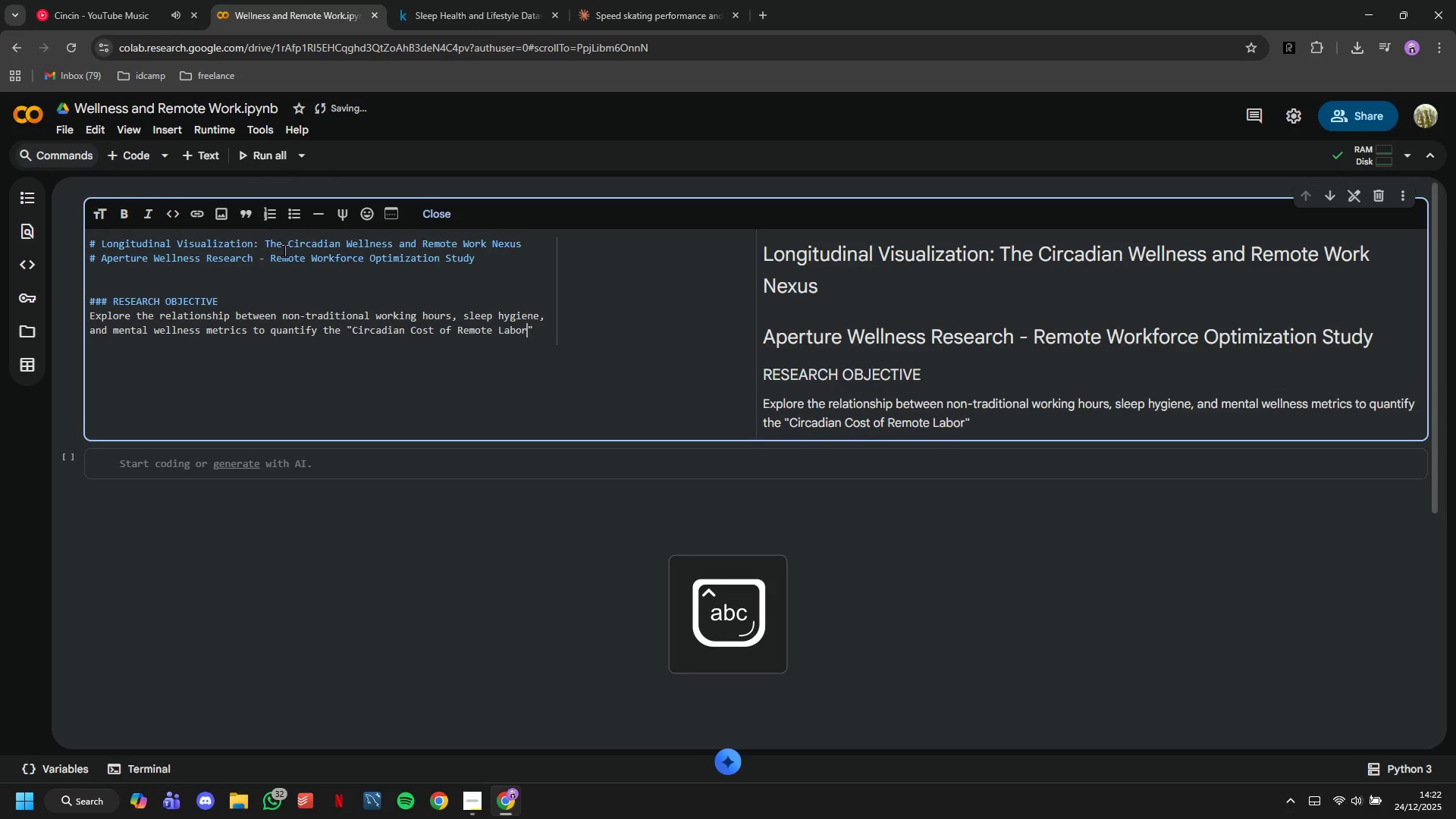 
key(Period)
 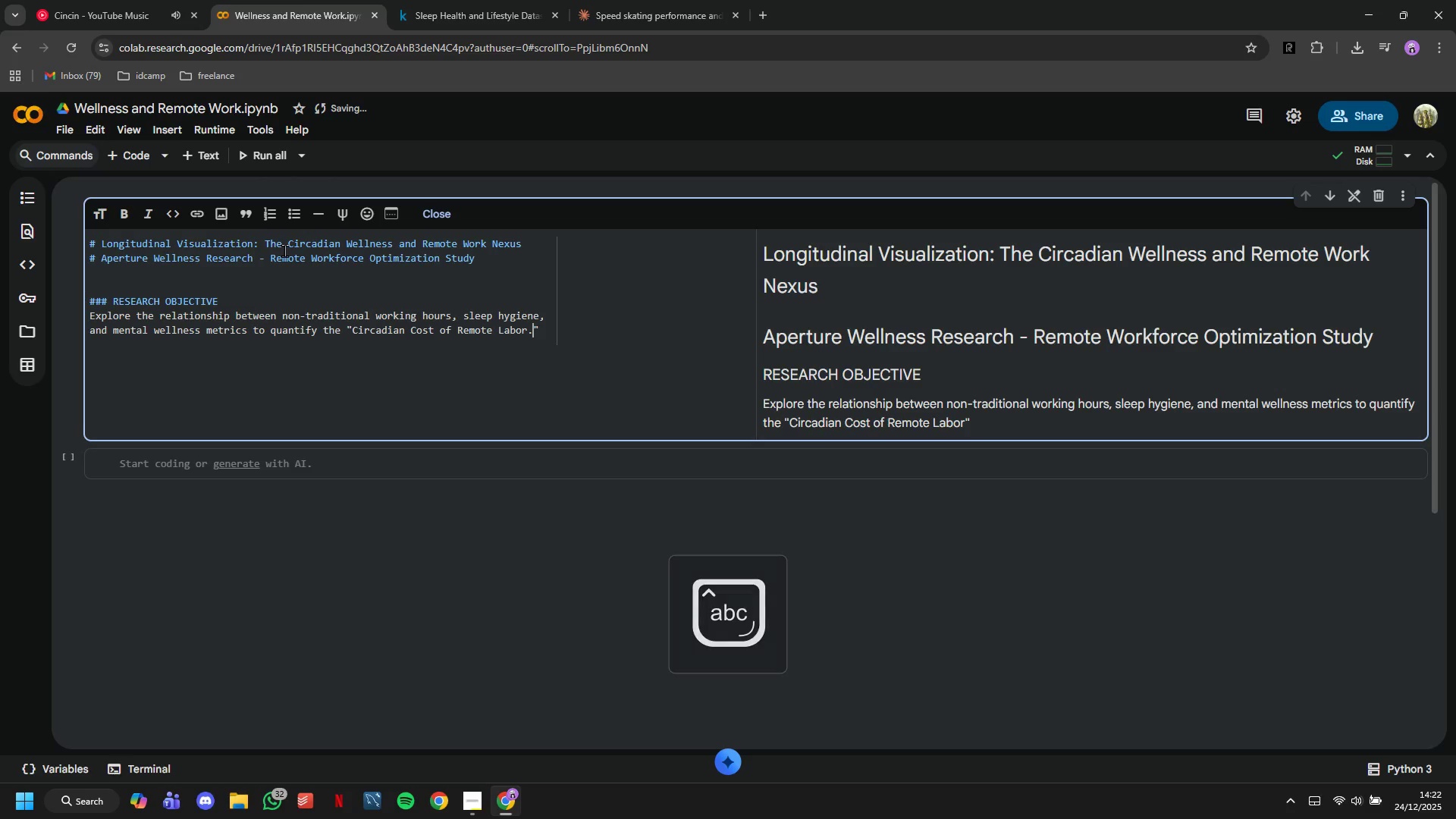 
key(ArrowRight)
 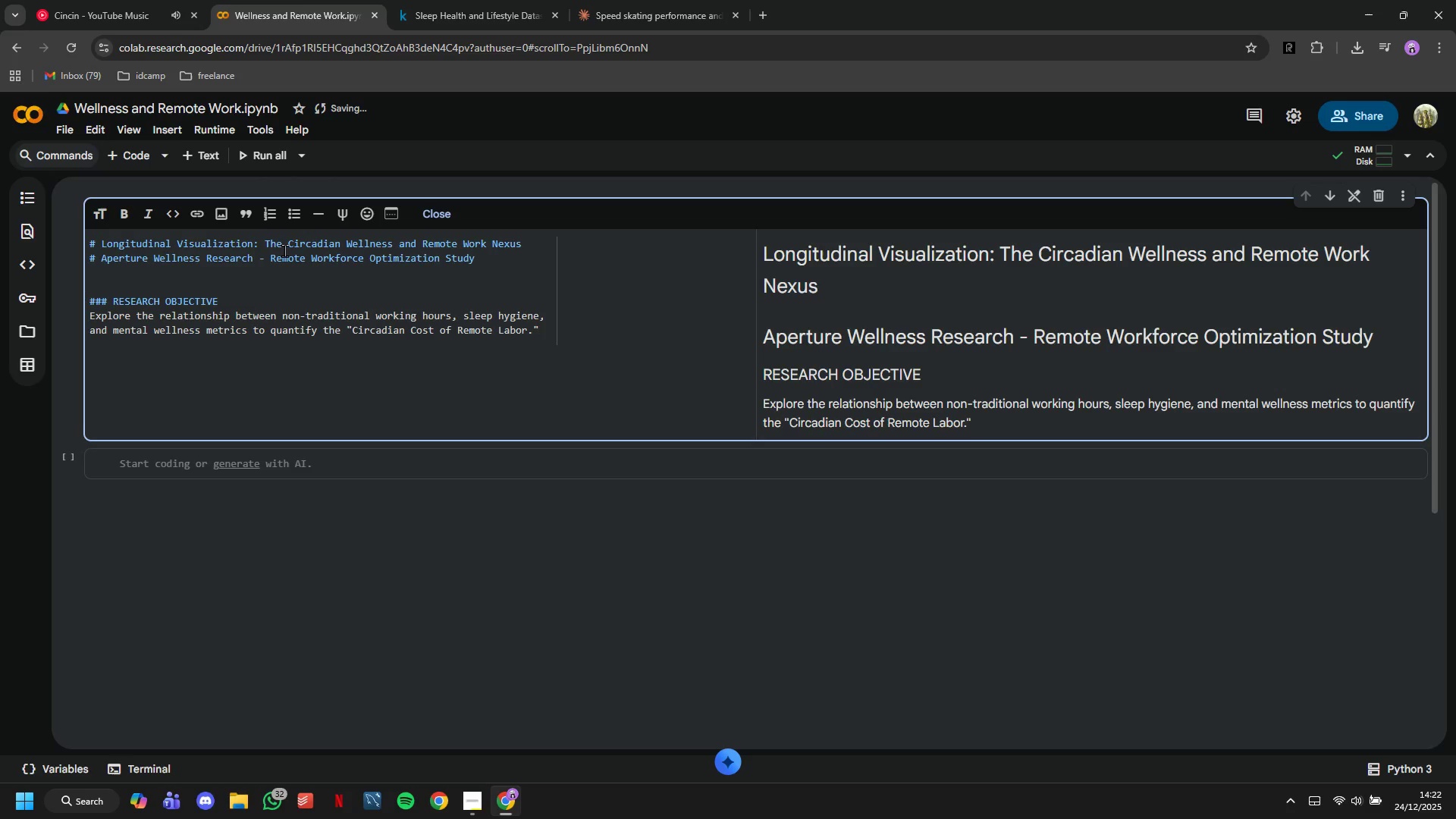 
key(Enter)
 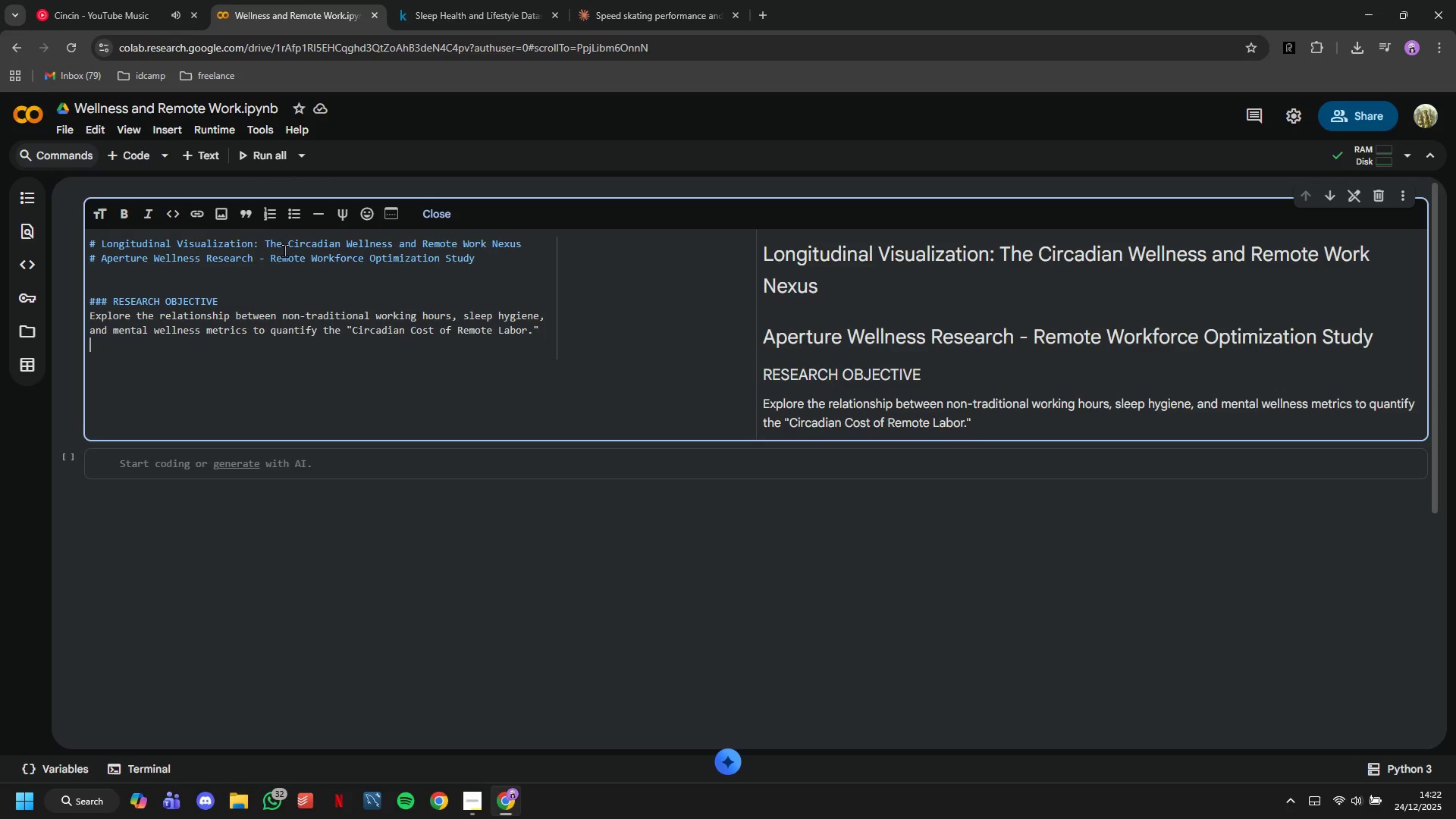 
key(Enter)
 